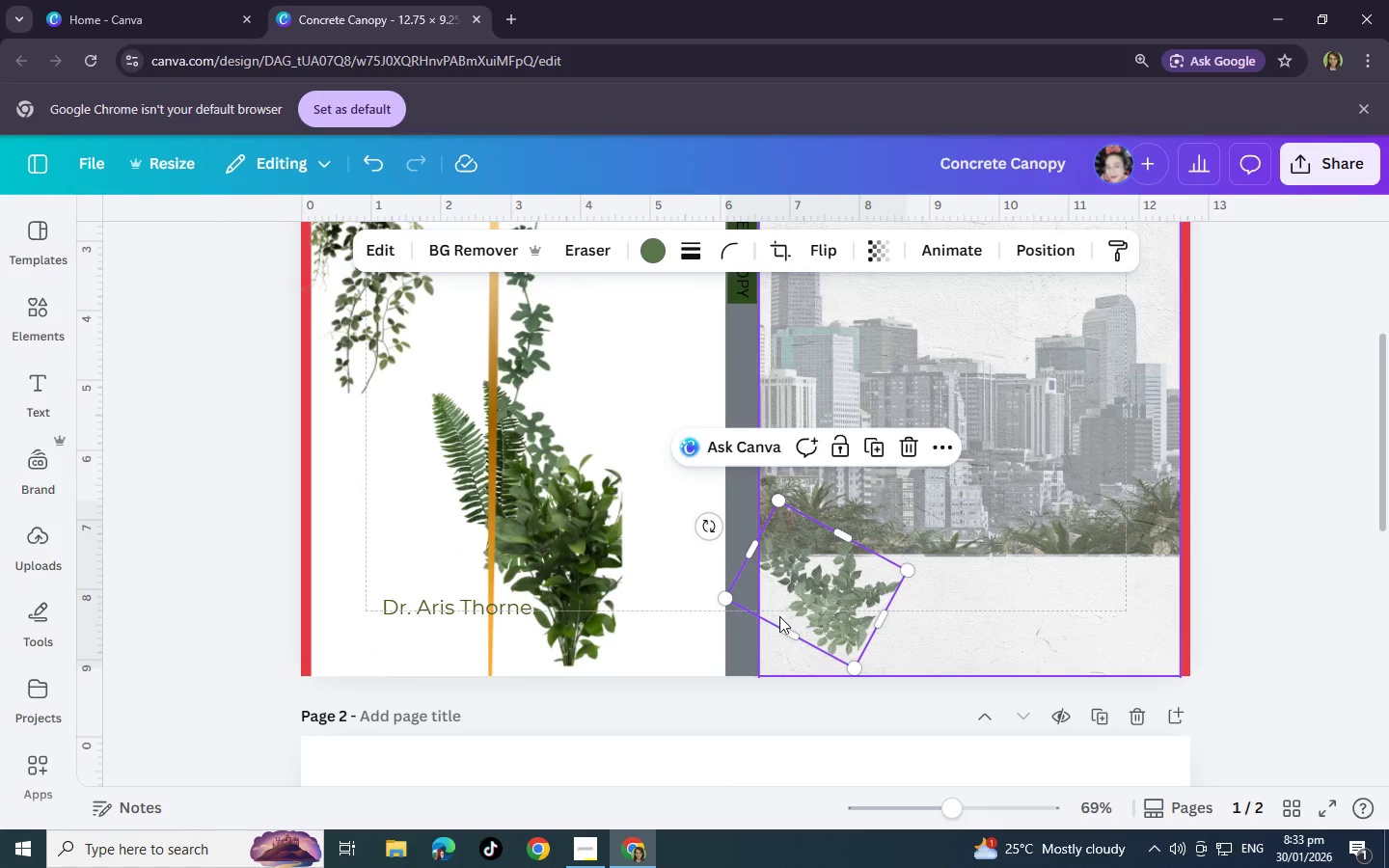 
left_click_drag(start_coordinate=[714, 523], to_coordinate=[676, 578])
 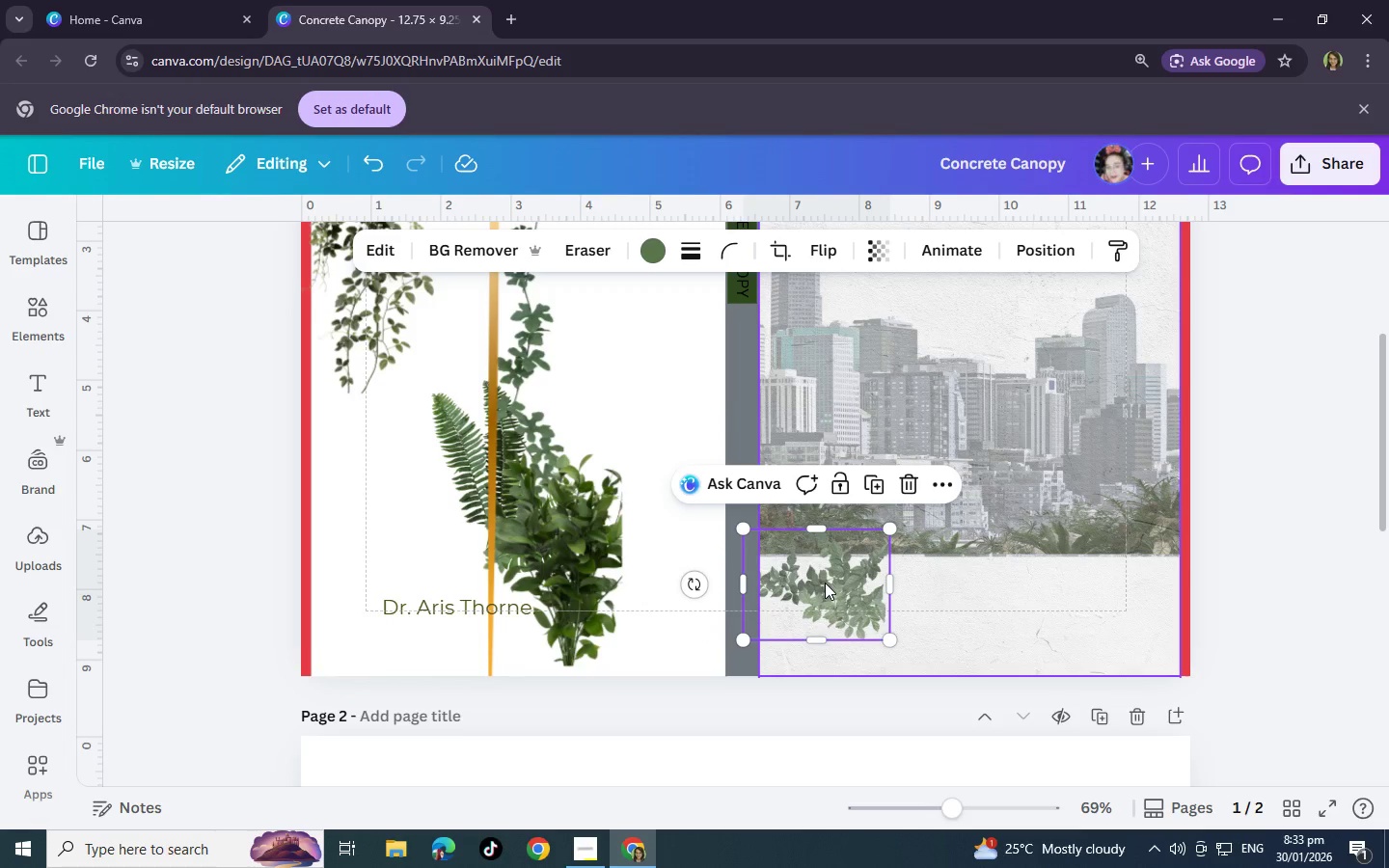 
left_click_drag(start_coordinate=[825, 583], to_coordinate=[821, 664])
 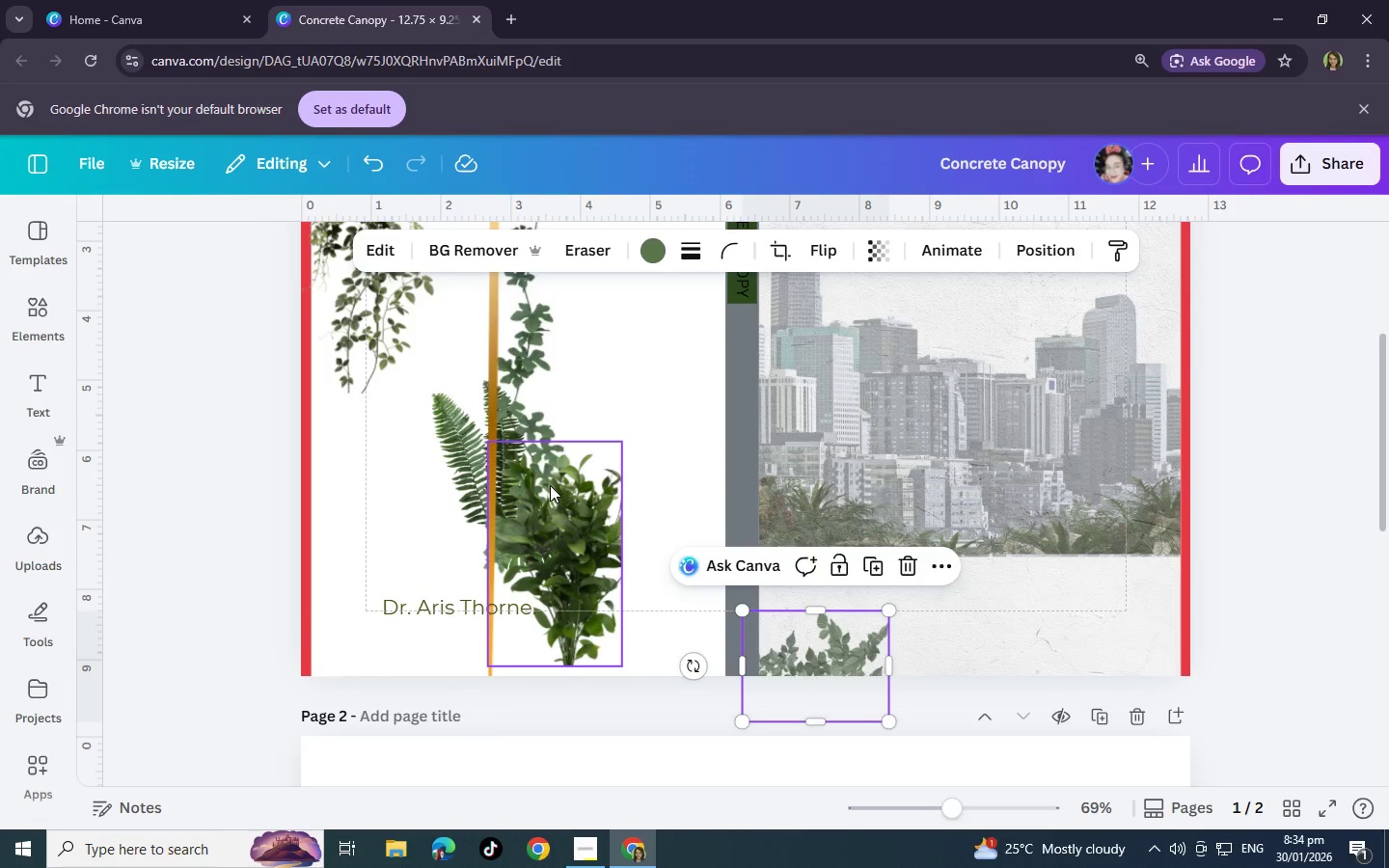 
left_click([550, 485])
 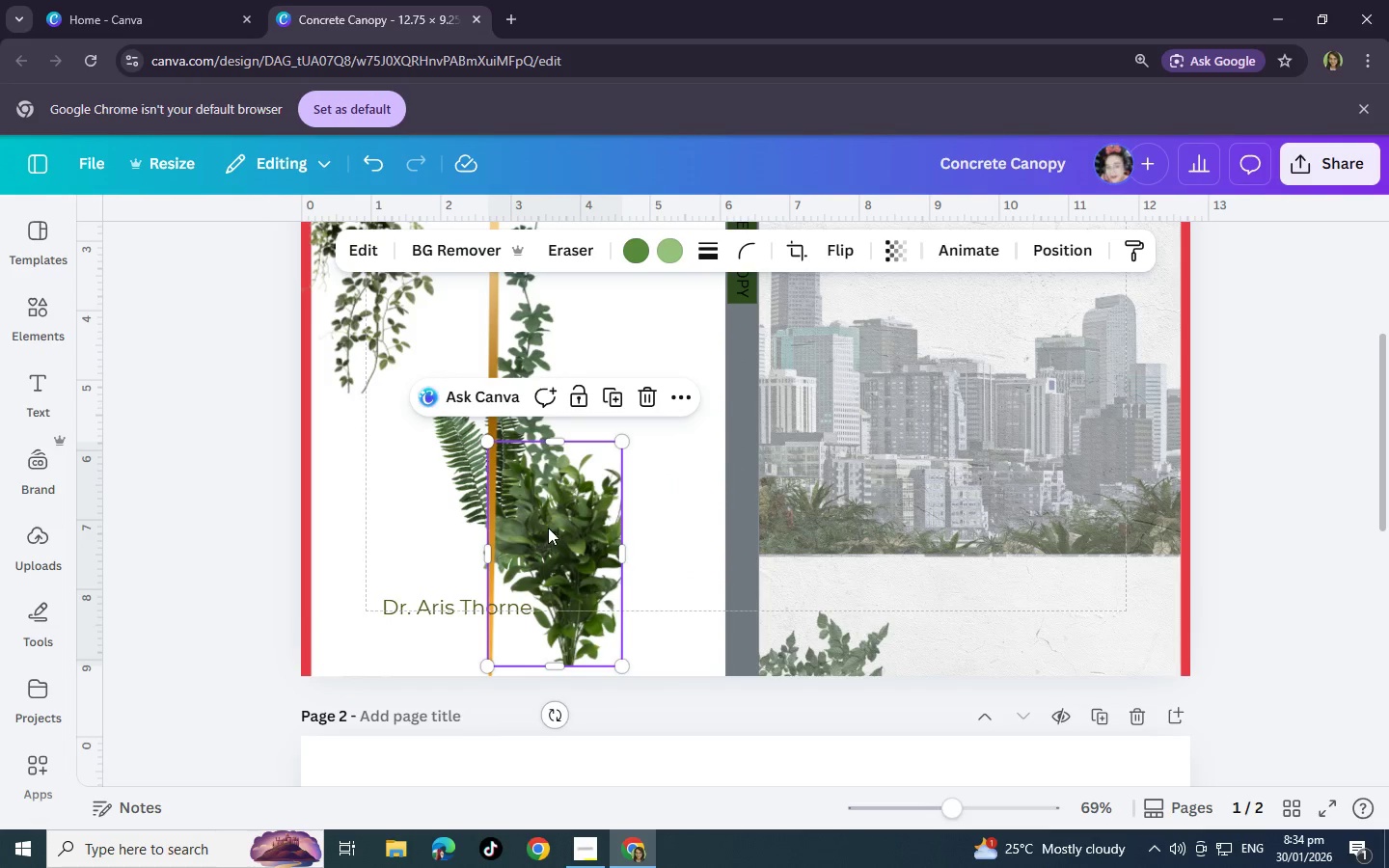 
left_click_drag(start_coordinate=[544, 528], to_coordinate=[1103, 574])
 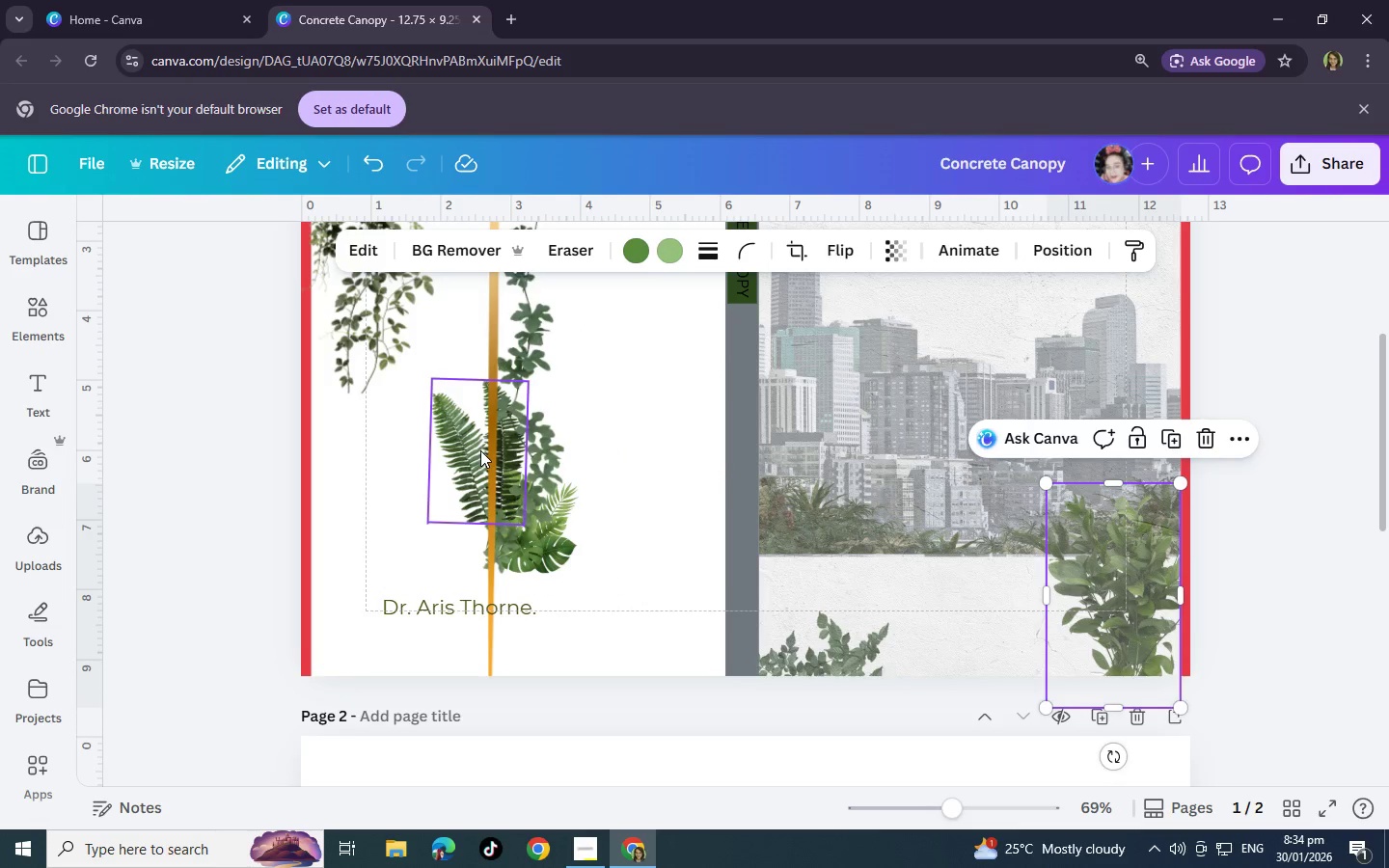 
left_click([480, 450])
 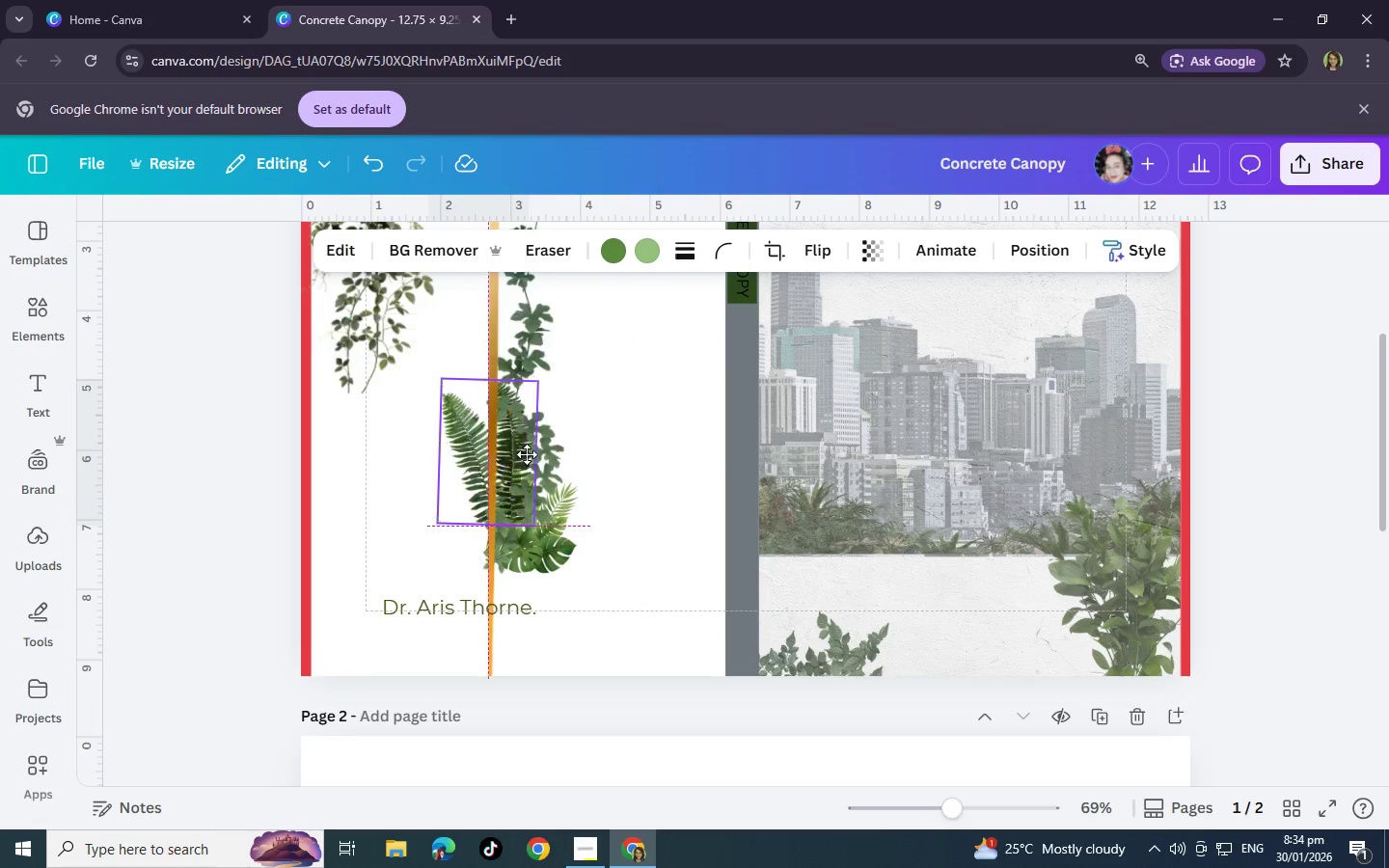 
left_click_drag(start_coordinate=[475, 453], to_coordinate=[803, 603])
 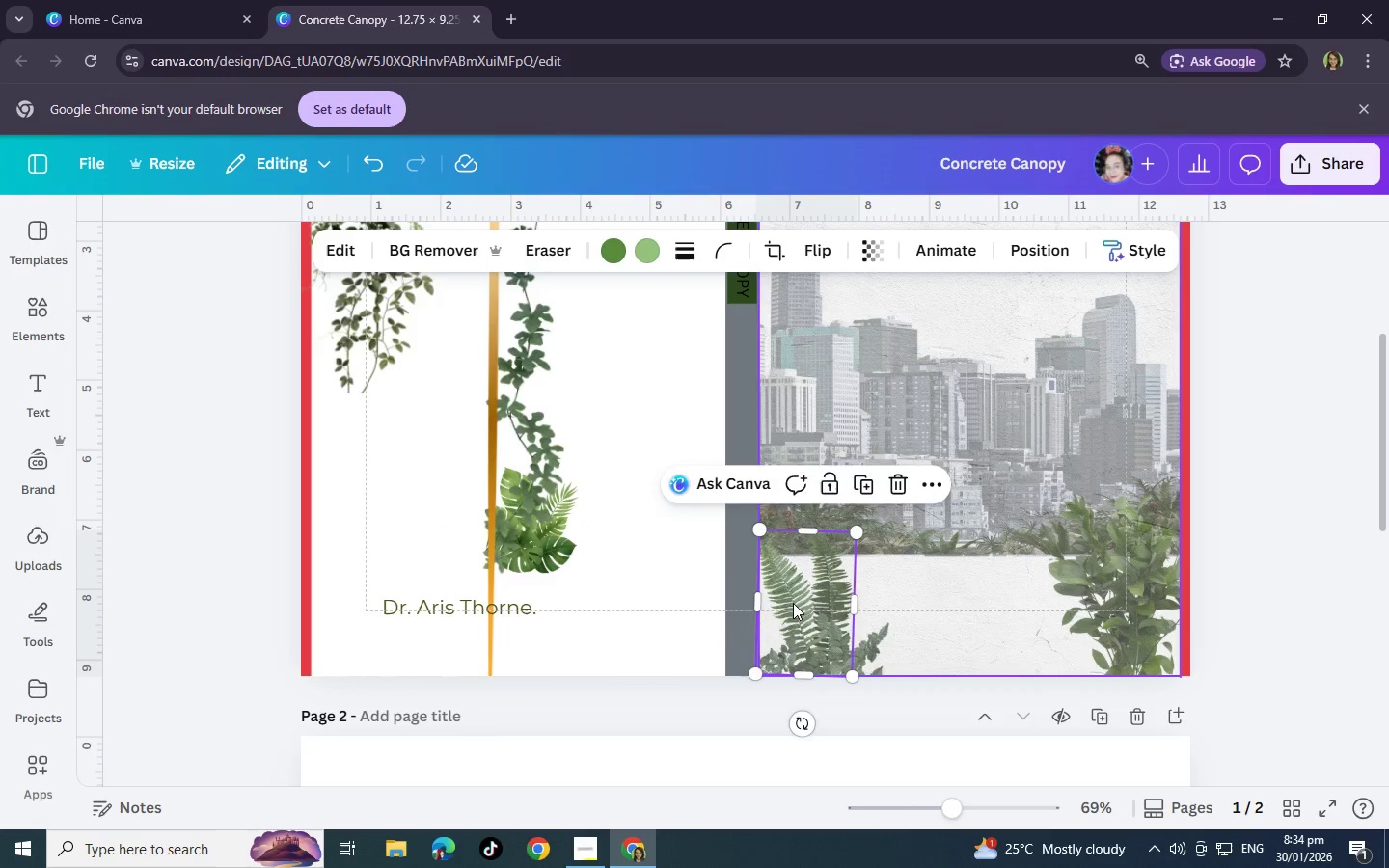 
left_click_drag(start_coordinate=[803, 603], to_coordinate=[781, 603])
 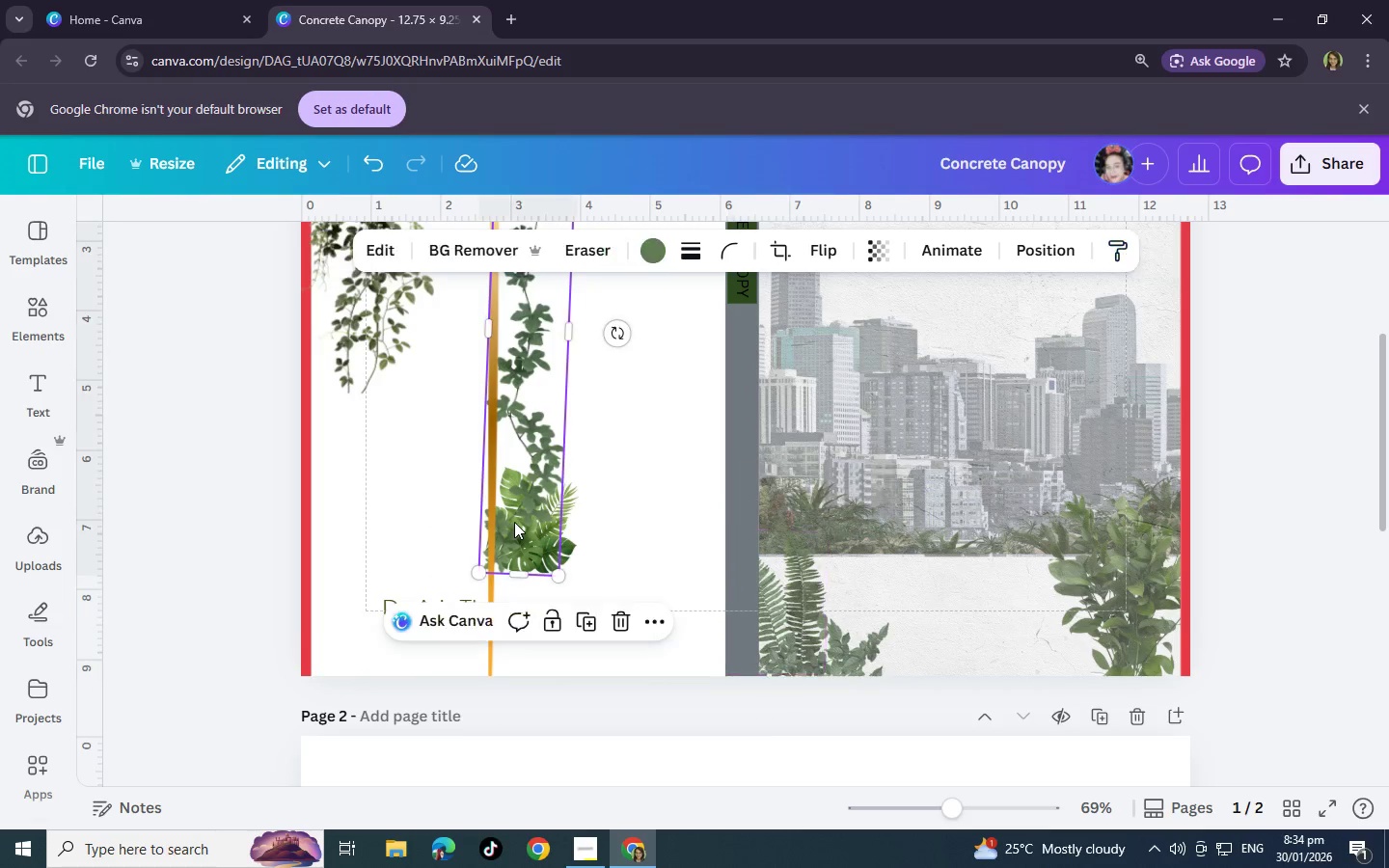 
left_click([514, 522])
 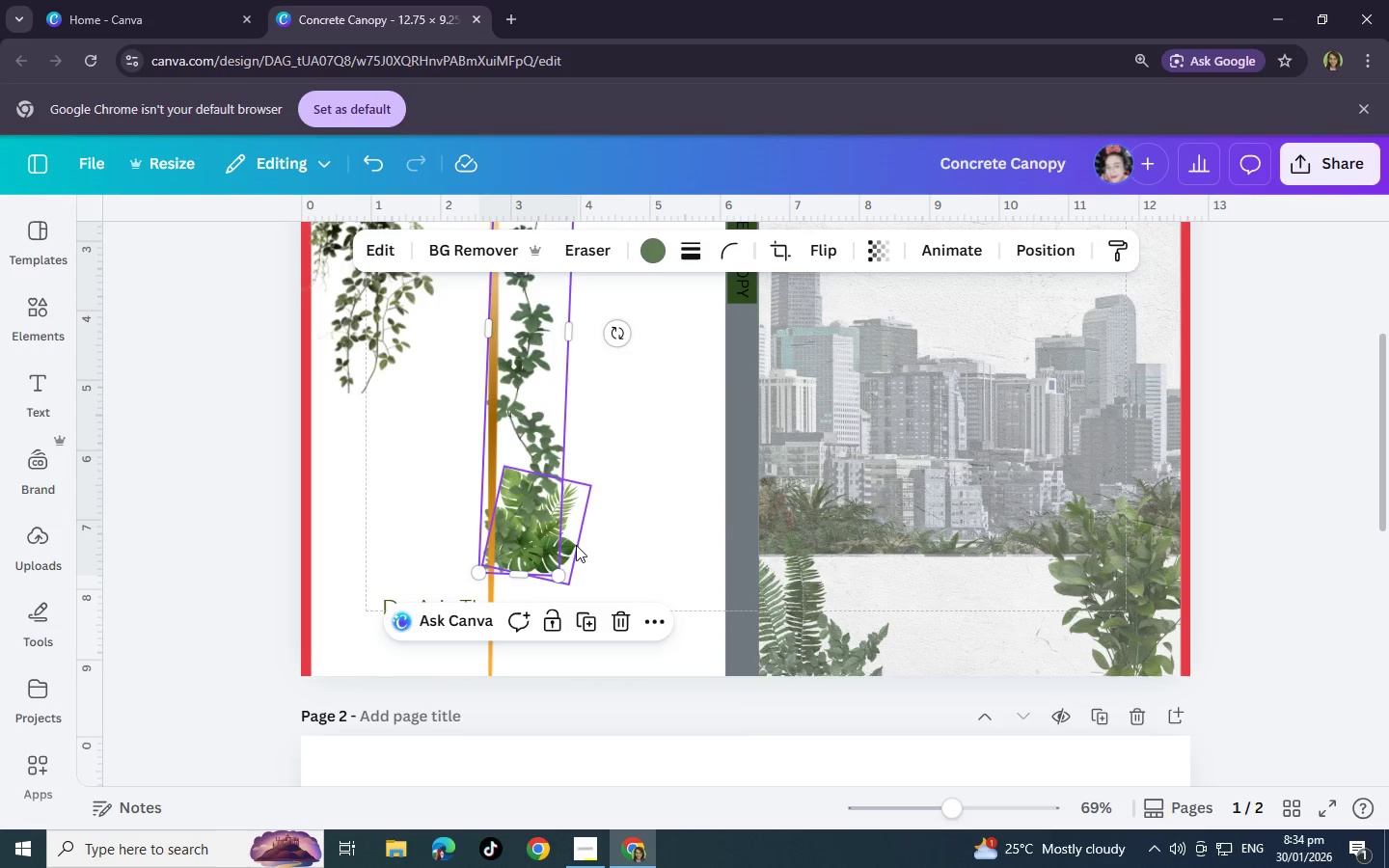 
left_click([576, 545])
 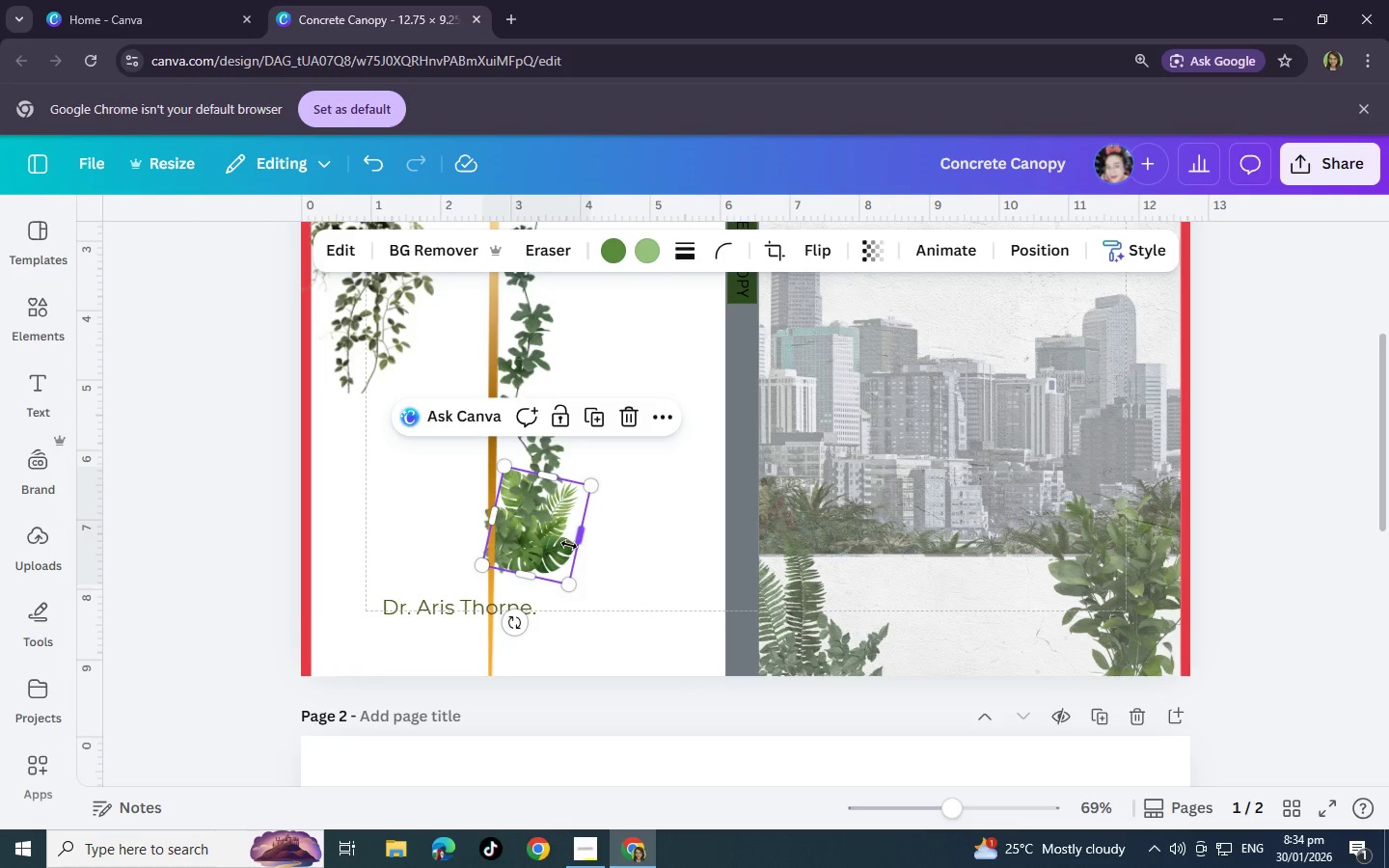 
left_click_drag(start_coordinate=[569, 545], to_coordinate=[604, 546])
 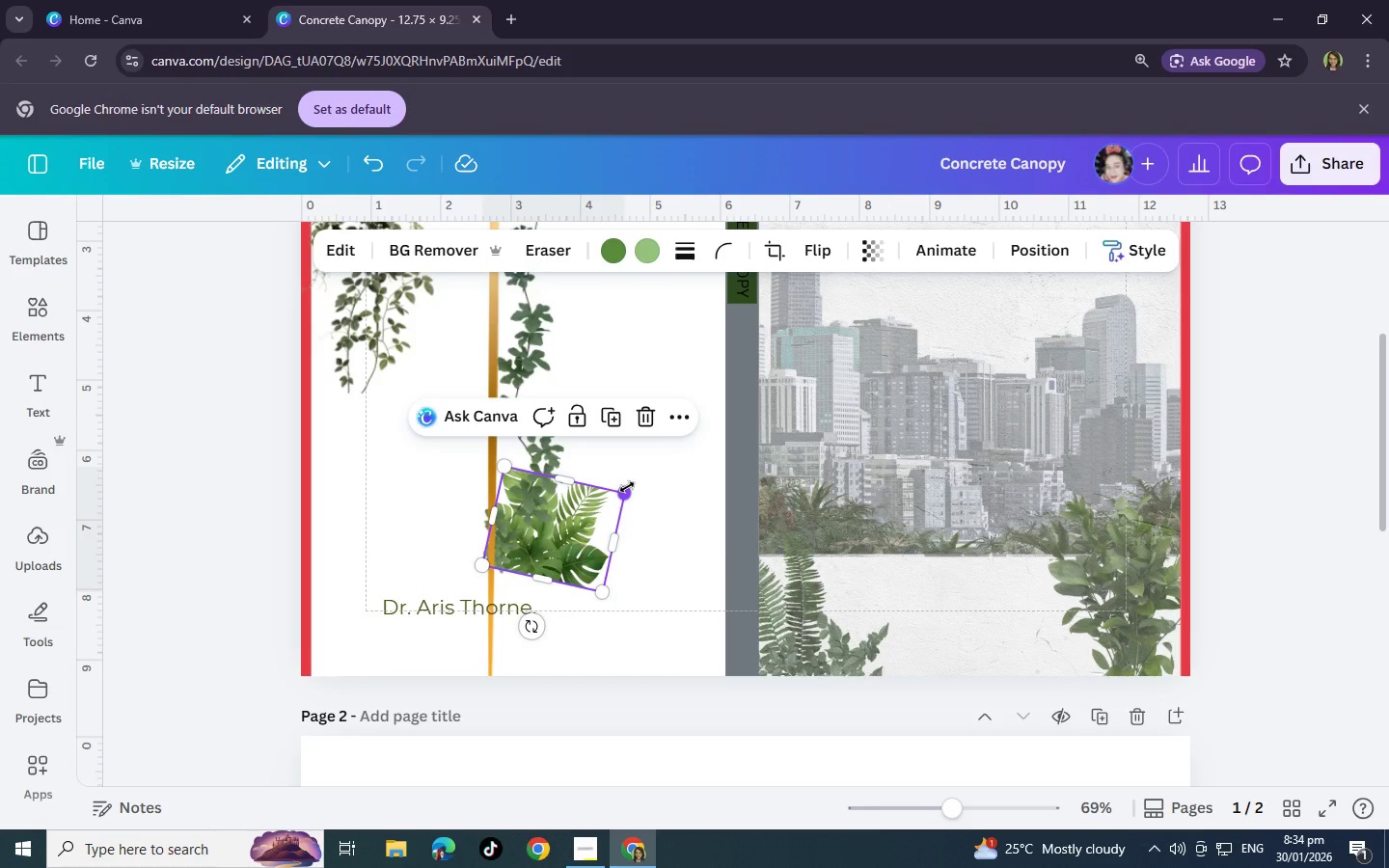 
key(Control+Z)
 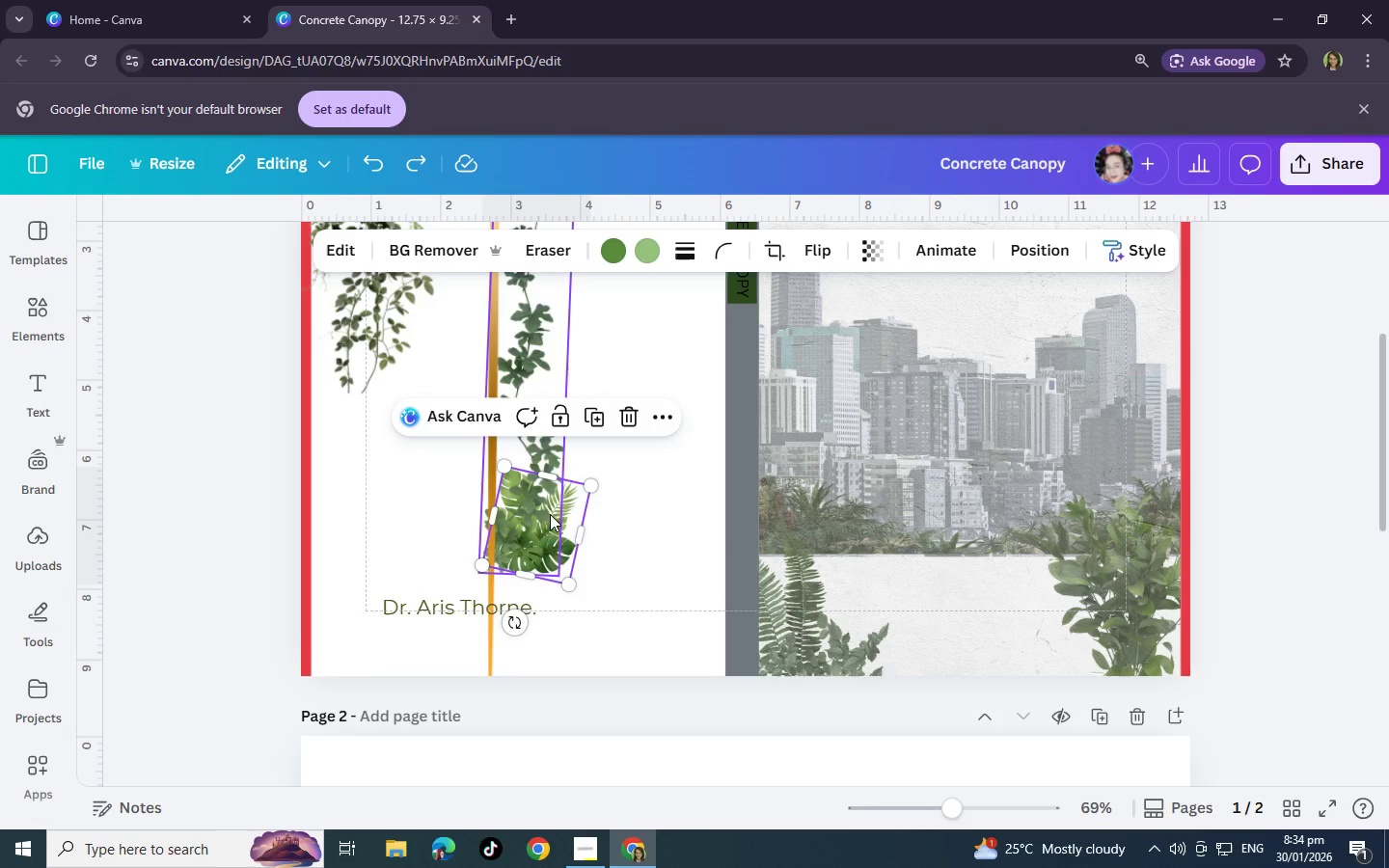 
left_click_drag(start_coordinate=[550, 514], to_coordinate=[940, 665])
 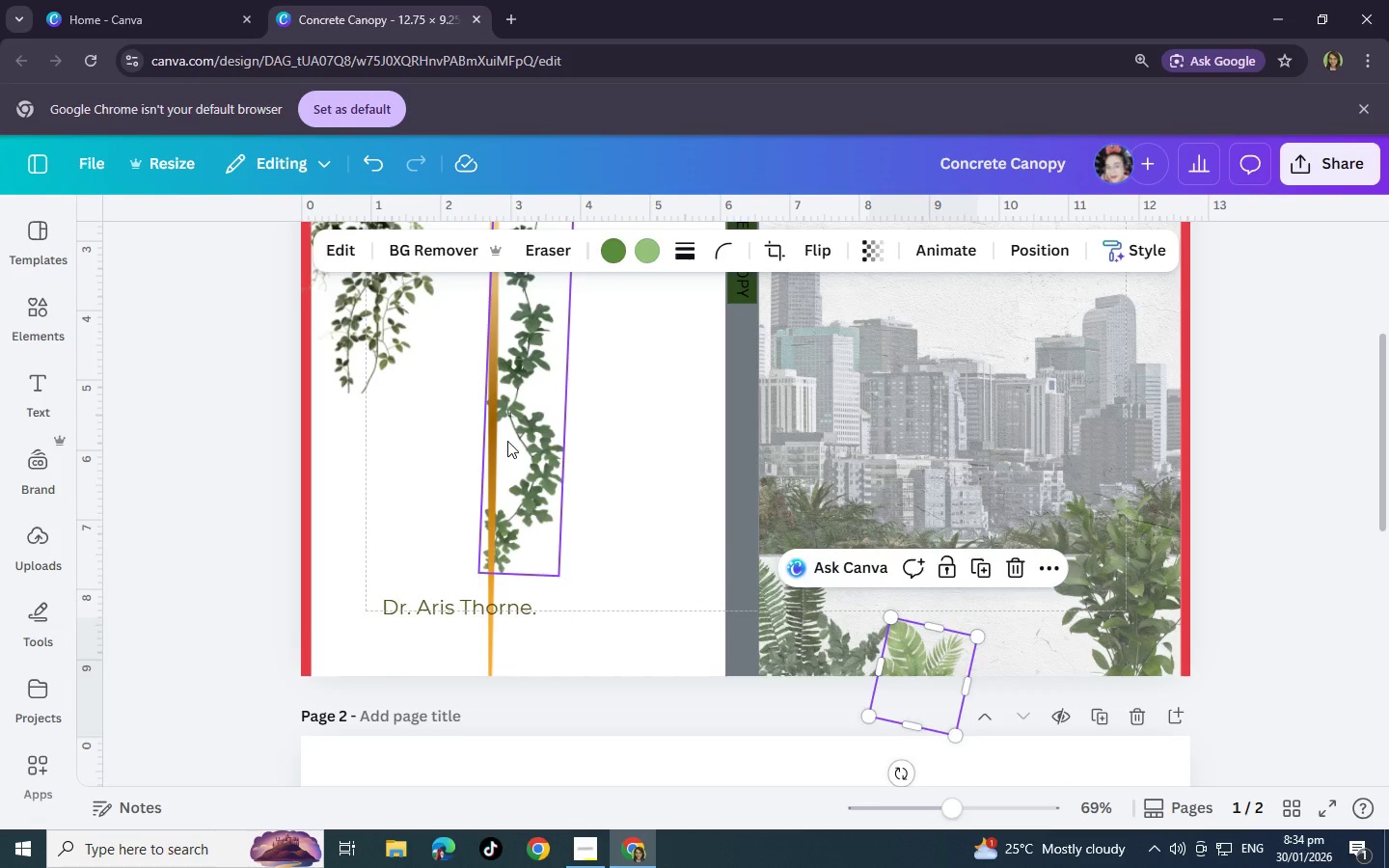 
left_click([507, 441])
 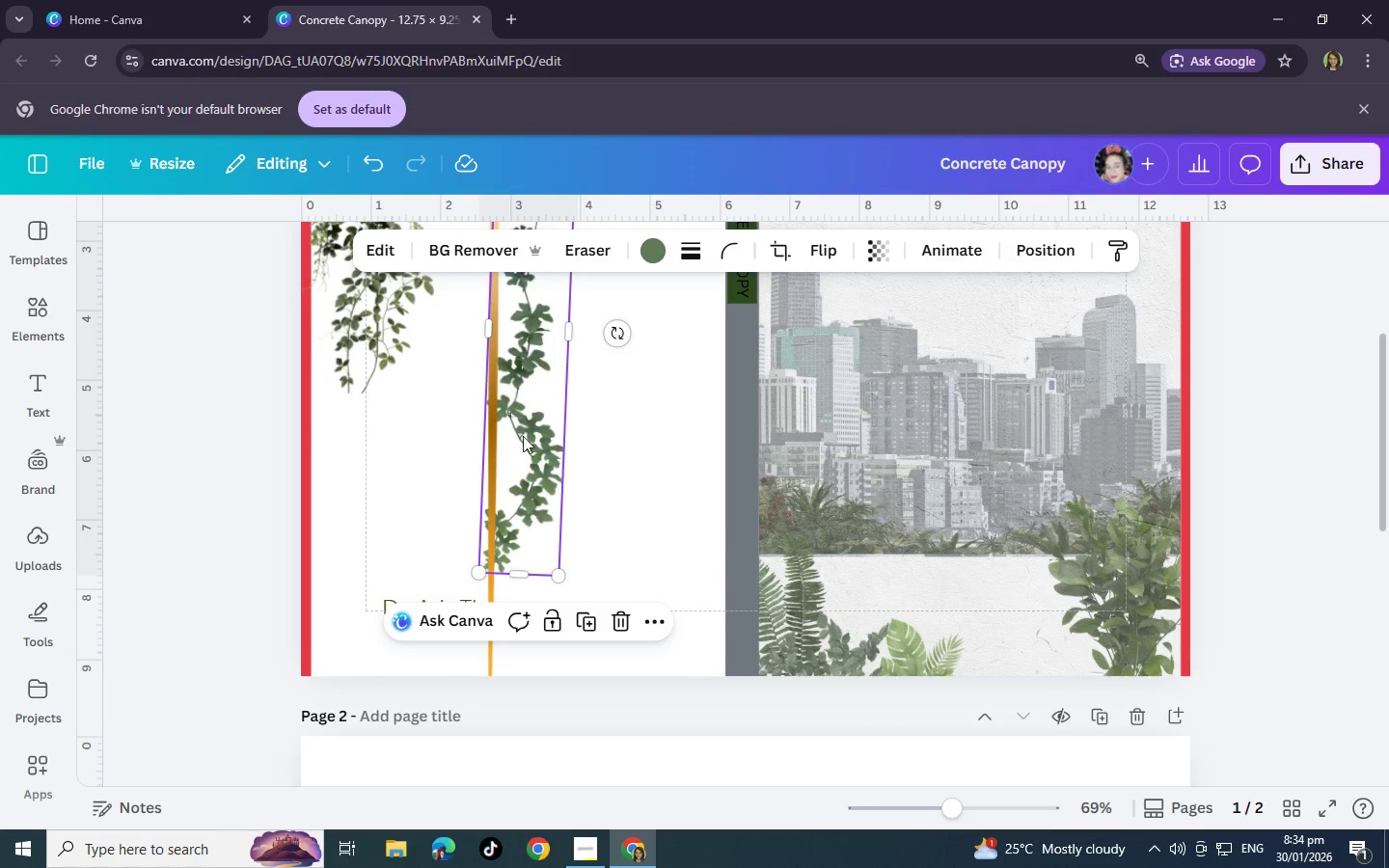 
left_click_drag(start_coordinate=[511, 439], to_coordinate=[1131, 559])
 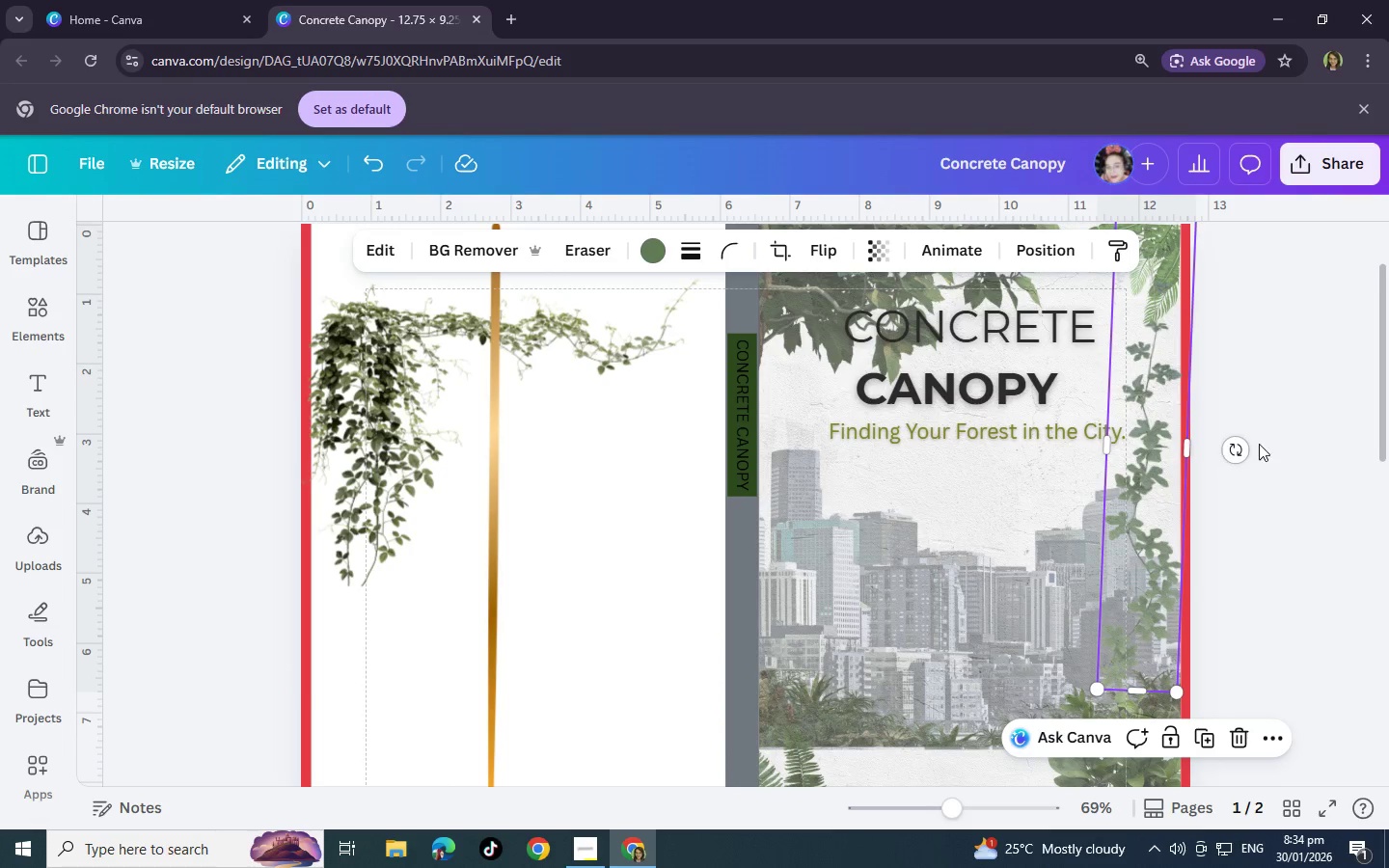 
scroll: coordinate [1133, 444], scroll_direction: up, amount: 2.0
 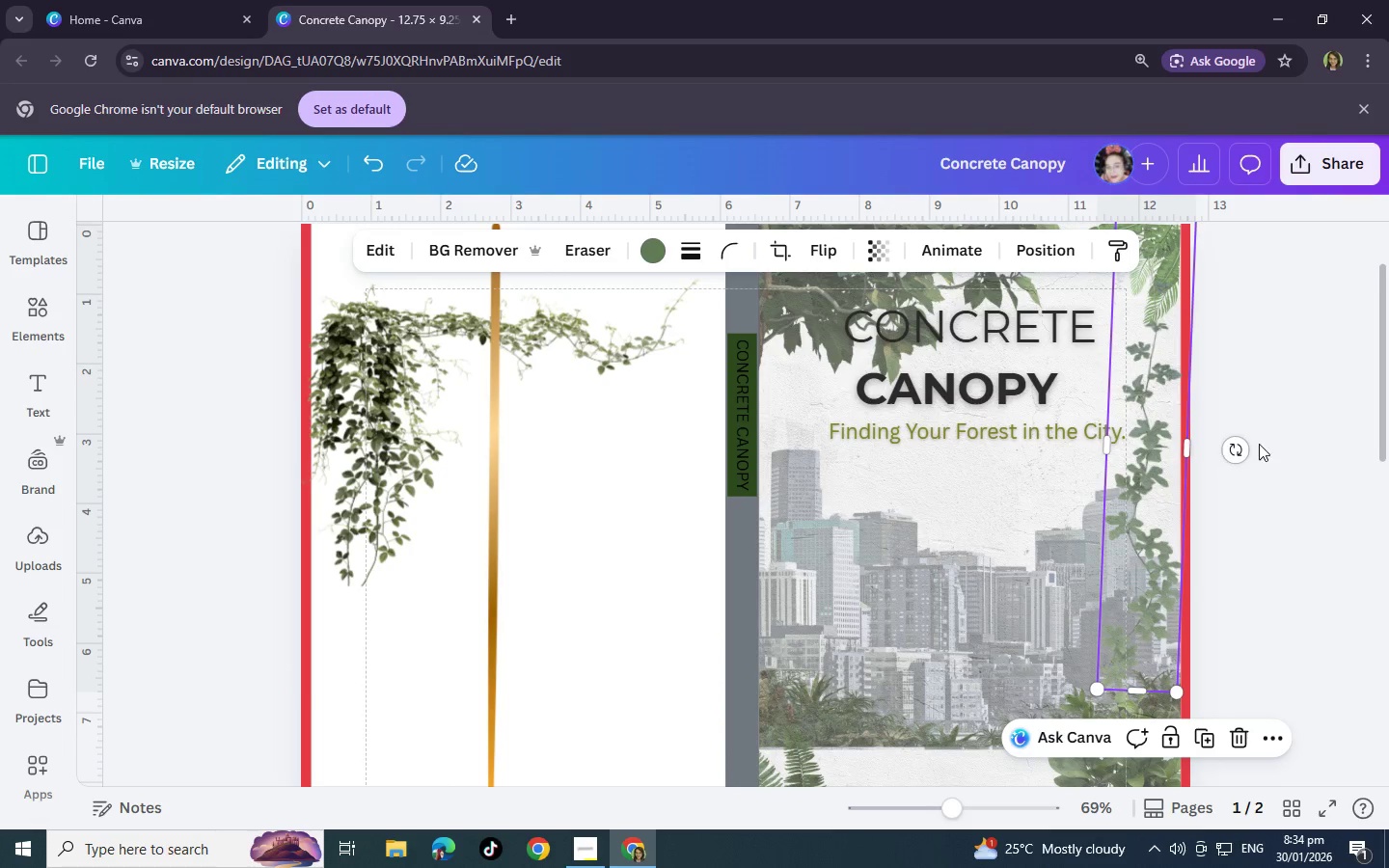 
left_click_drag(start_coordinate=[1234, 453], to_coordinate=[1239, 448])
 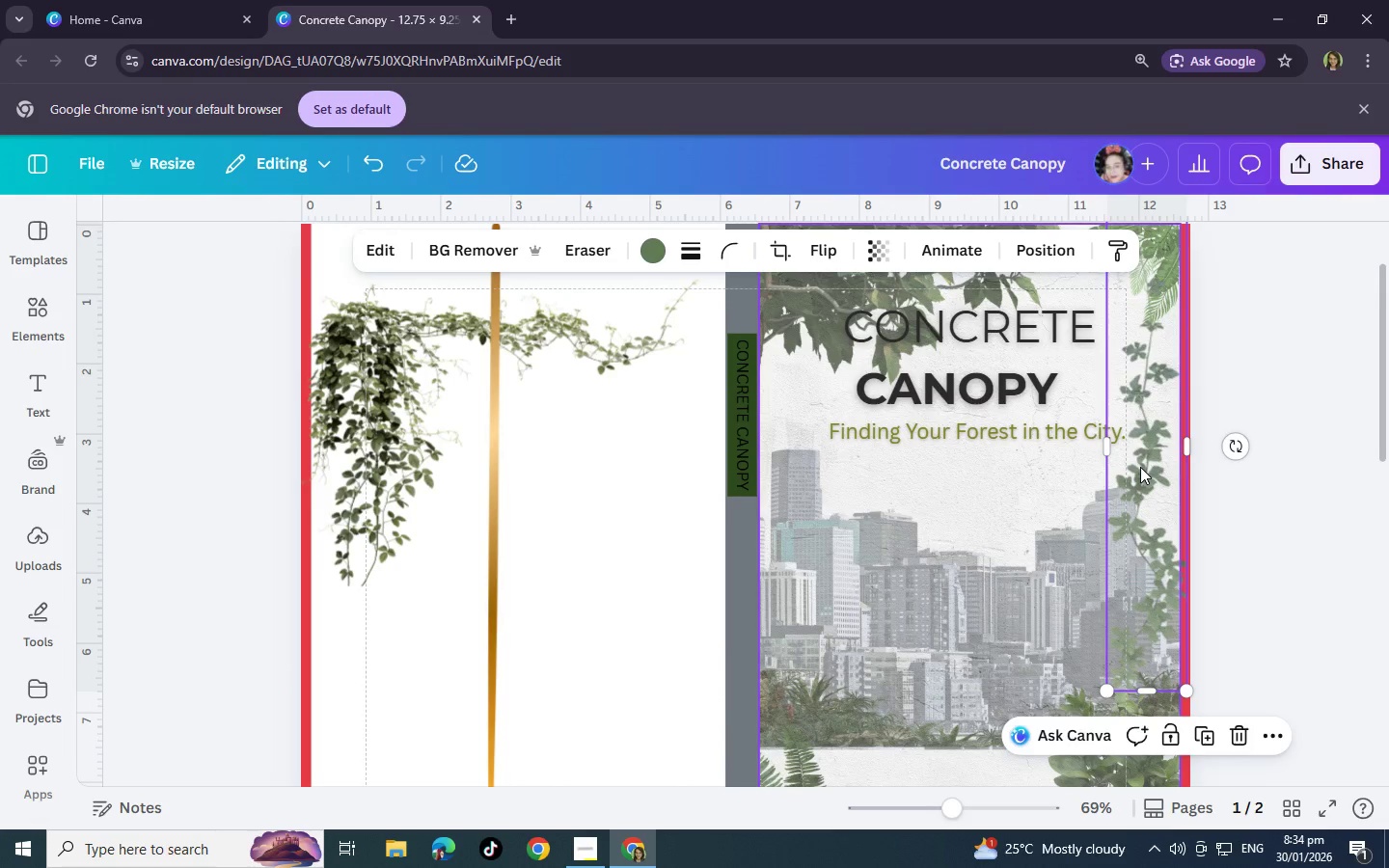 
scroll: coordinate [1140, 467], scroll_direction: up, amount: 2.0
 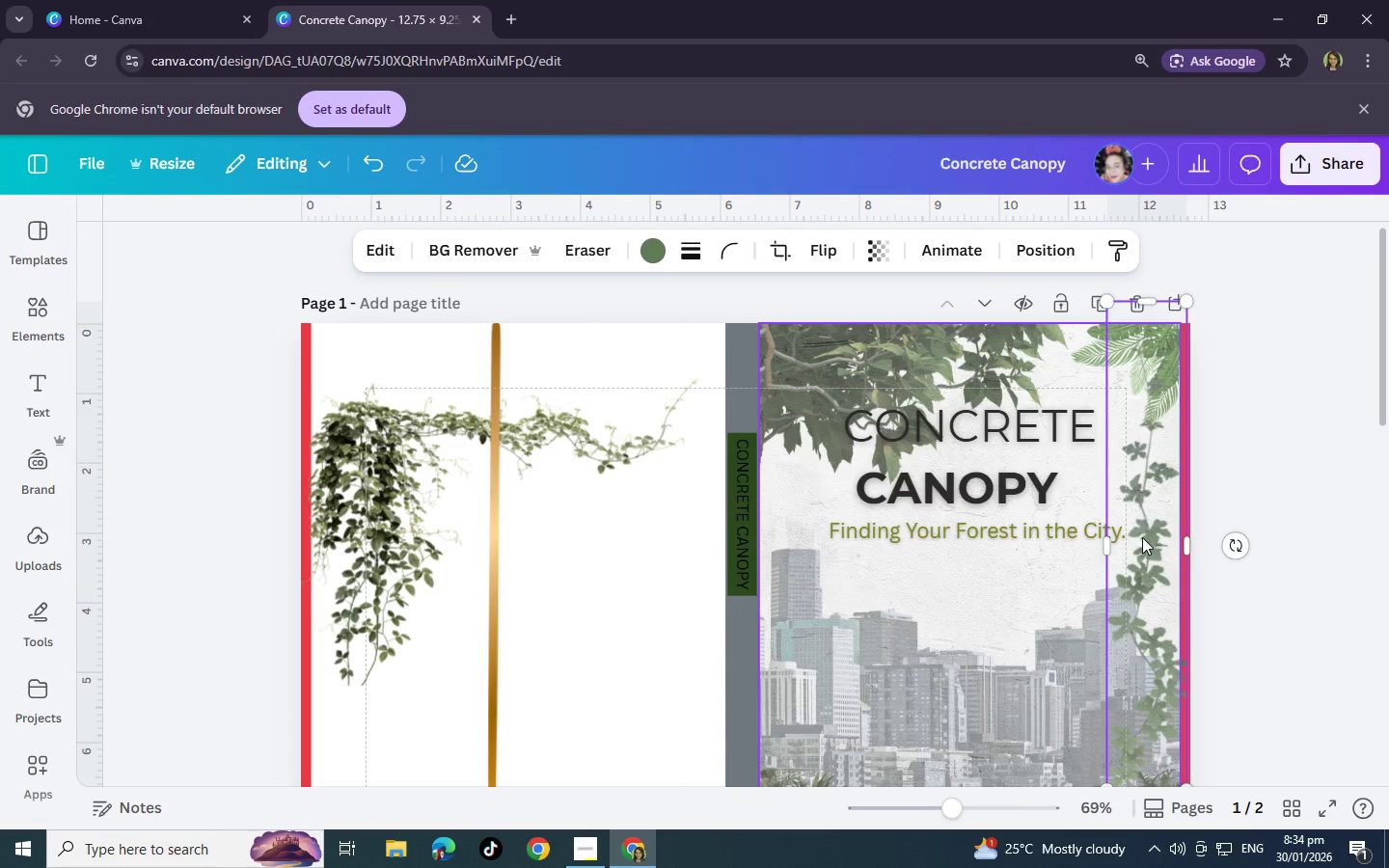 
left_click_drag(start_coordinate=[1142, 539], to_coordinate=[1138, 562])
 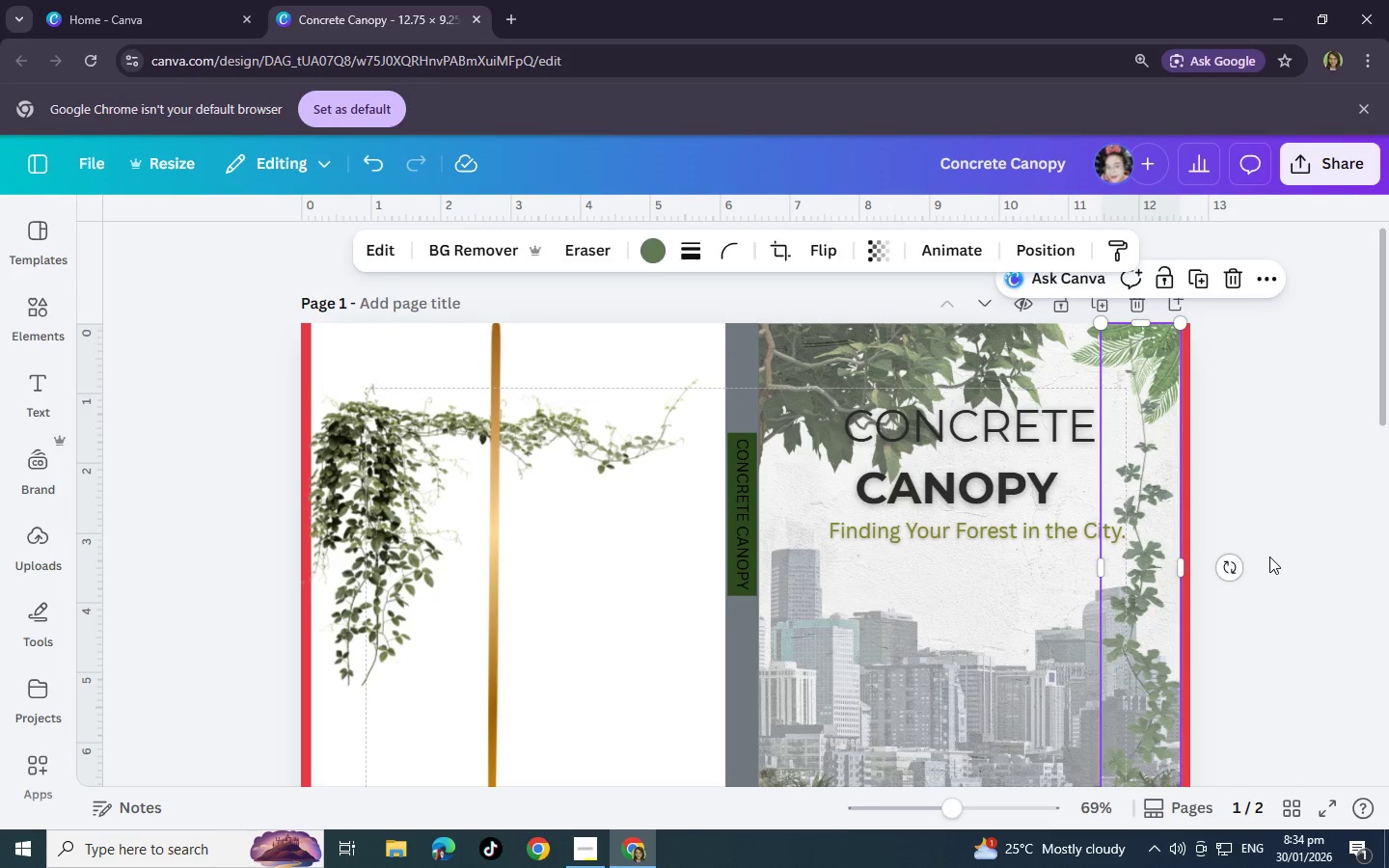 
left_click([1269, 556])
 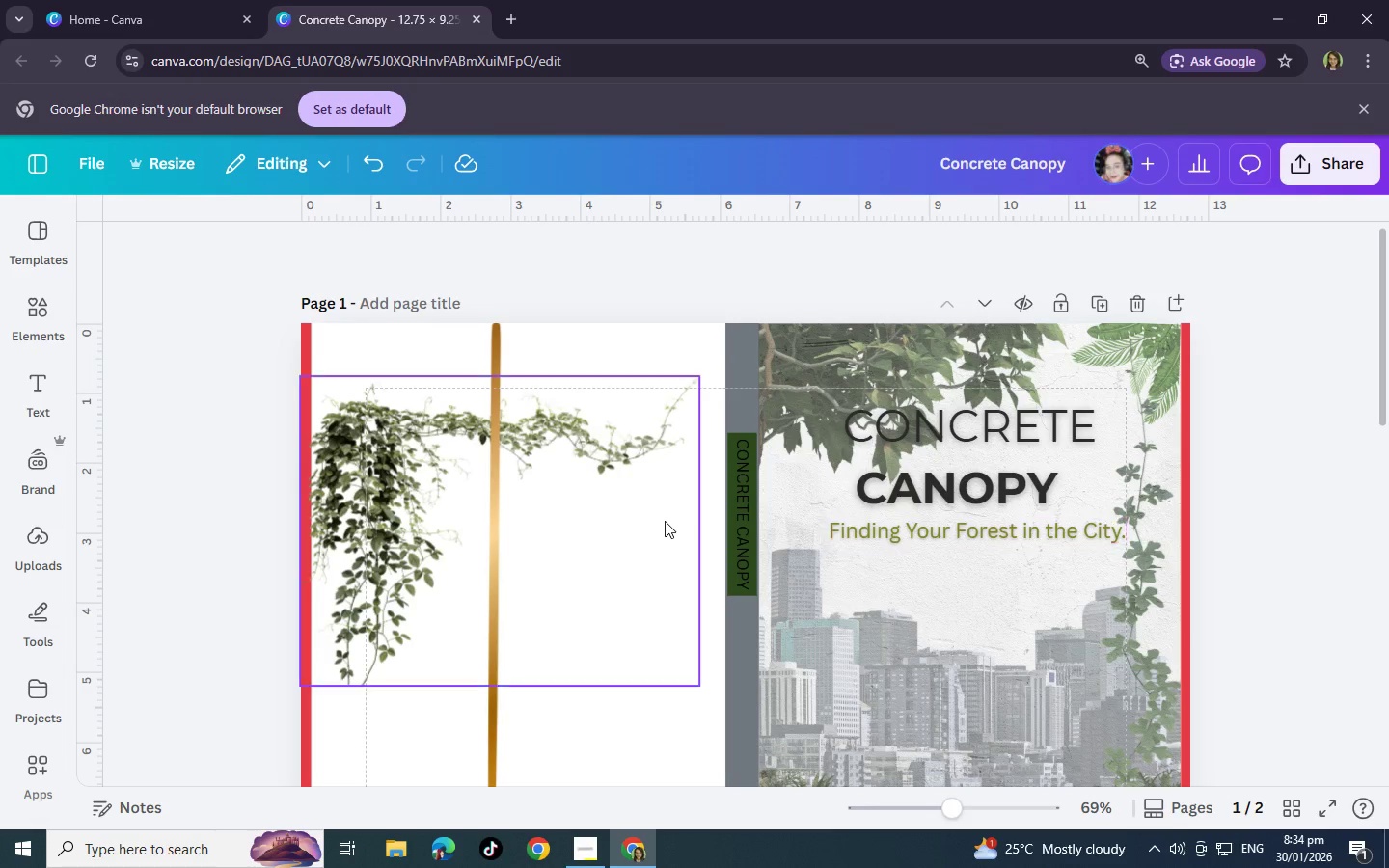 
scroll: coordinate [661, 521], scroll_direction: down, amount: 1.0
 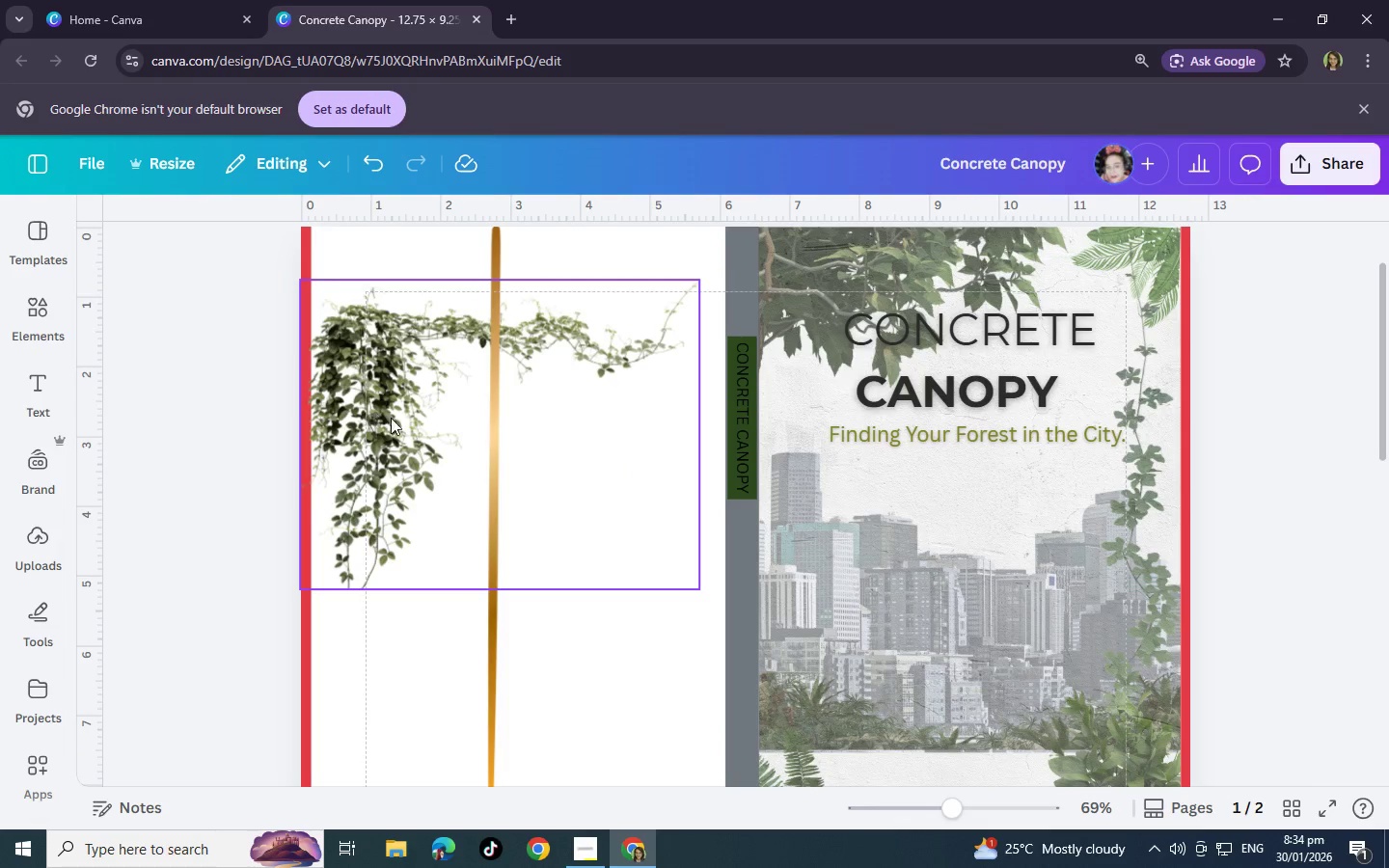 
left_click([405, 410])
 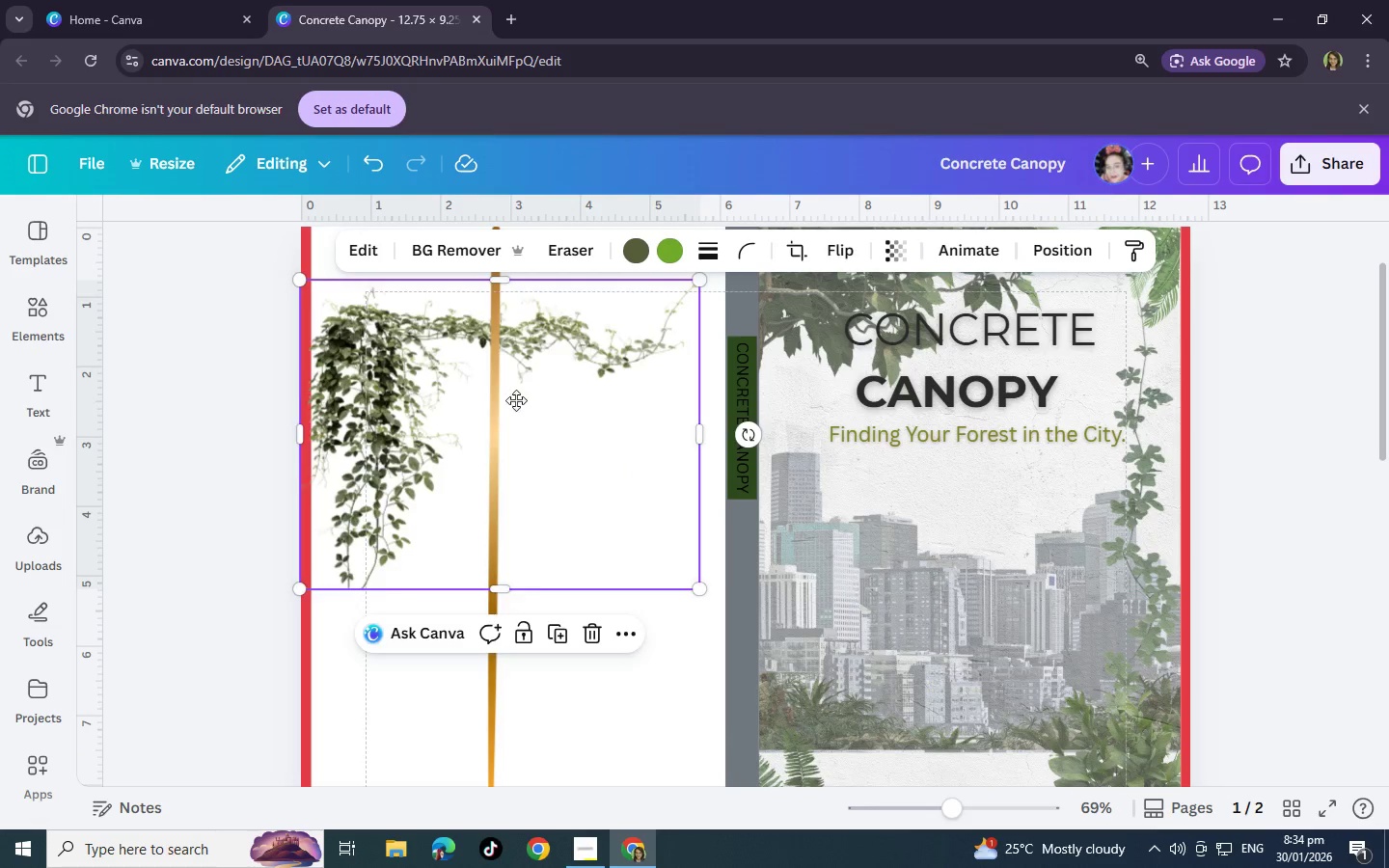 
left_click_drag(start_coordinate=[450, 400], to_coordinate=[911, 446])
 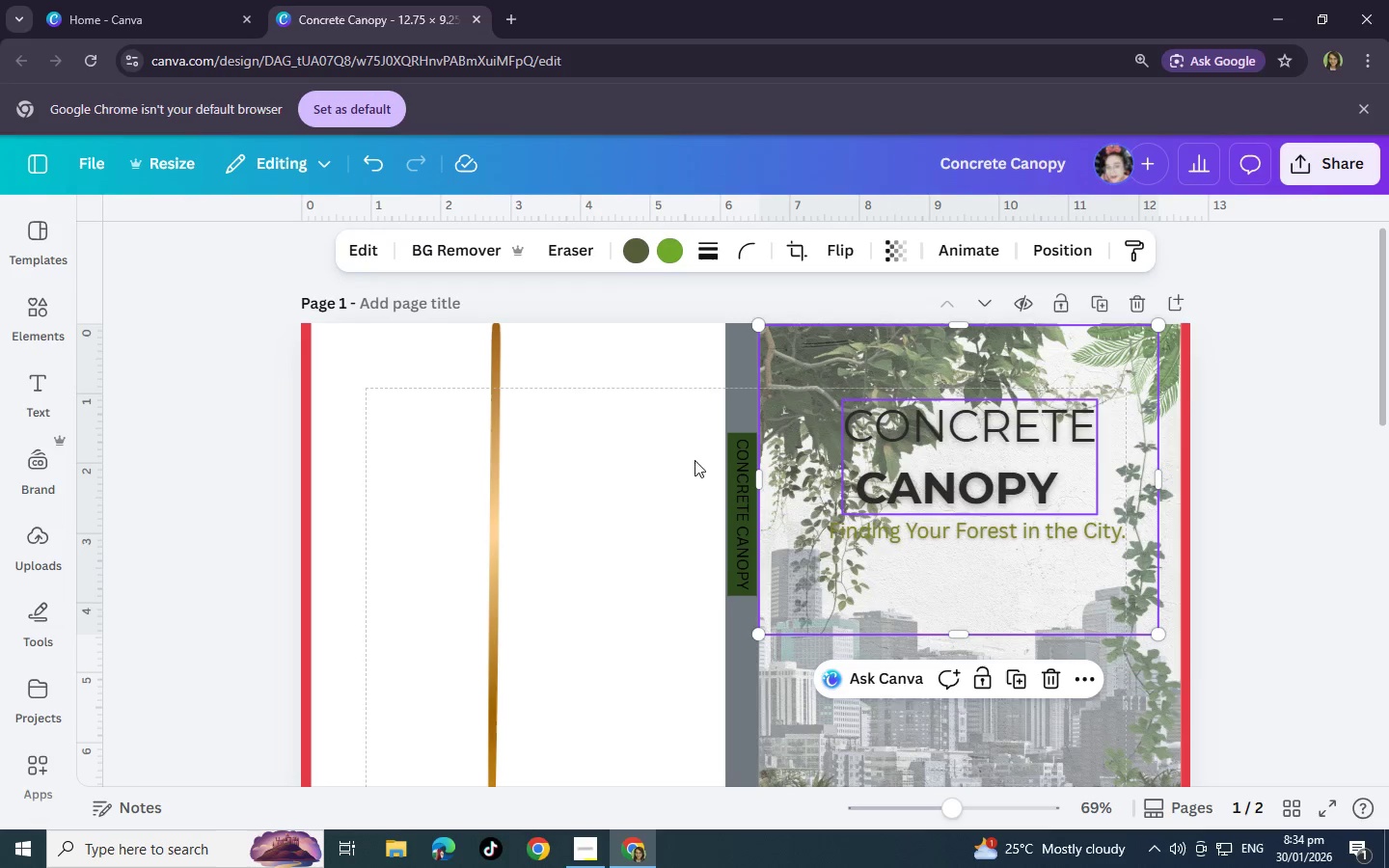 
scroll: coordinate [842, 376], scroll_direction: up, amount: 1.0
 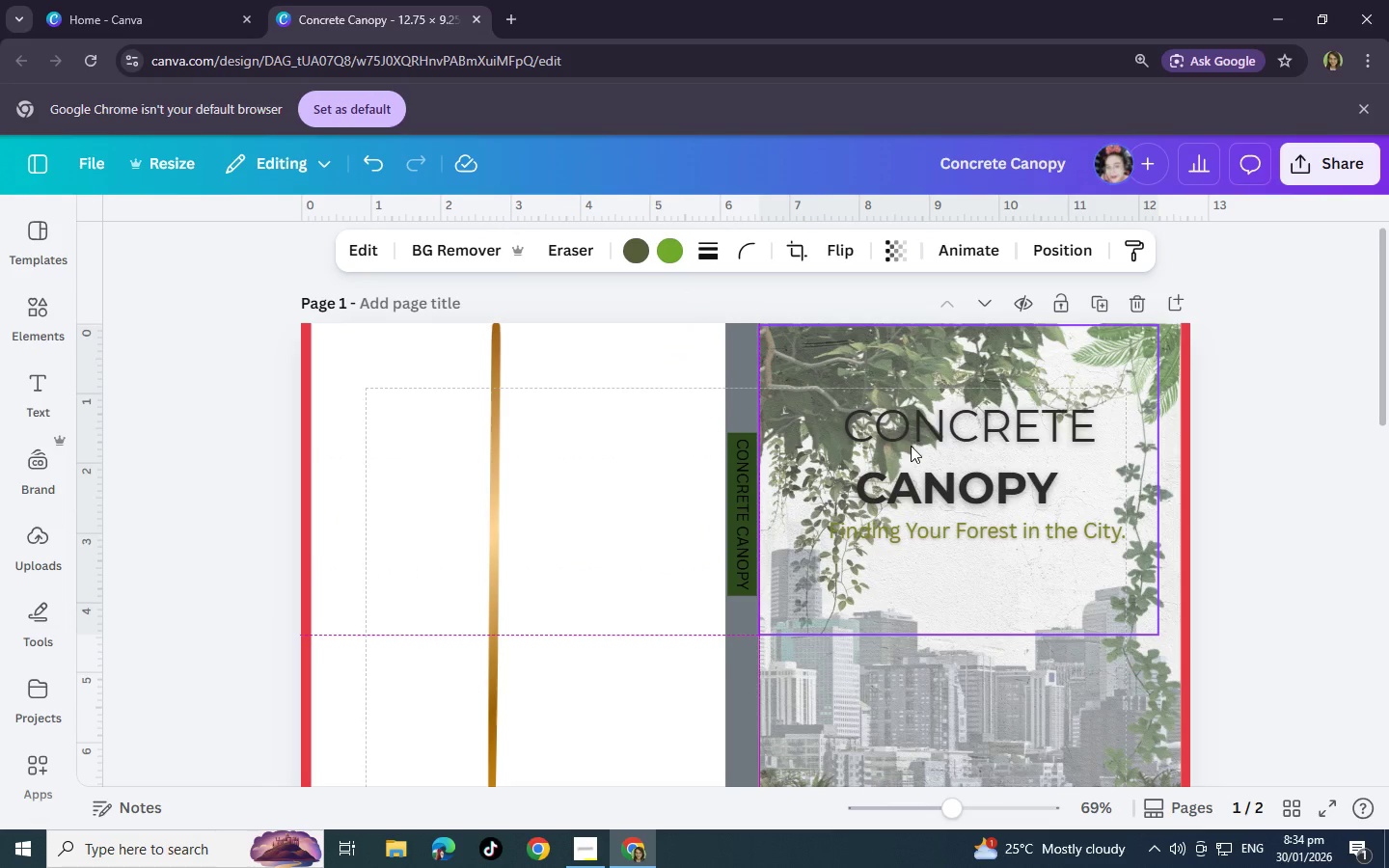 
scroll: coordinate [577, 495], scroll_direction: down, amount: 2.0
 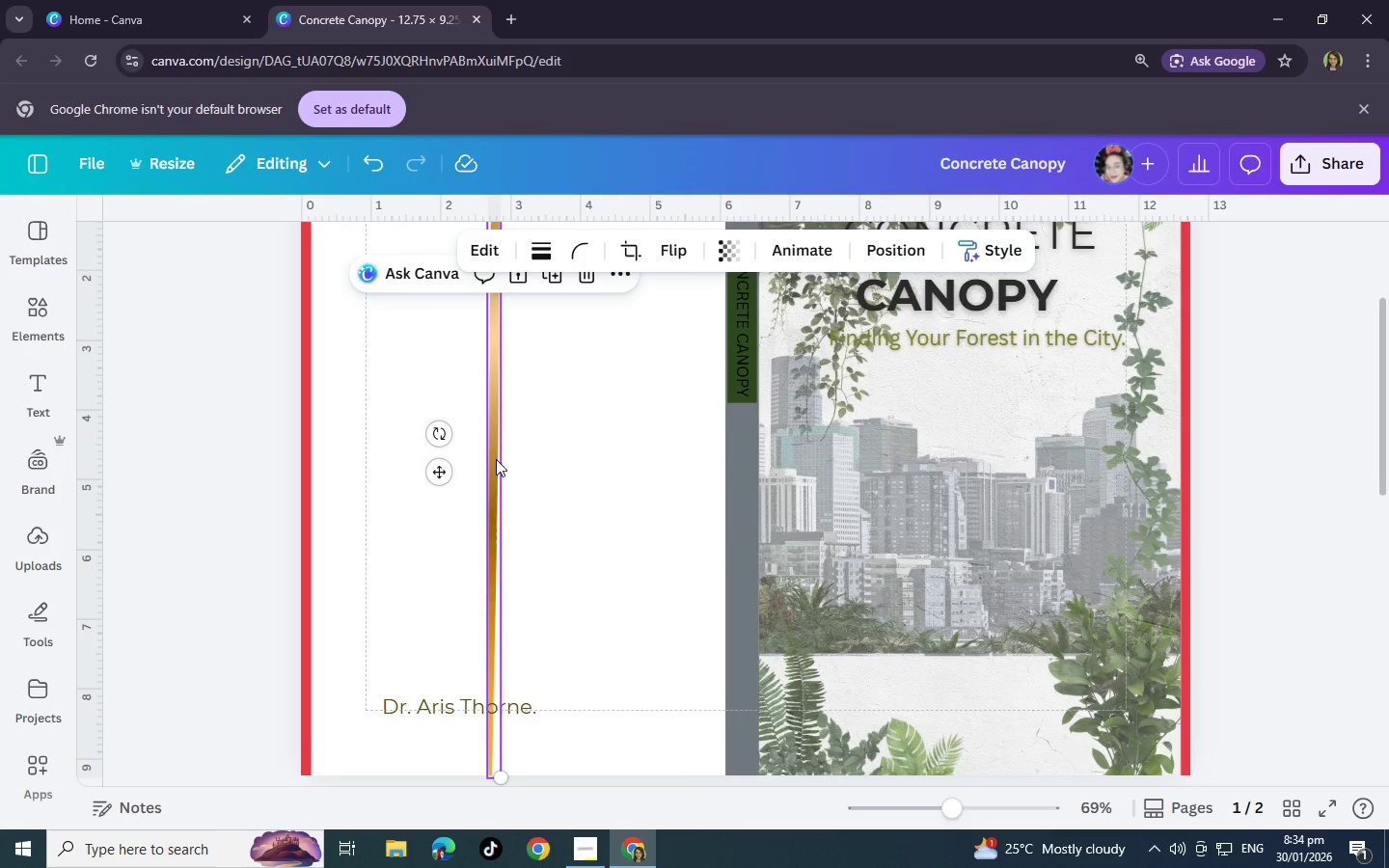 
left_click([496, 459])
 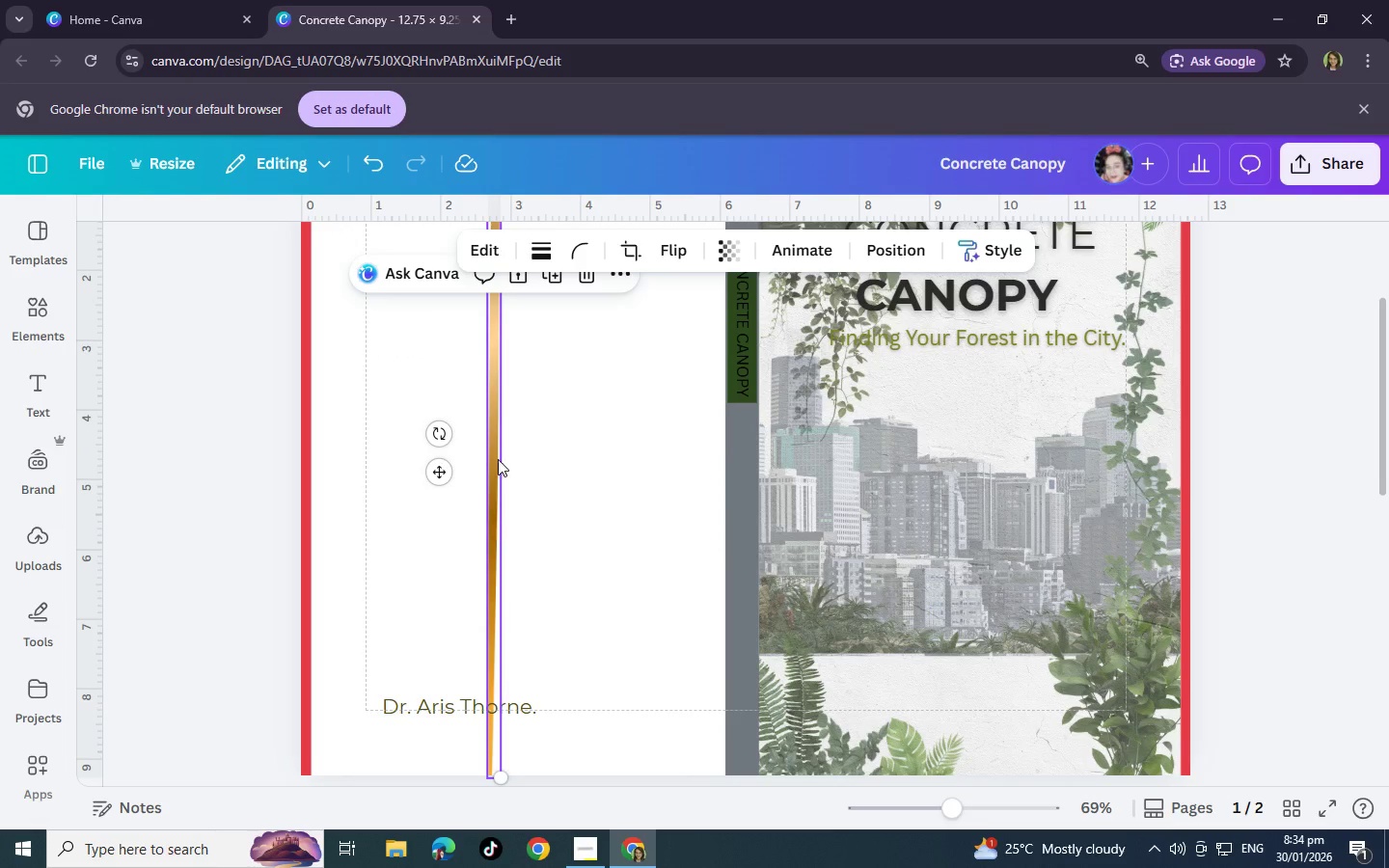 
left_click_drag(start_coordinate=[496, 459], to_coordinate=[766, 456])
 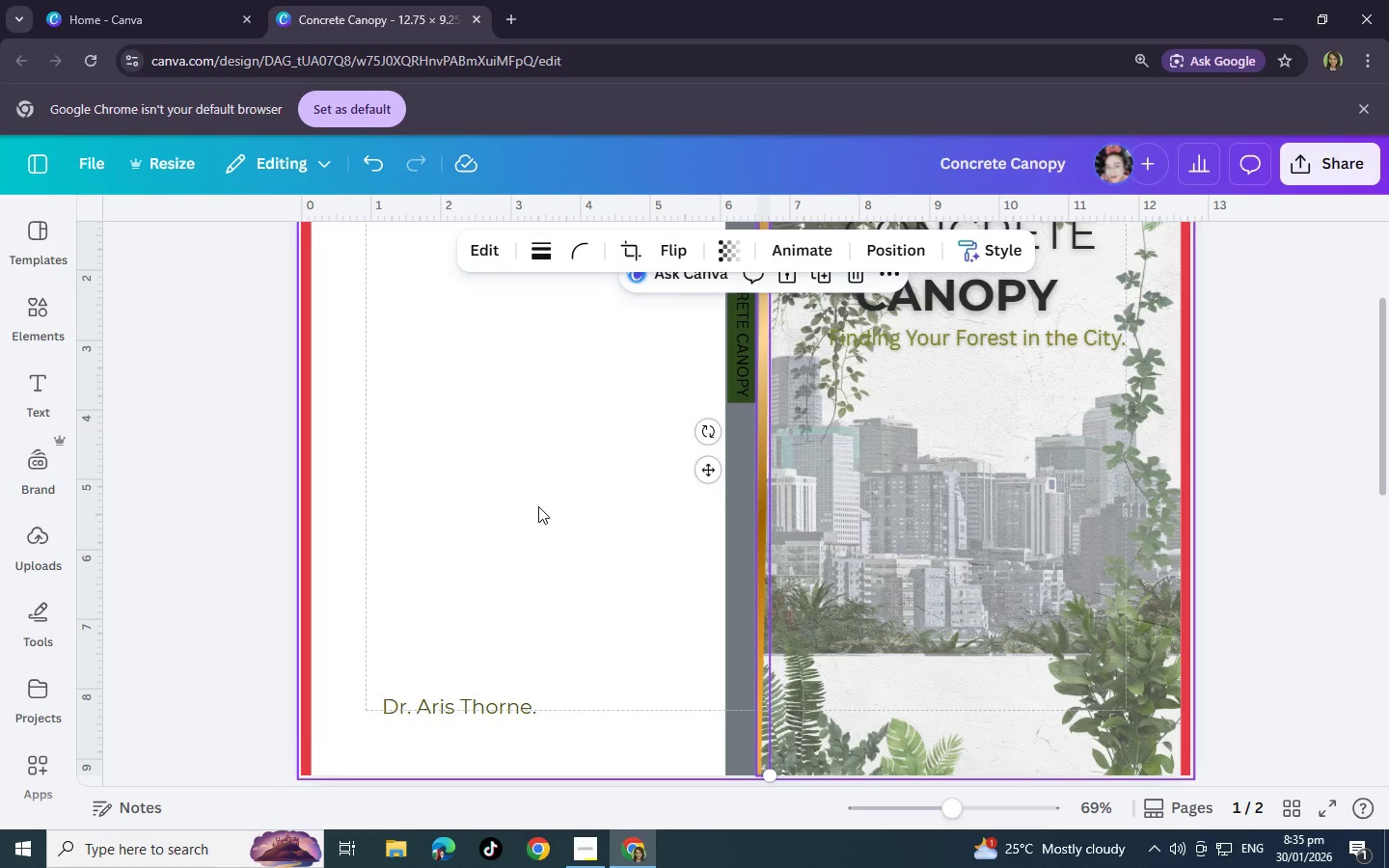 
left_click([538, 506])
 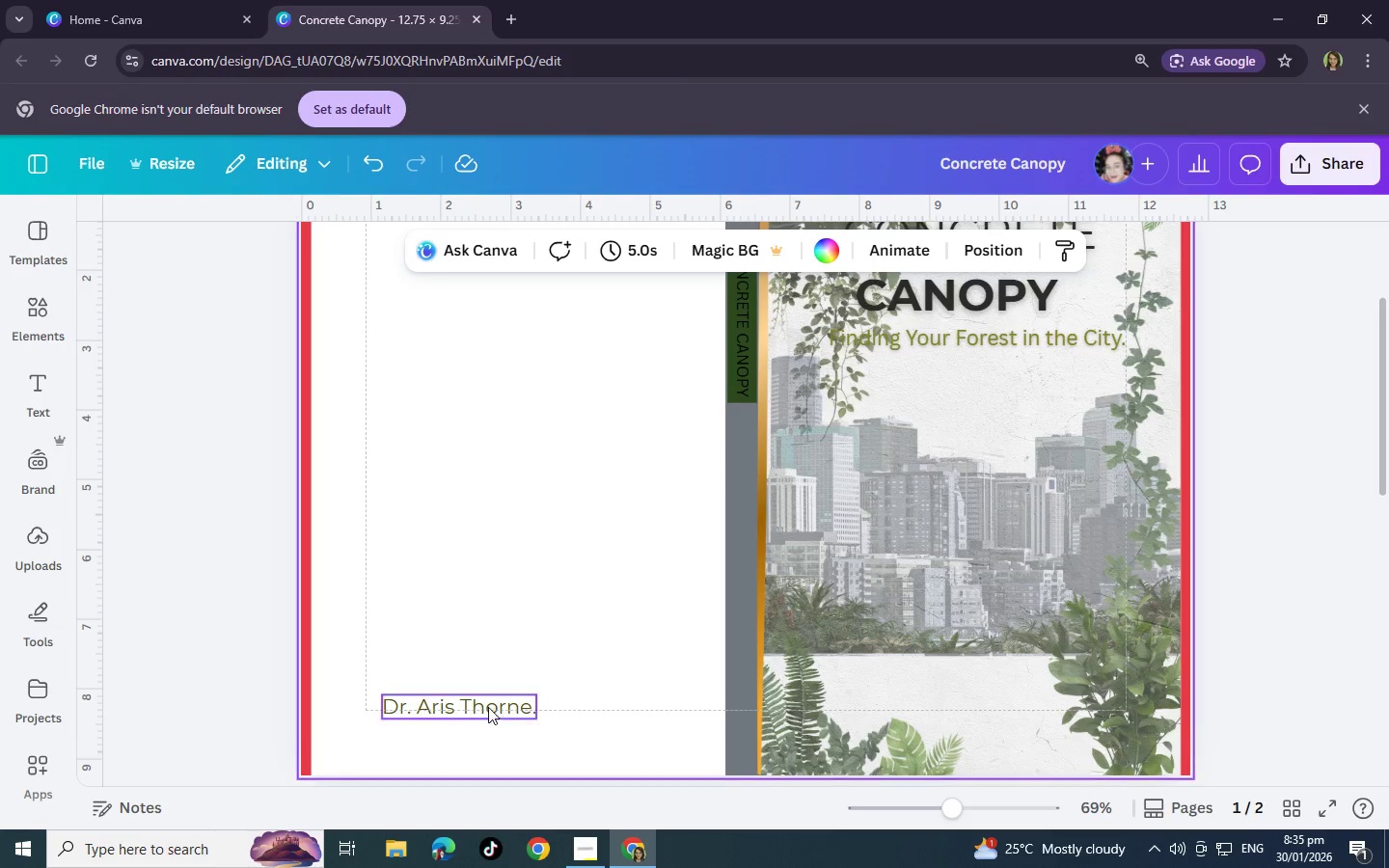 
left_click([487, 707])
 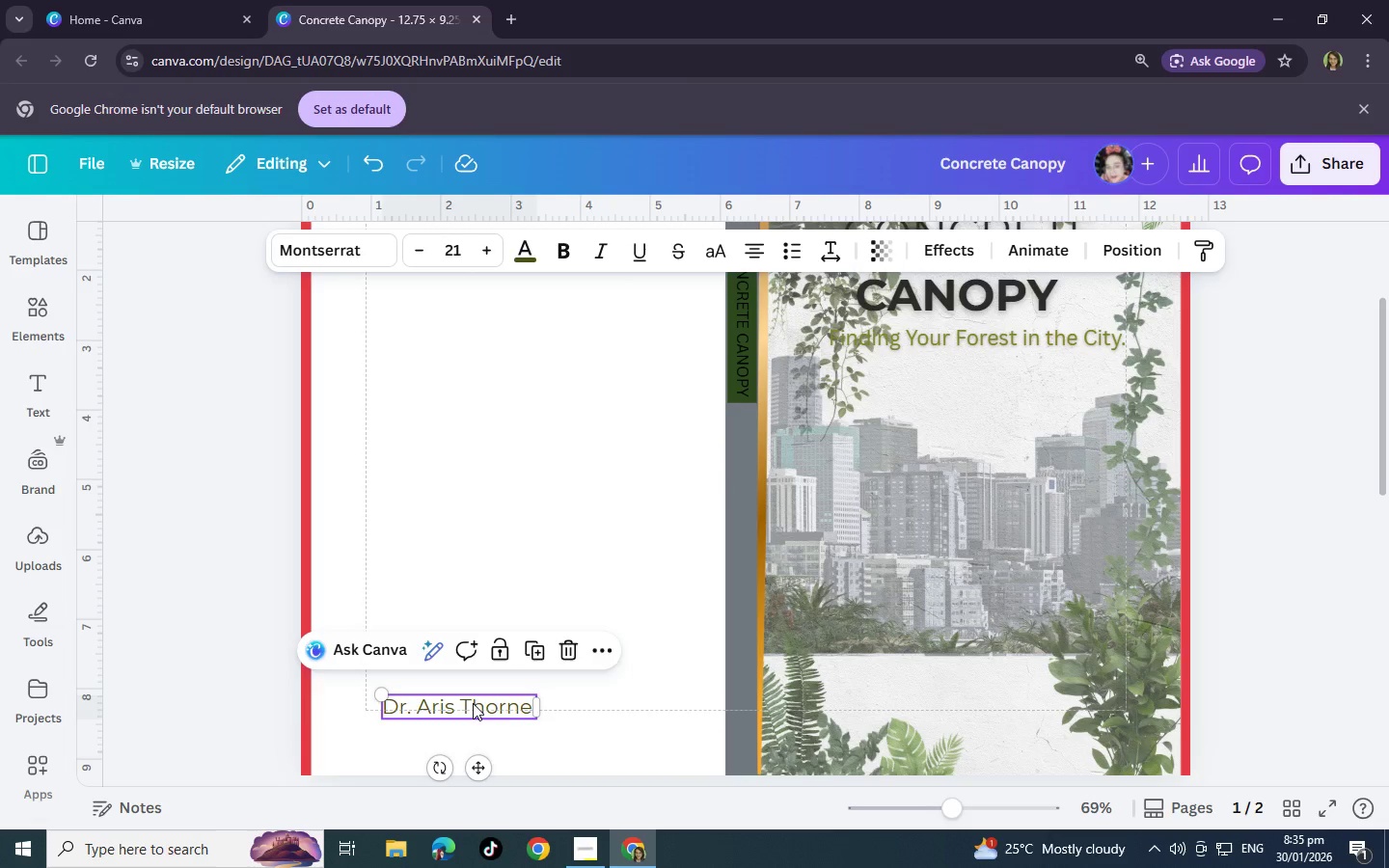 
left_click_drag(start_coordinate=[468, 703], to_coordinate=[978, 694])
 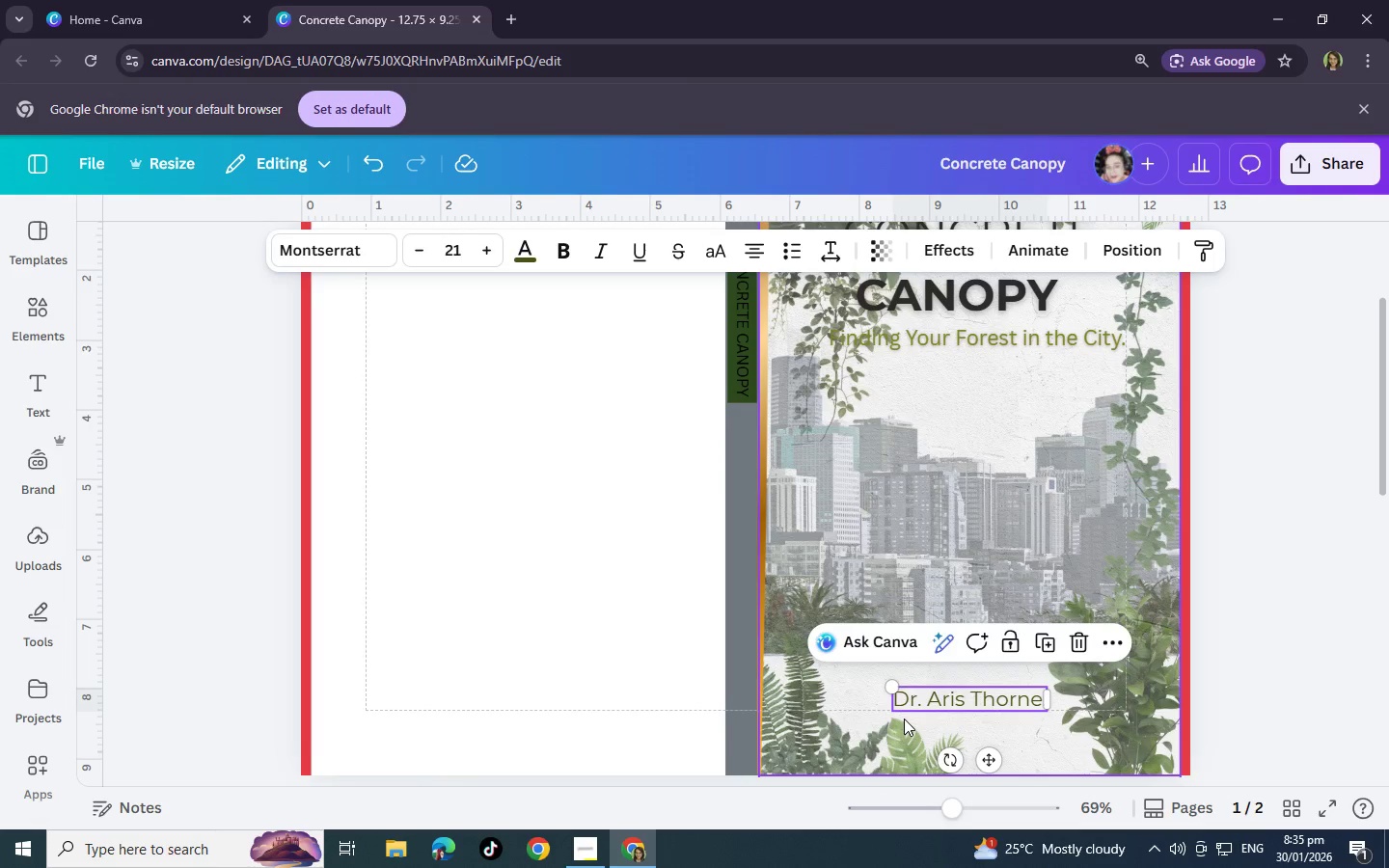 
scroll: coordinate [904, 719], scroll_direction: down, amount: 1.0
 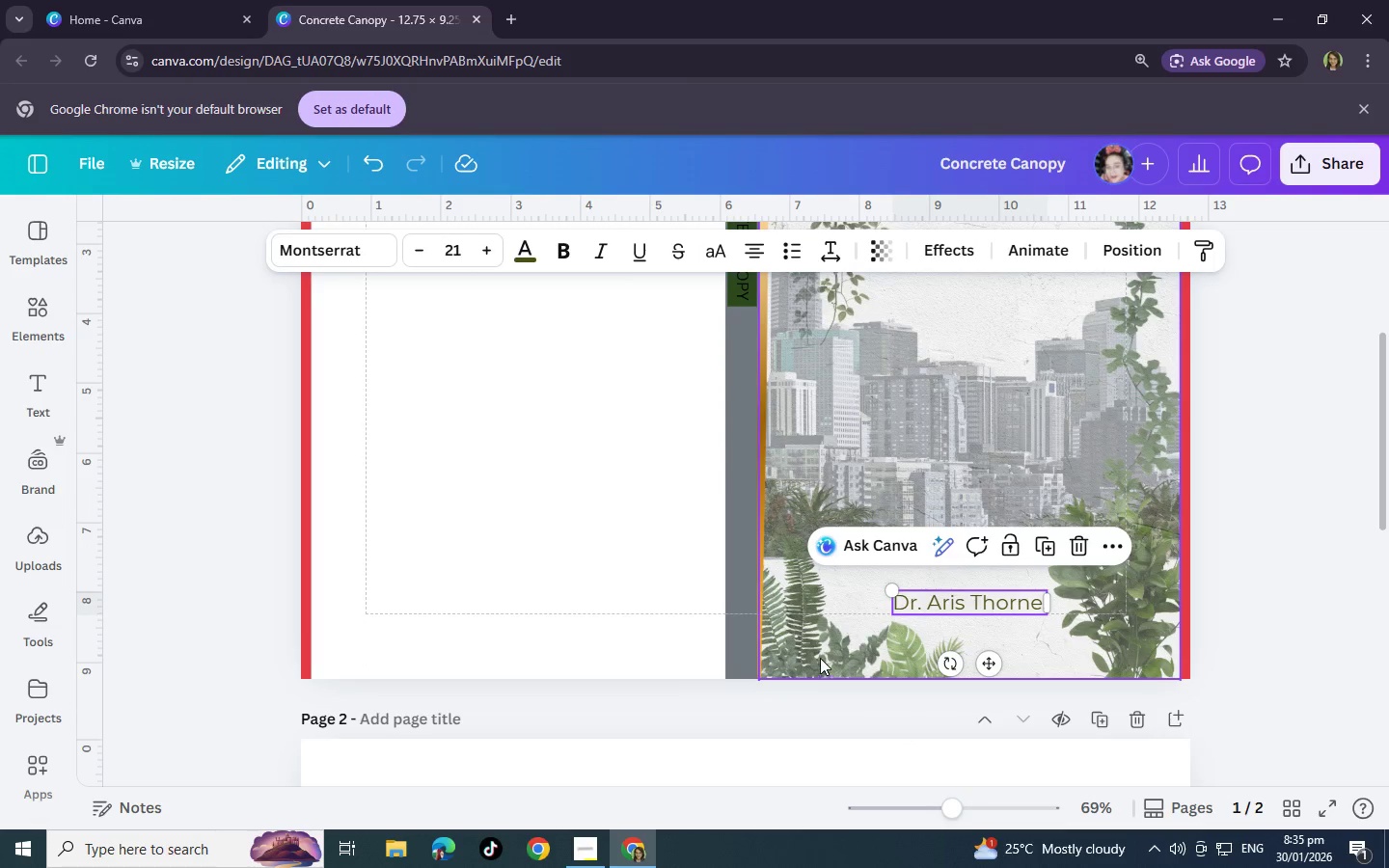 
scroll: coordinate [758, 665], scroll_direction: up, amount: 3.0
 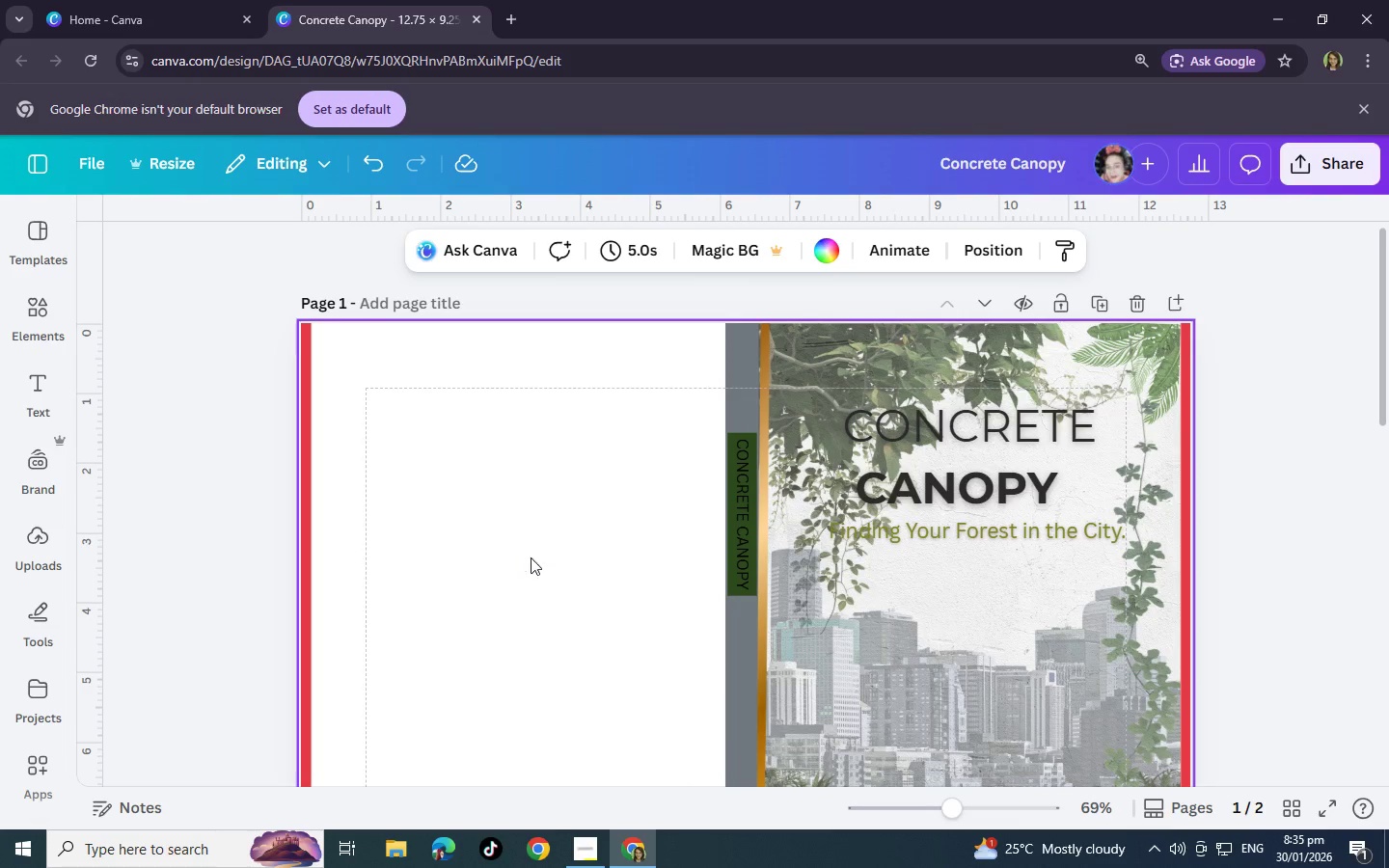 
scroll: coordinate [548, 523], scroll_direction: down, amount: 4.0
 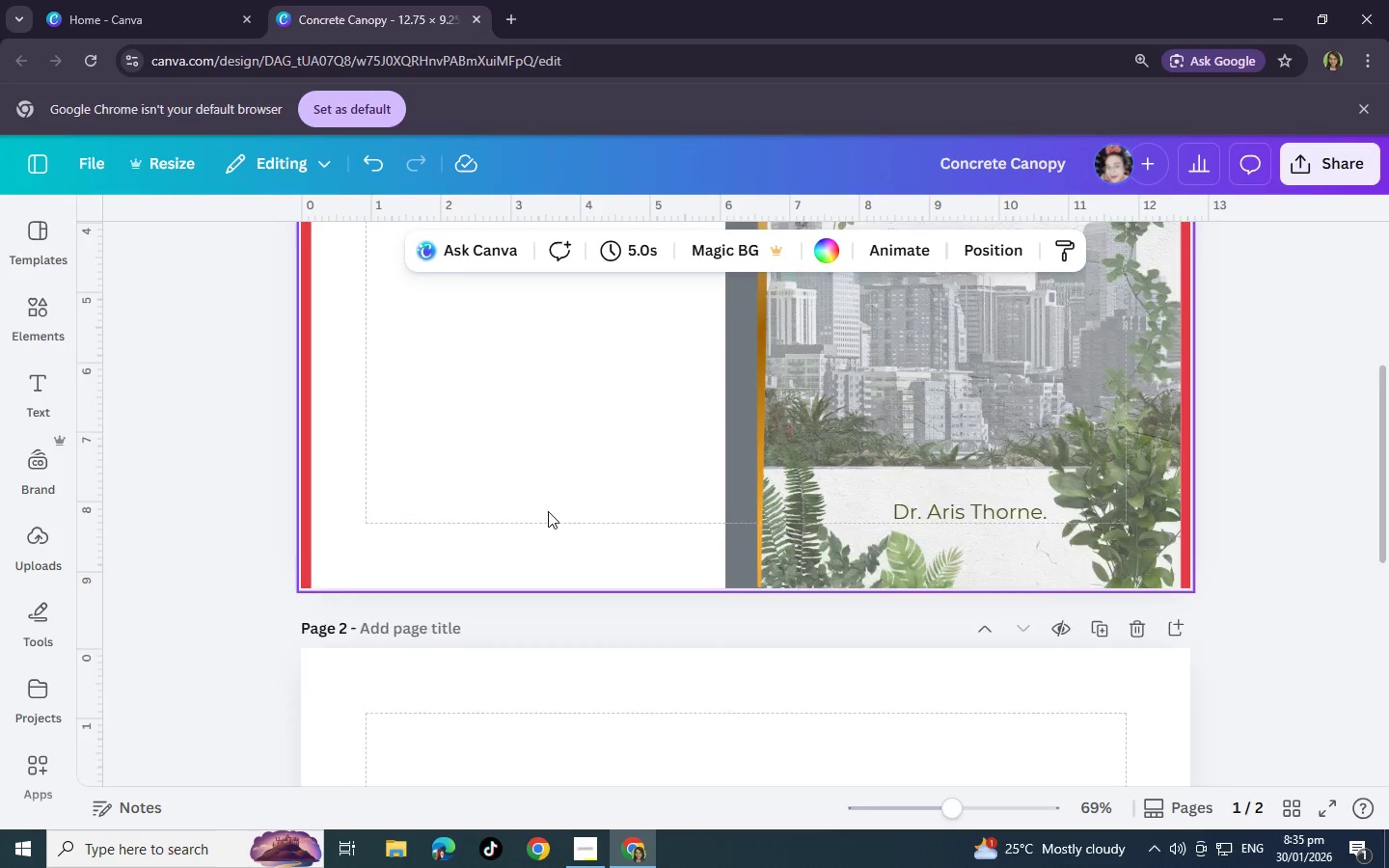 
scroll: coordinate [555, 509], scroll_direction: up, amount: 4.0
 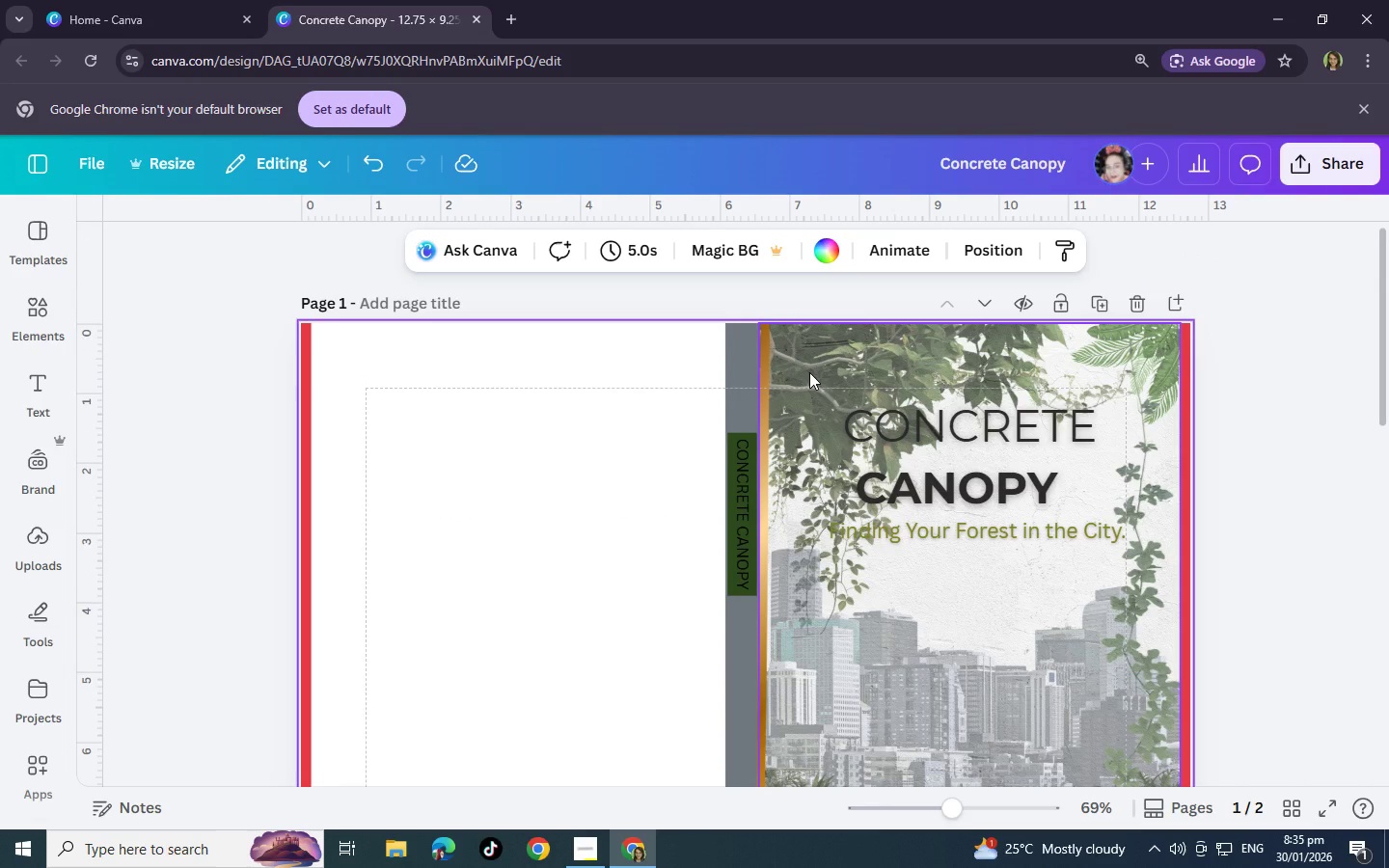 
left_click([809, 372])
 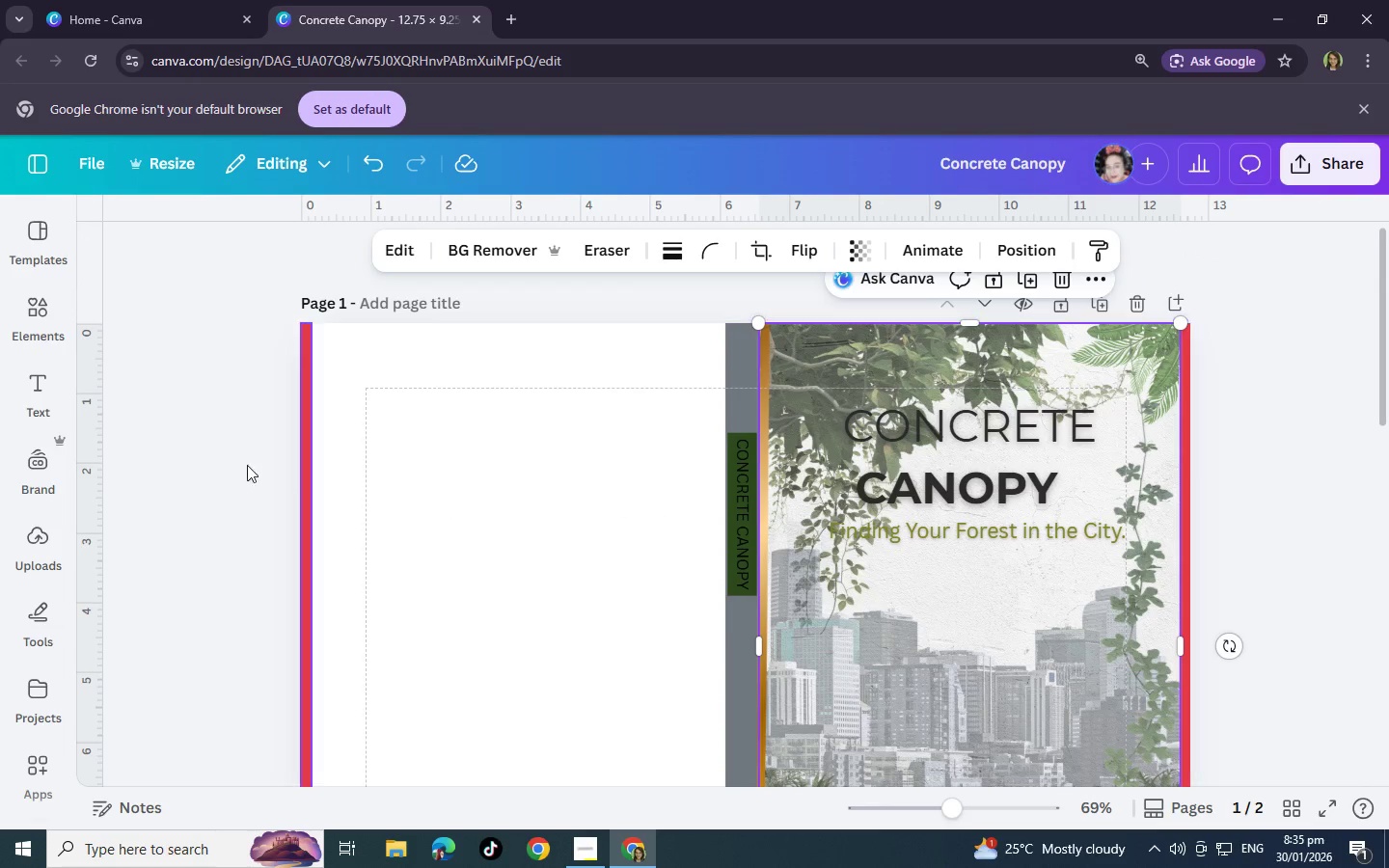 
scroll: coordinate [529, 466], scroll_direction: down, amount: 2.0
 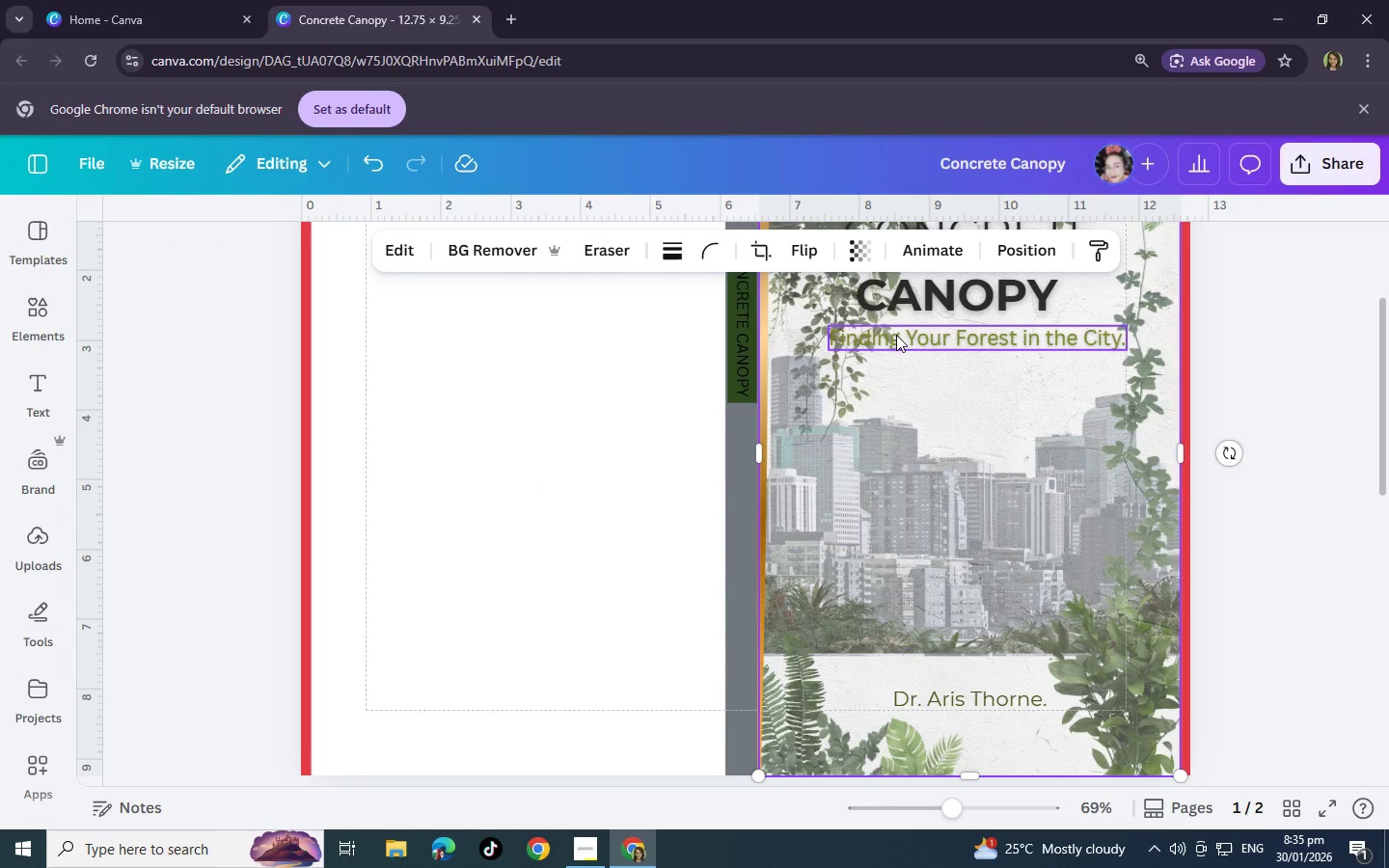 
left_click([900, 335])
 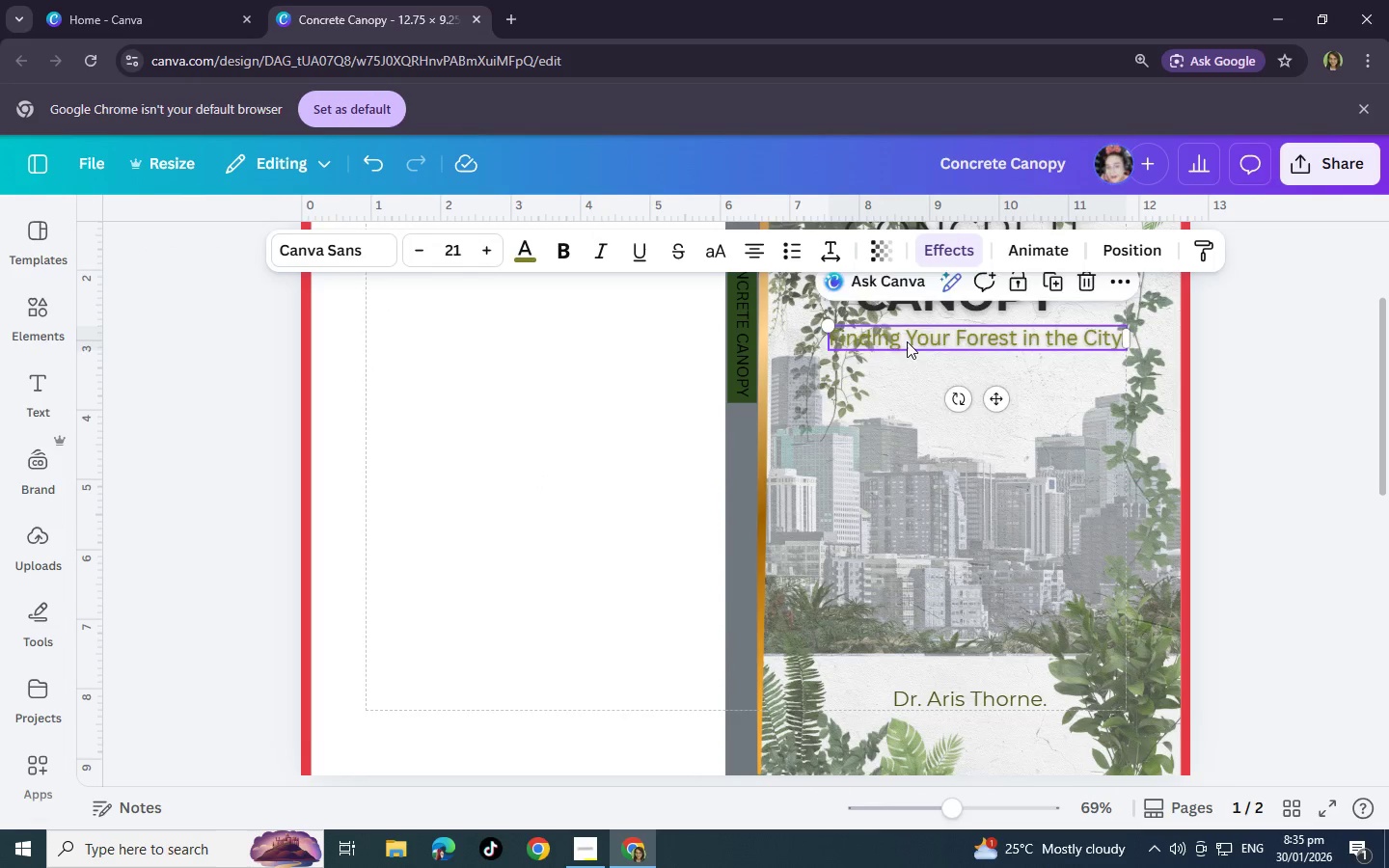 
left_click_drag(start_coordinate=[905, 337], to_coordinate=[932, 364])
 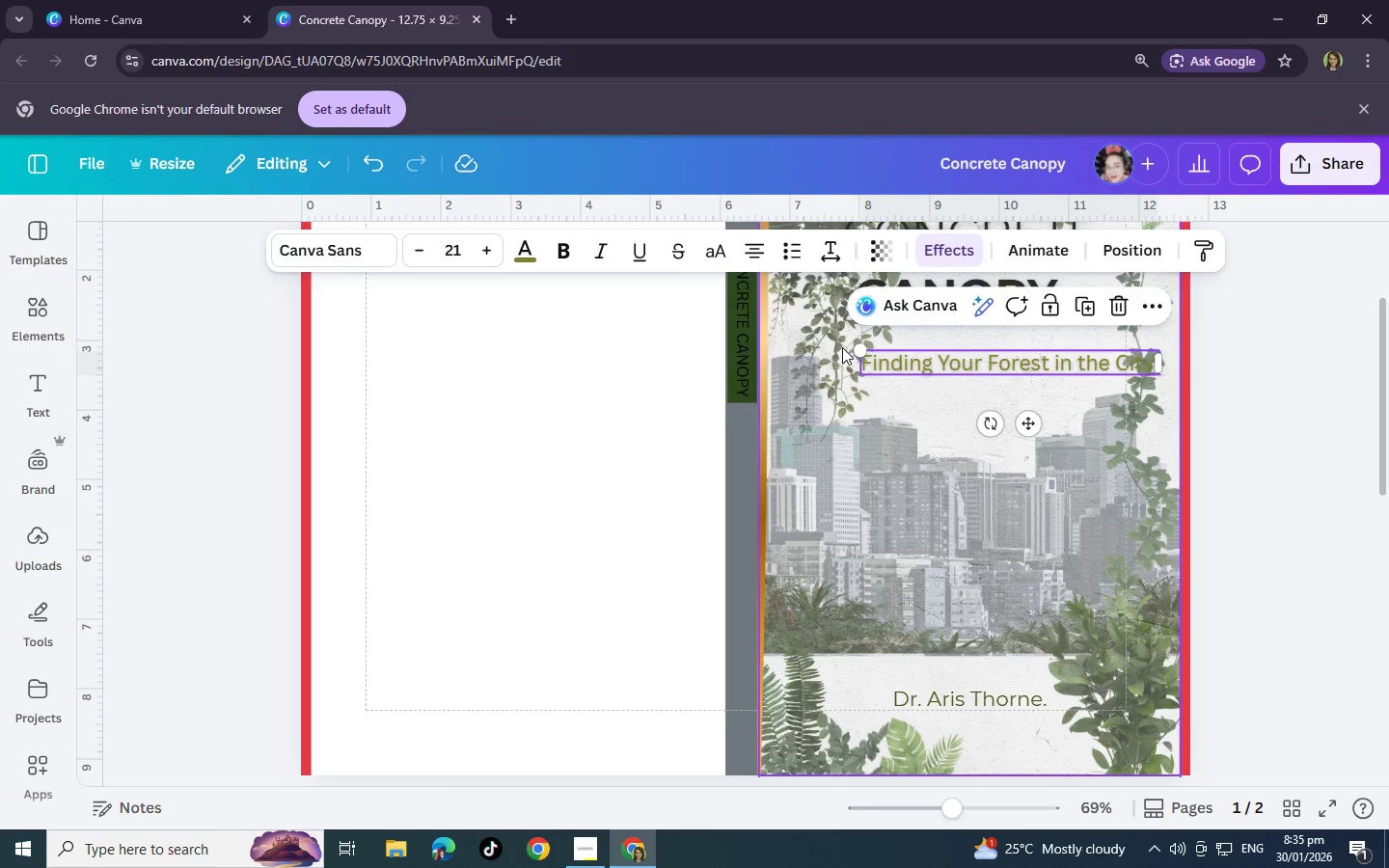 
left_click_drag(start_coordinate=[860, 347], to_coordinate=[897, 359])
 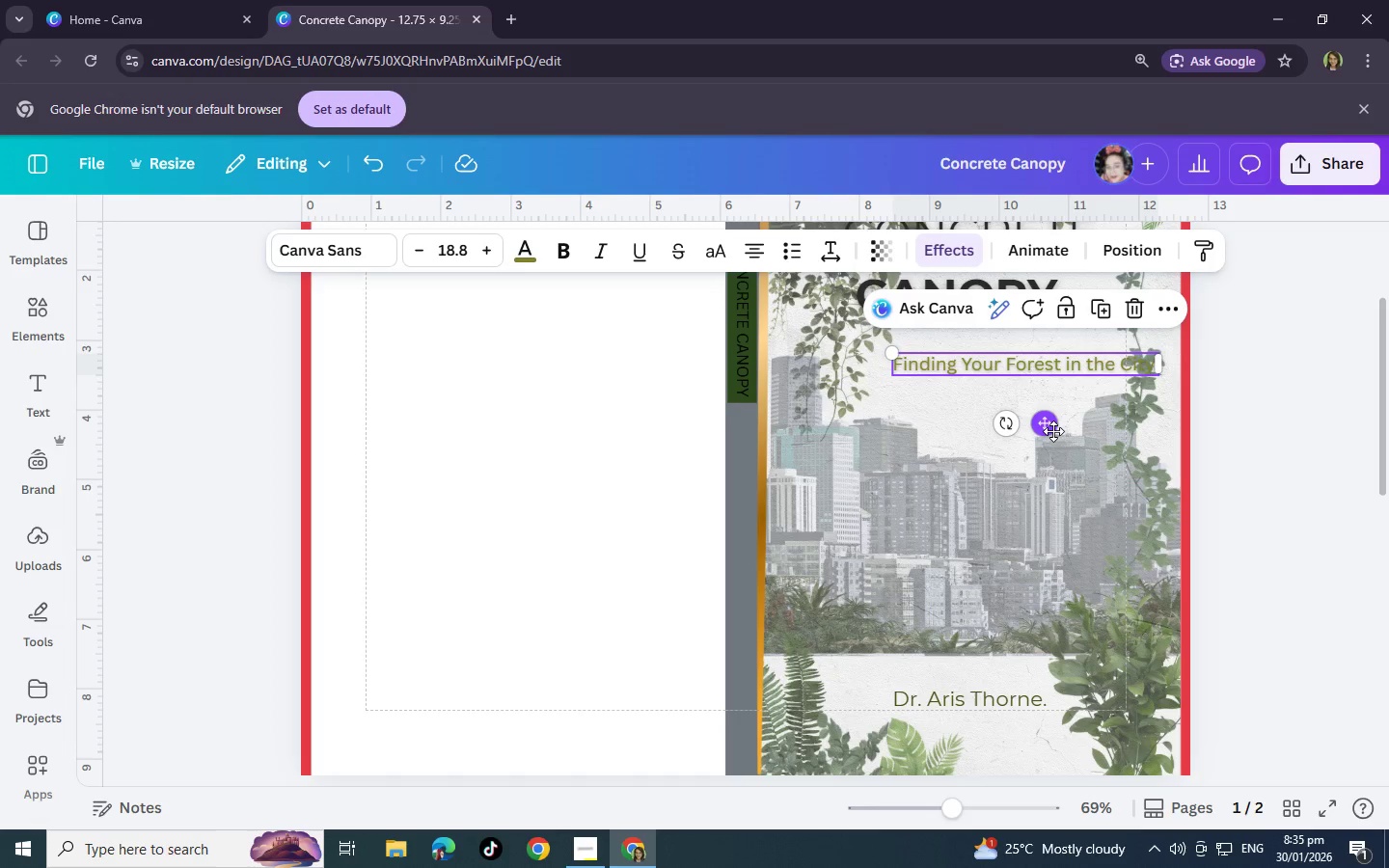 
left_click_drag(start_coordinate=[1053, 431], to_coordinate=[1017, 439])
 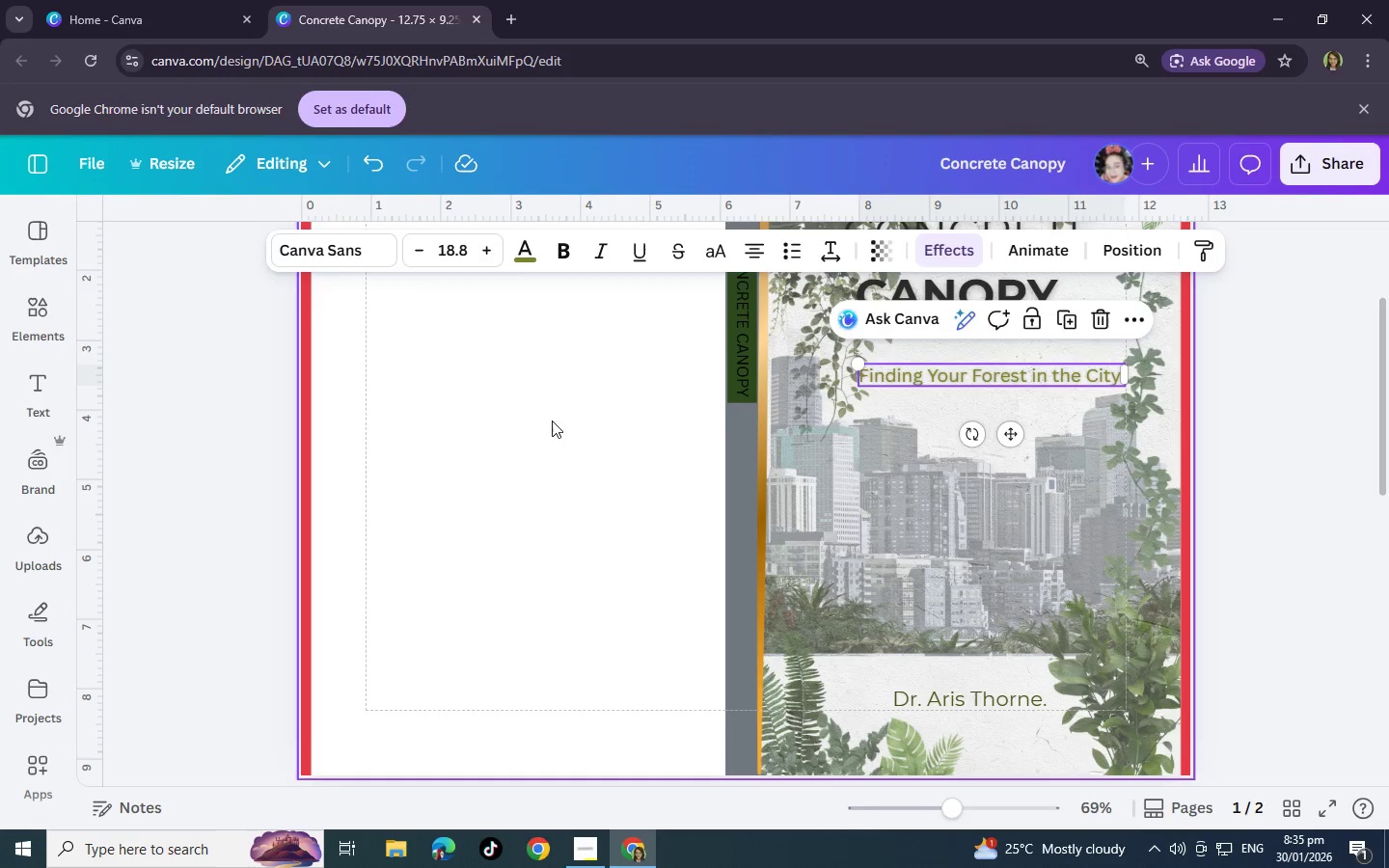 
left_click([552, 420])
 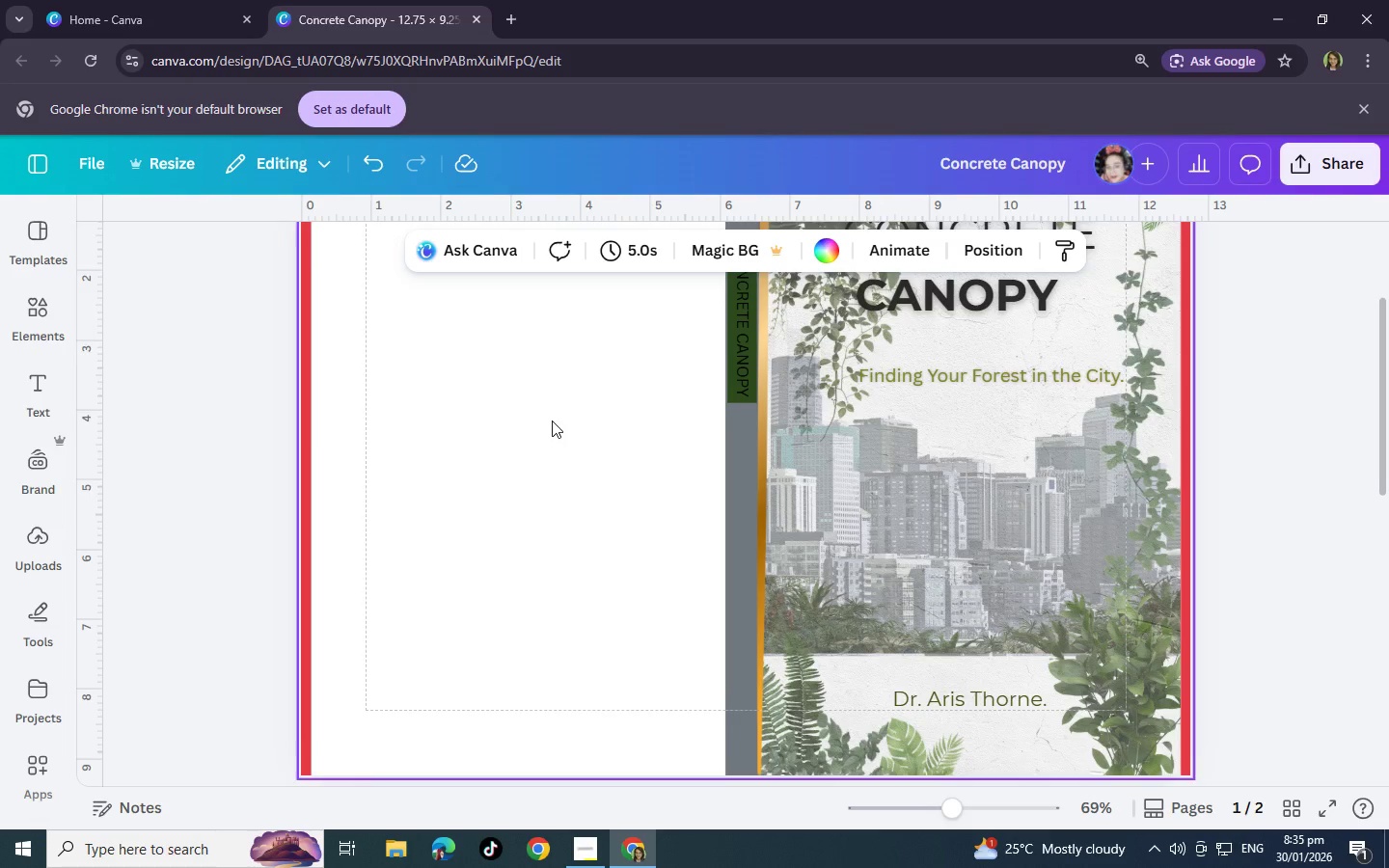 
scroll: coordinate [552, 420], scroll_direction: up, amount: 2.0
 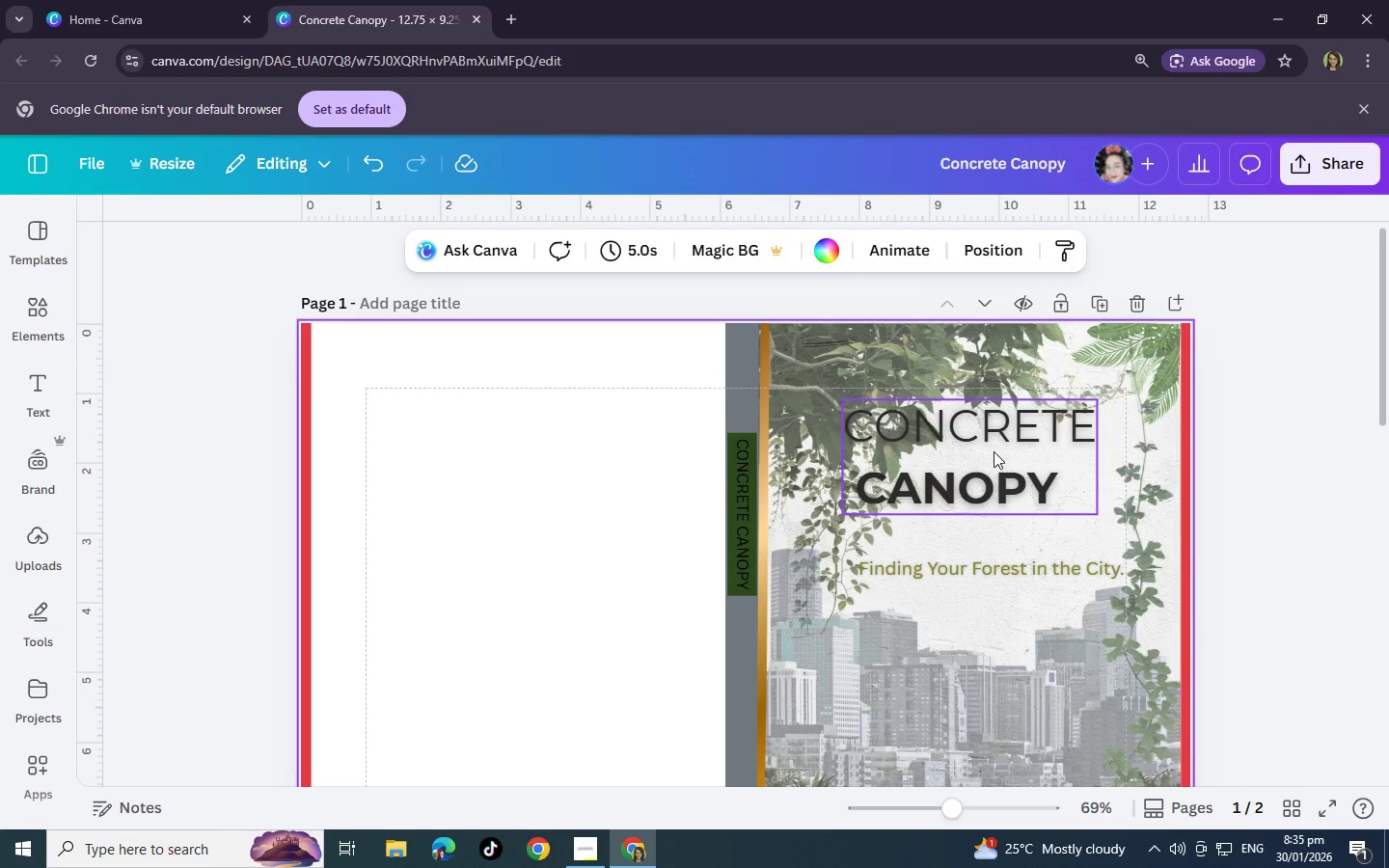 
left_click_drag(start_coordinate=[994, 454], to_coordinate=[1019, 484])
 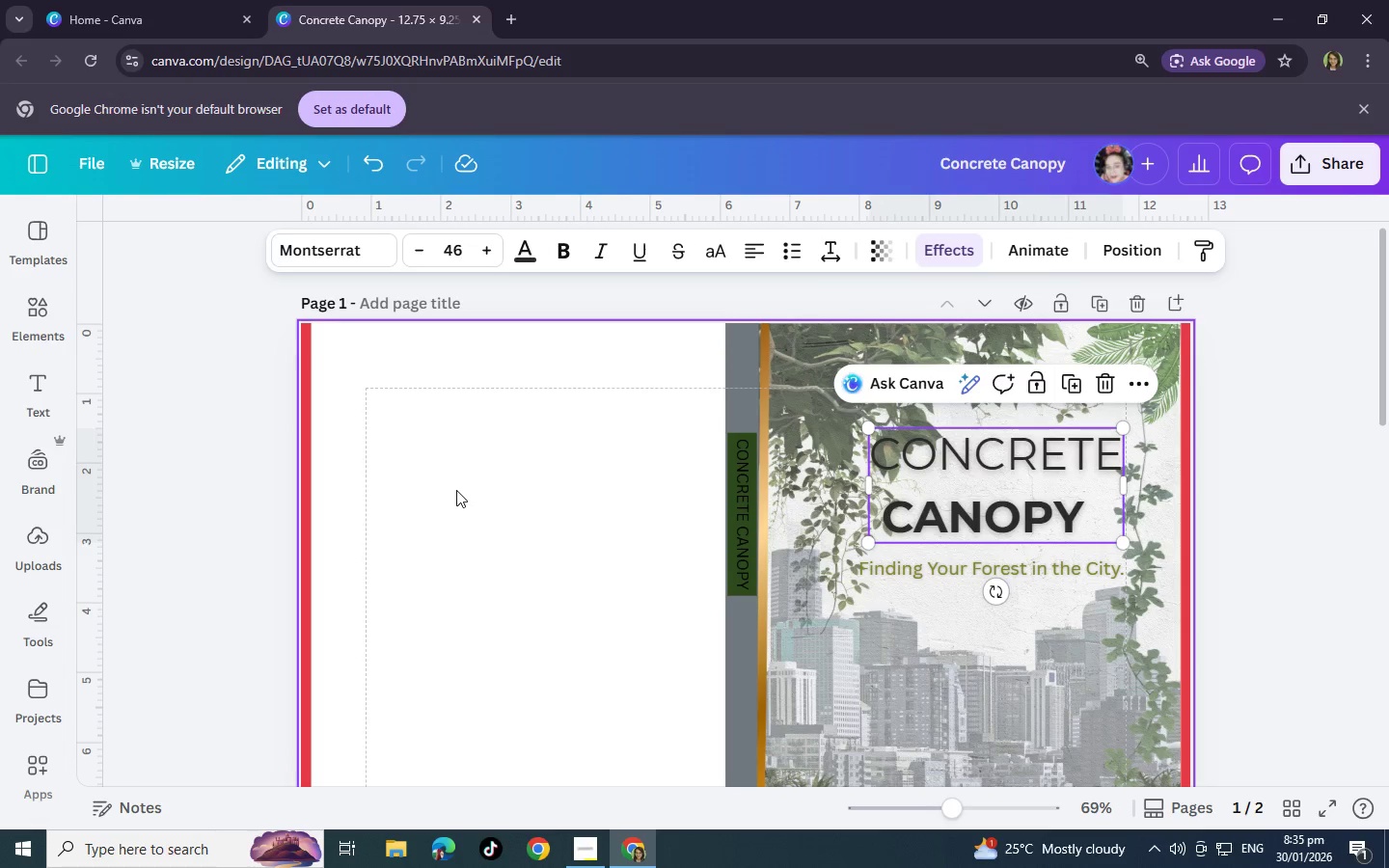 
left_click([456, 490])
 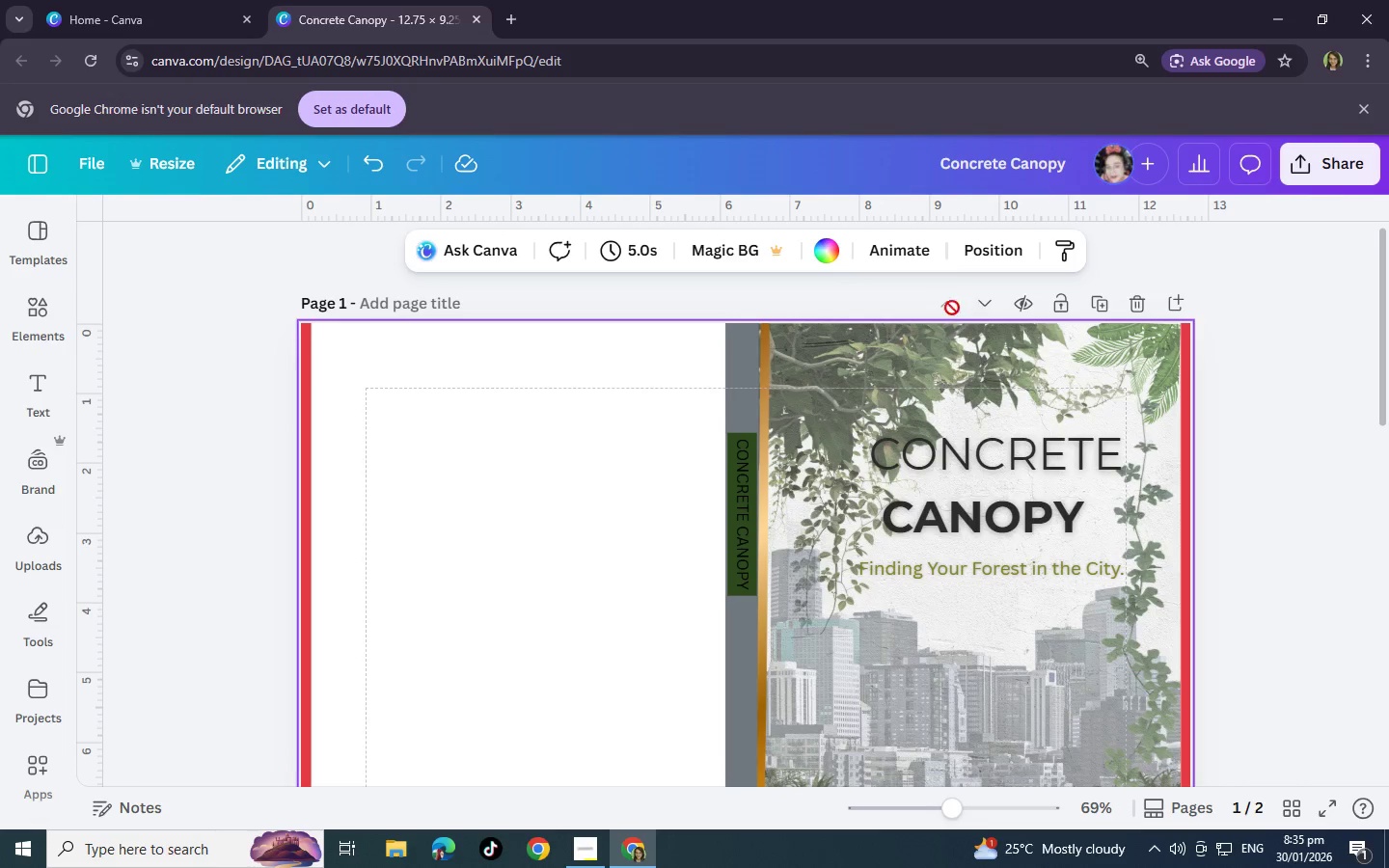 
left_click([895, 355])
 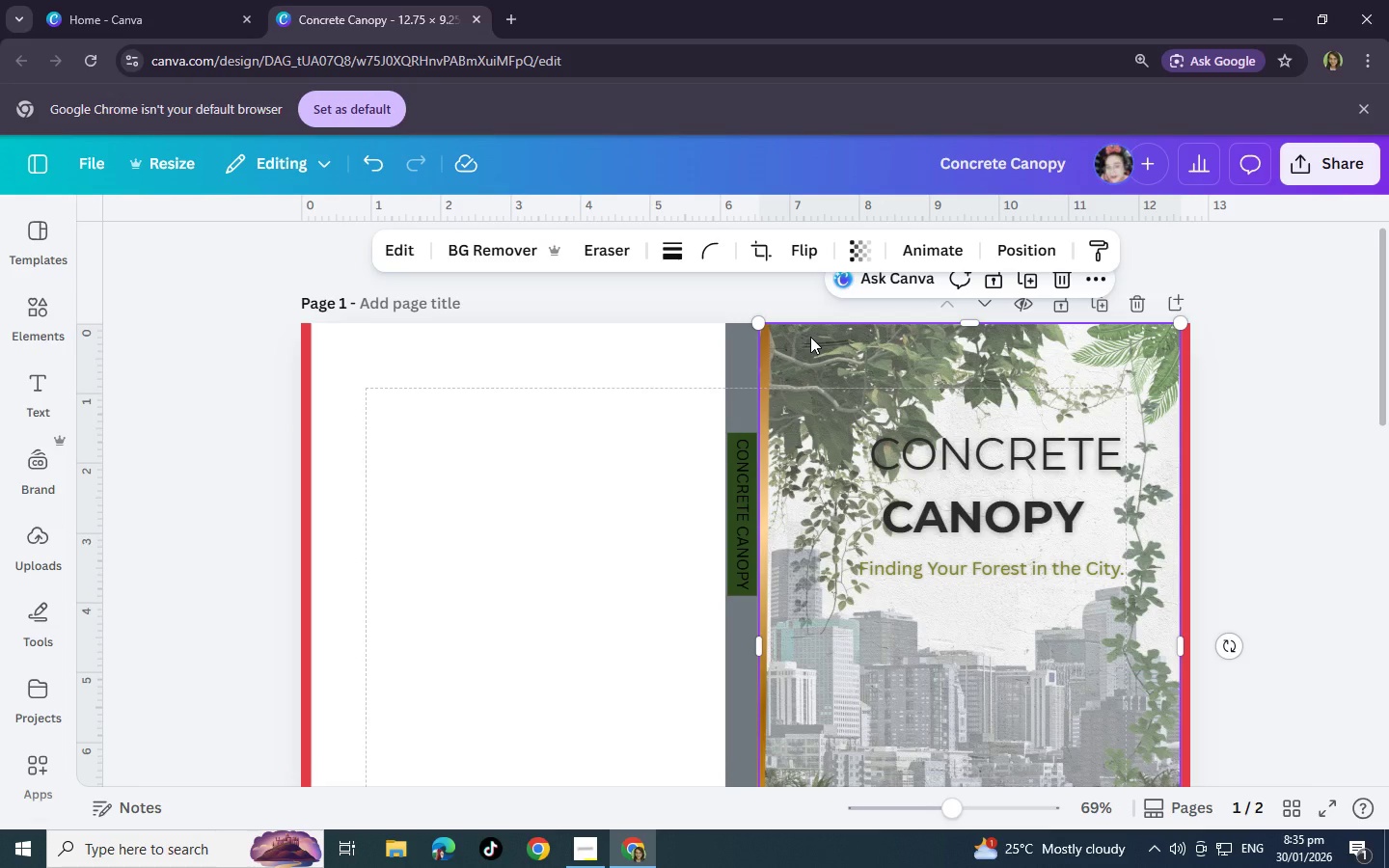 
left_click([810, 337])
 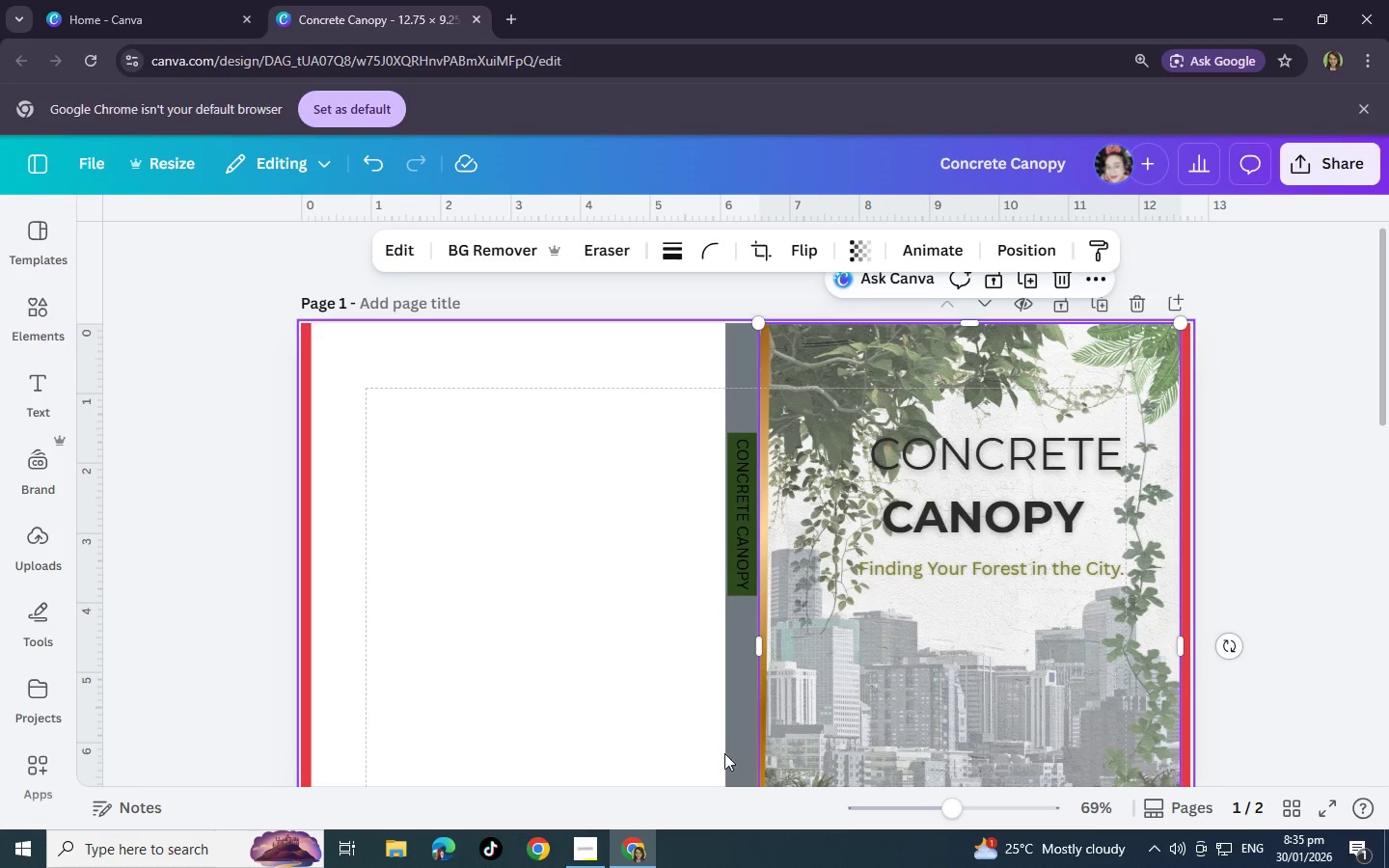 
scroll: coordinate [700, 710], scroll_direction: down, amount: 5.0
 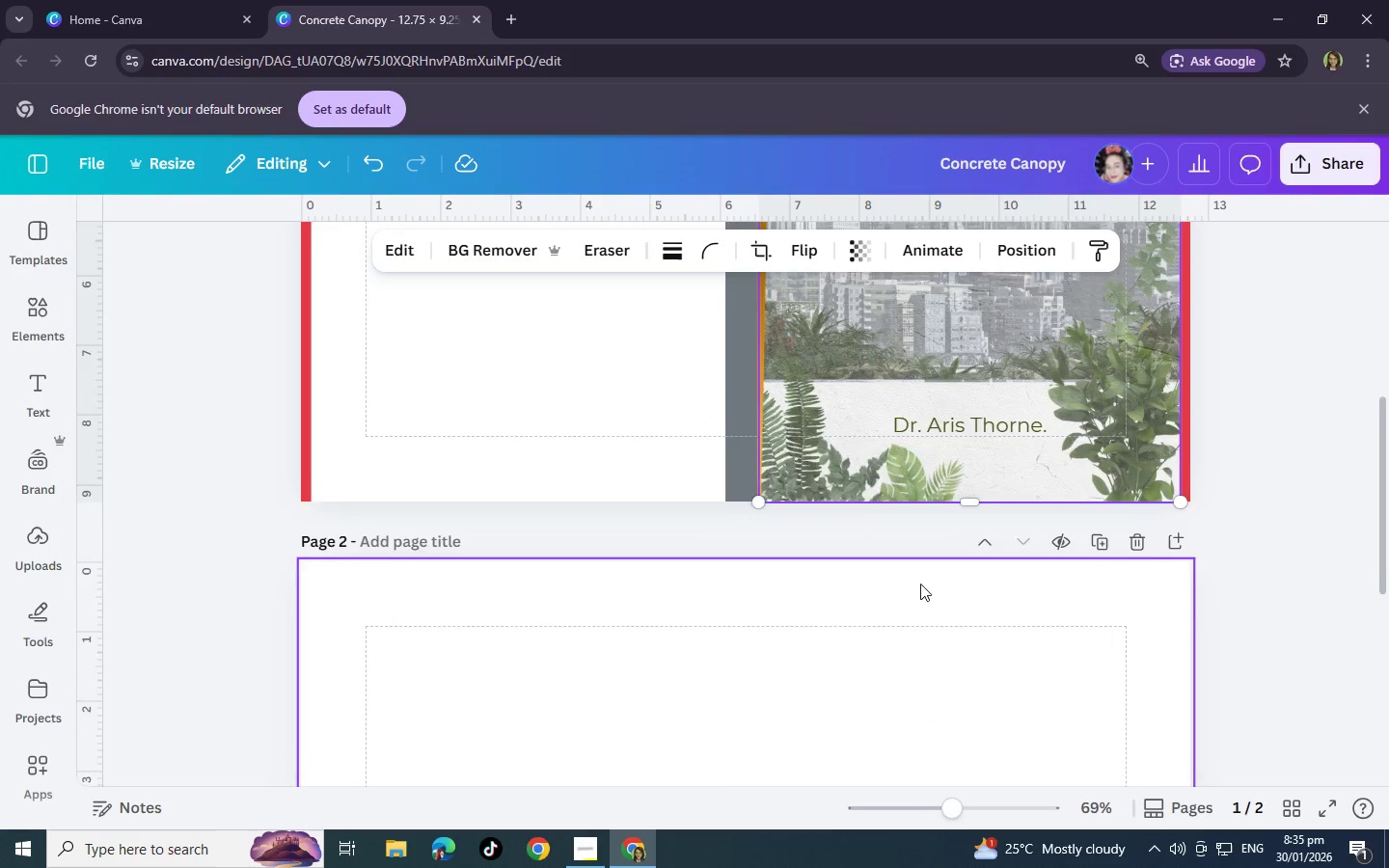 
scroll: coordinate [920, 583], scroll_direction: up, amount: 1.0
 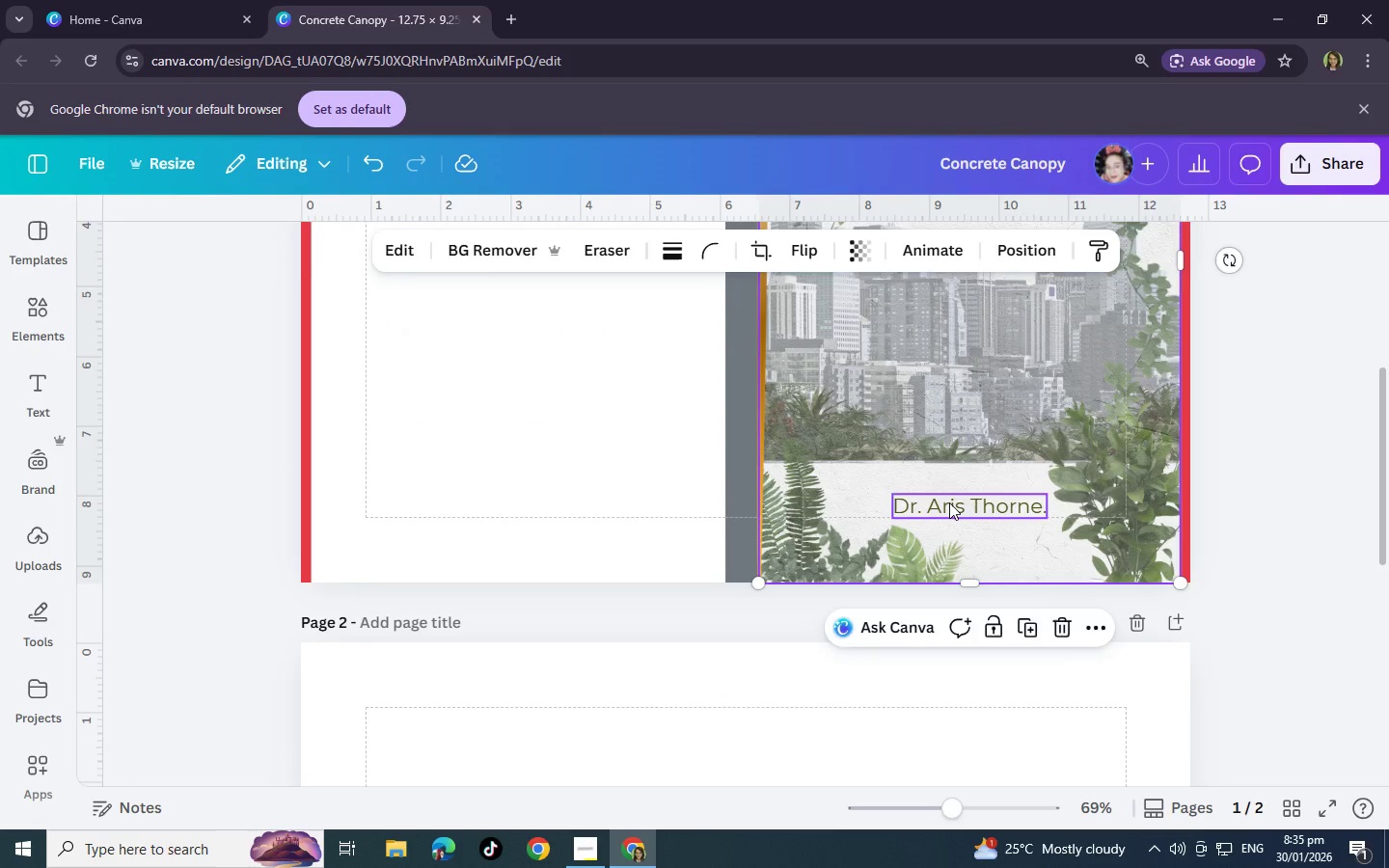 
left_click([949, 502])
 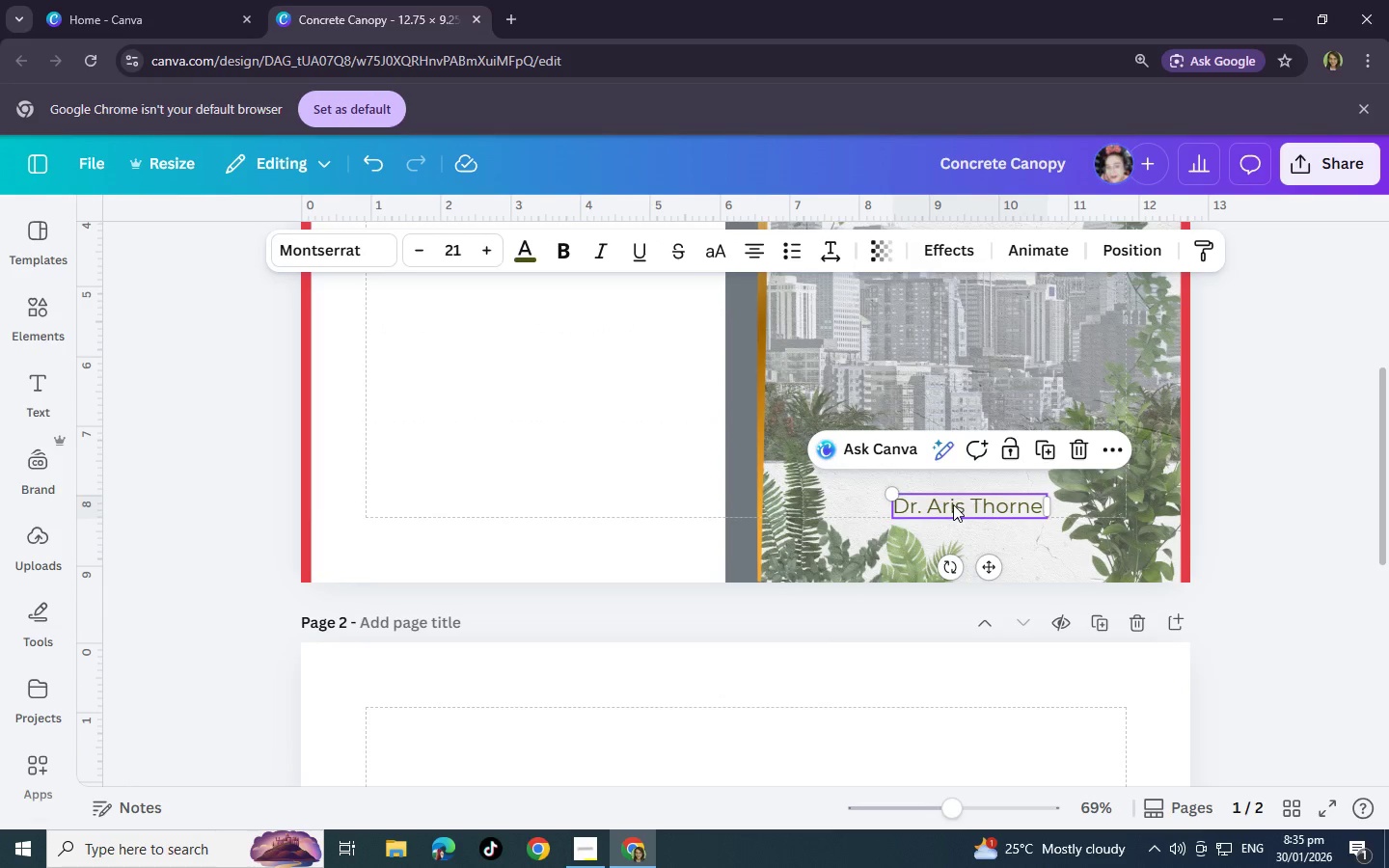 
left_click_drag(start_coordinate=[957, 504], to_coordinate=[940, 504])
 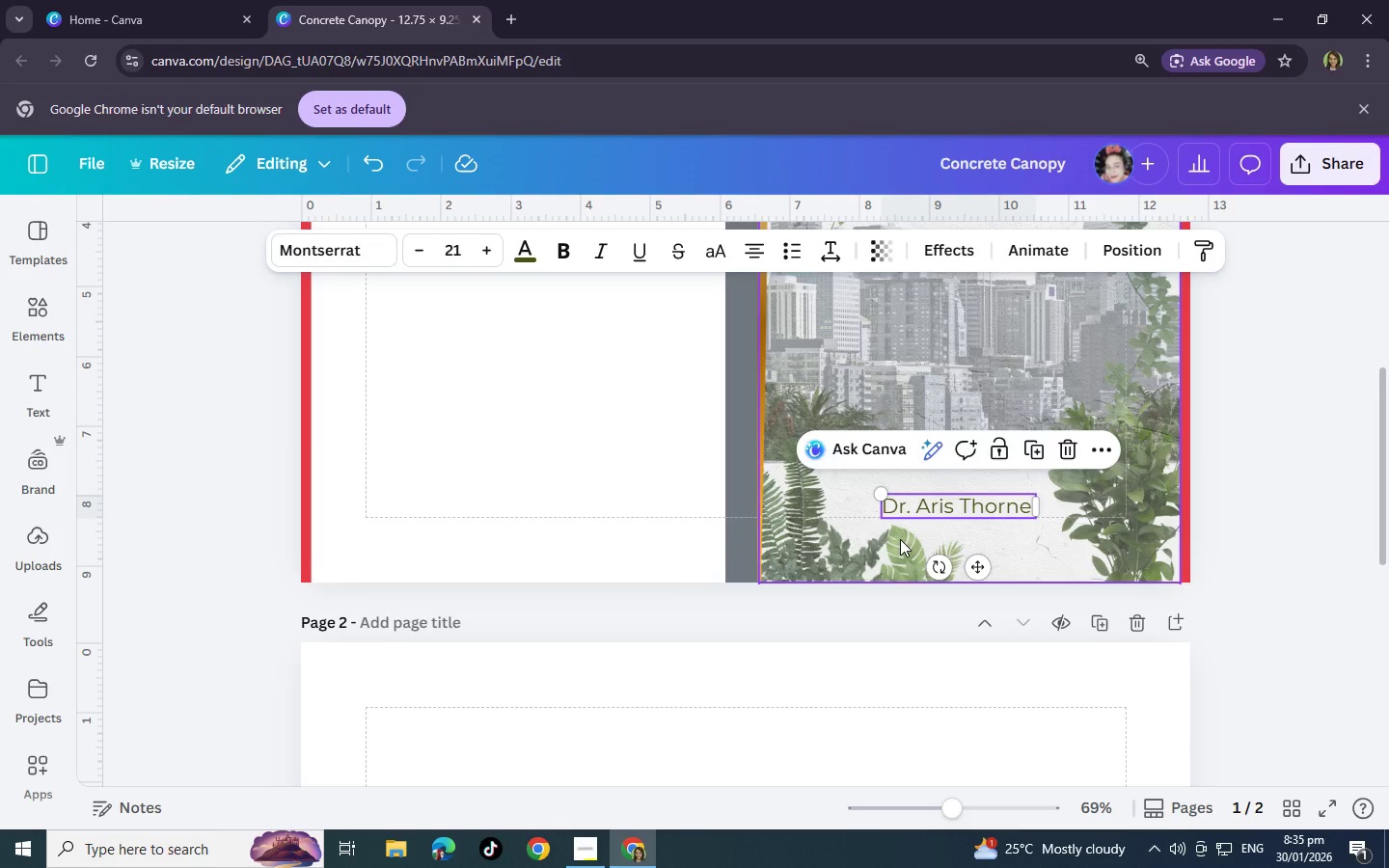 
scroll: coordinate [900, 539], scroll_direction: up, amount: 3.0
 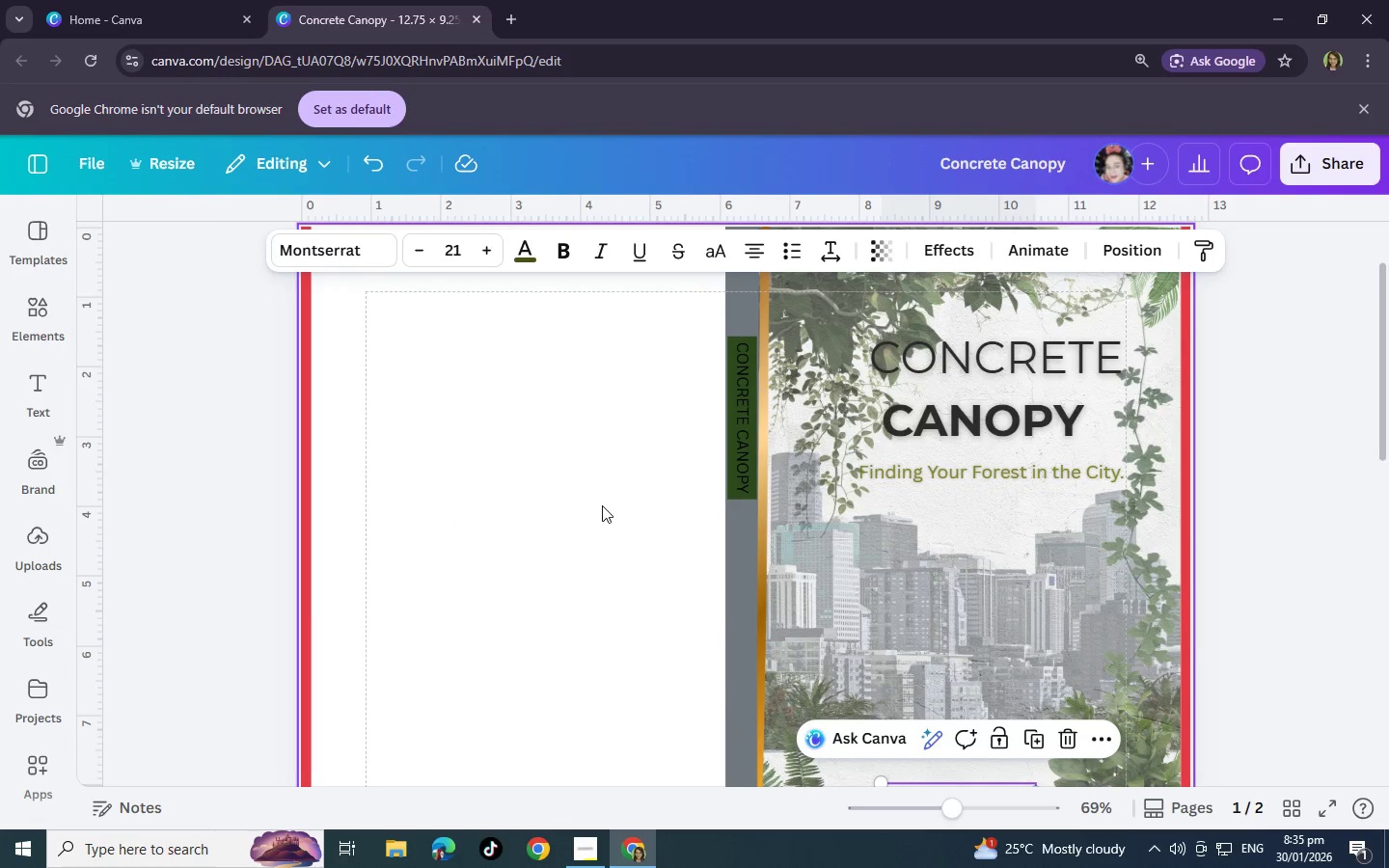 
left_click([602, 505])
 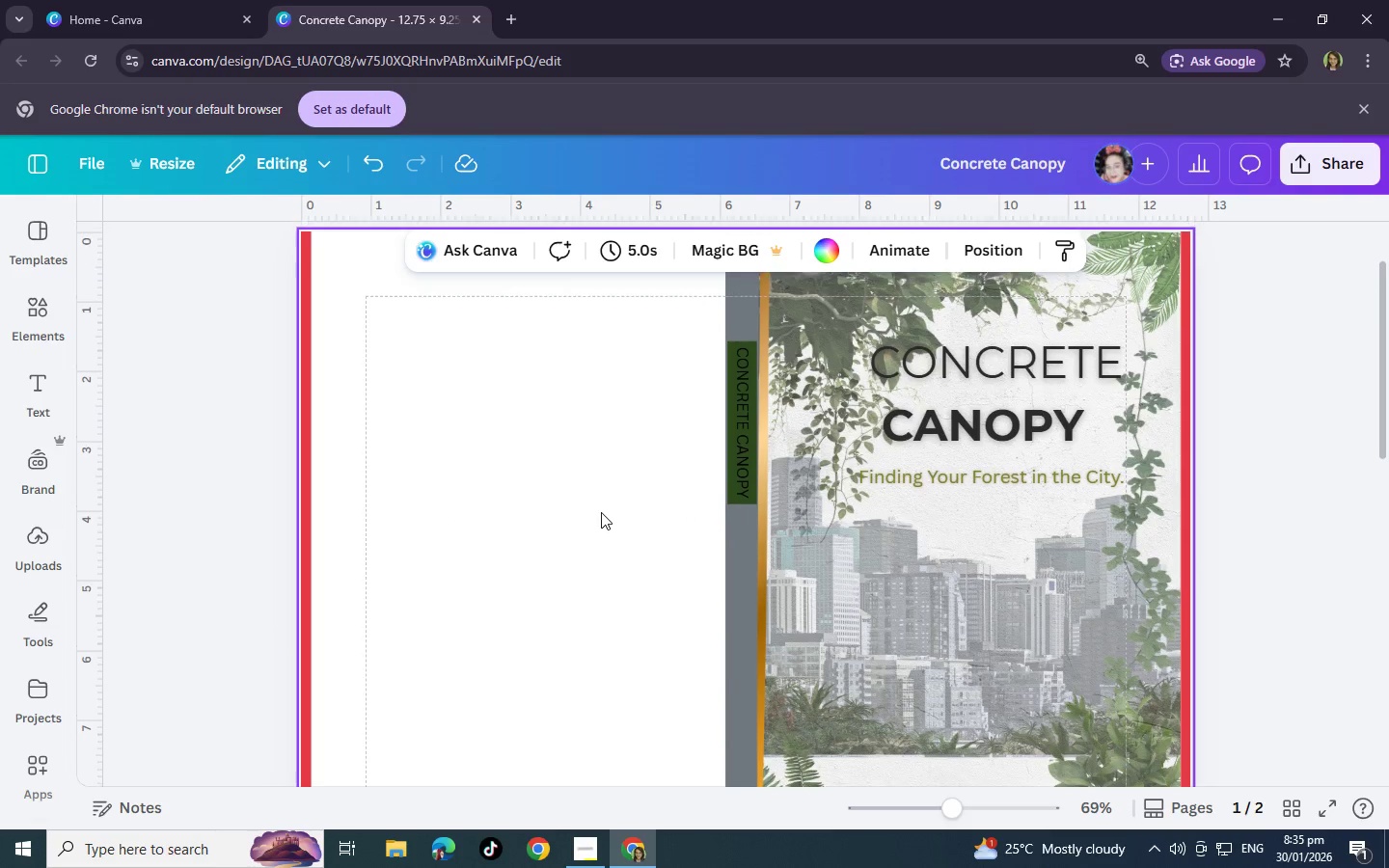 
scroll: coordinate [601, 512], scroll_direction: up, amount: 2.0
 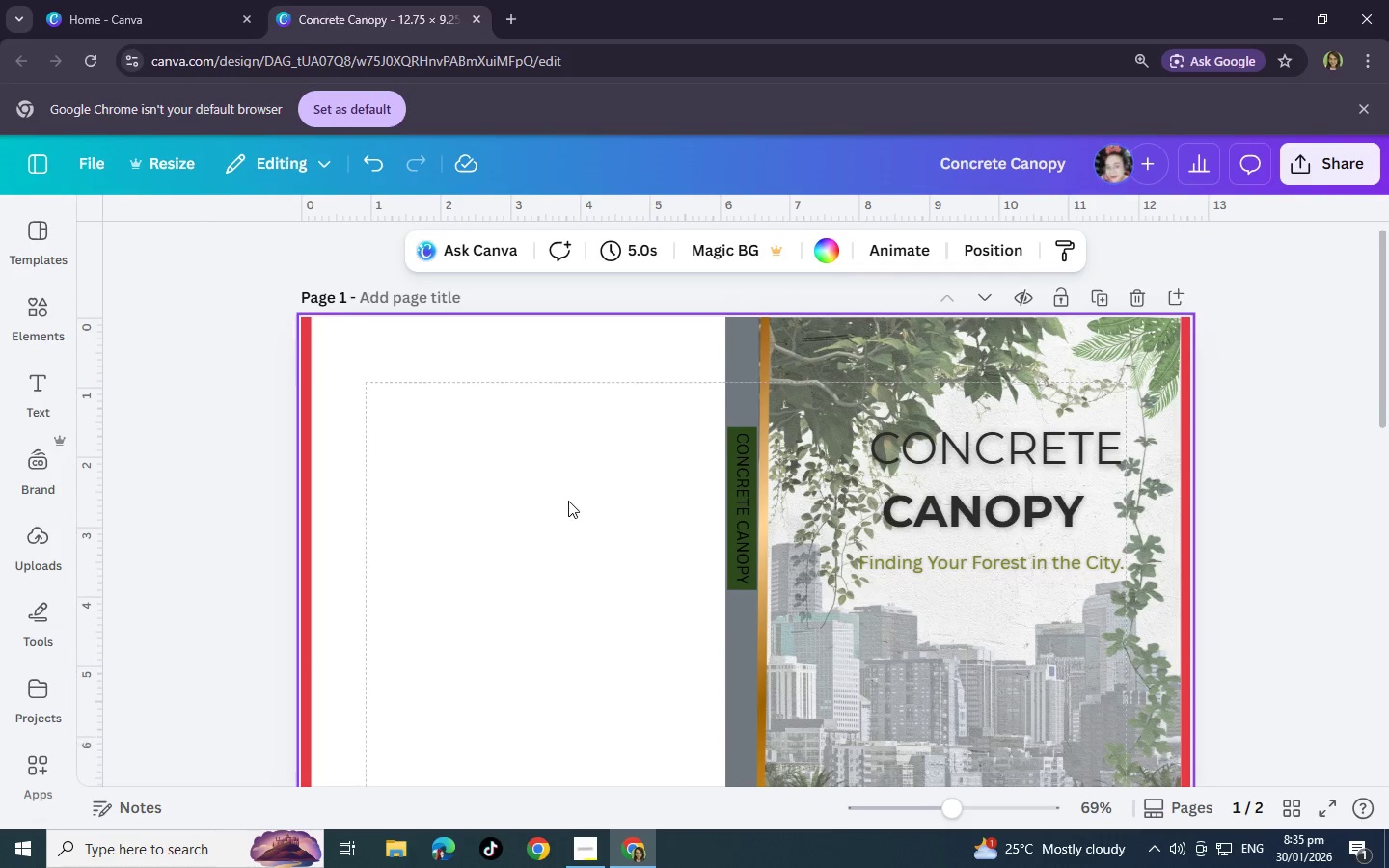 
scroll: coordinate [568, 501], scroll_direction: down, amount: 2.0
 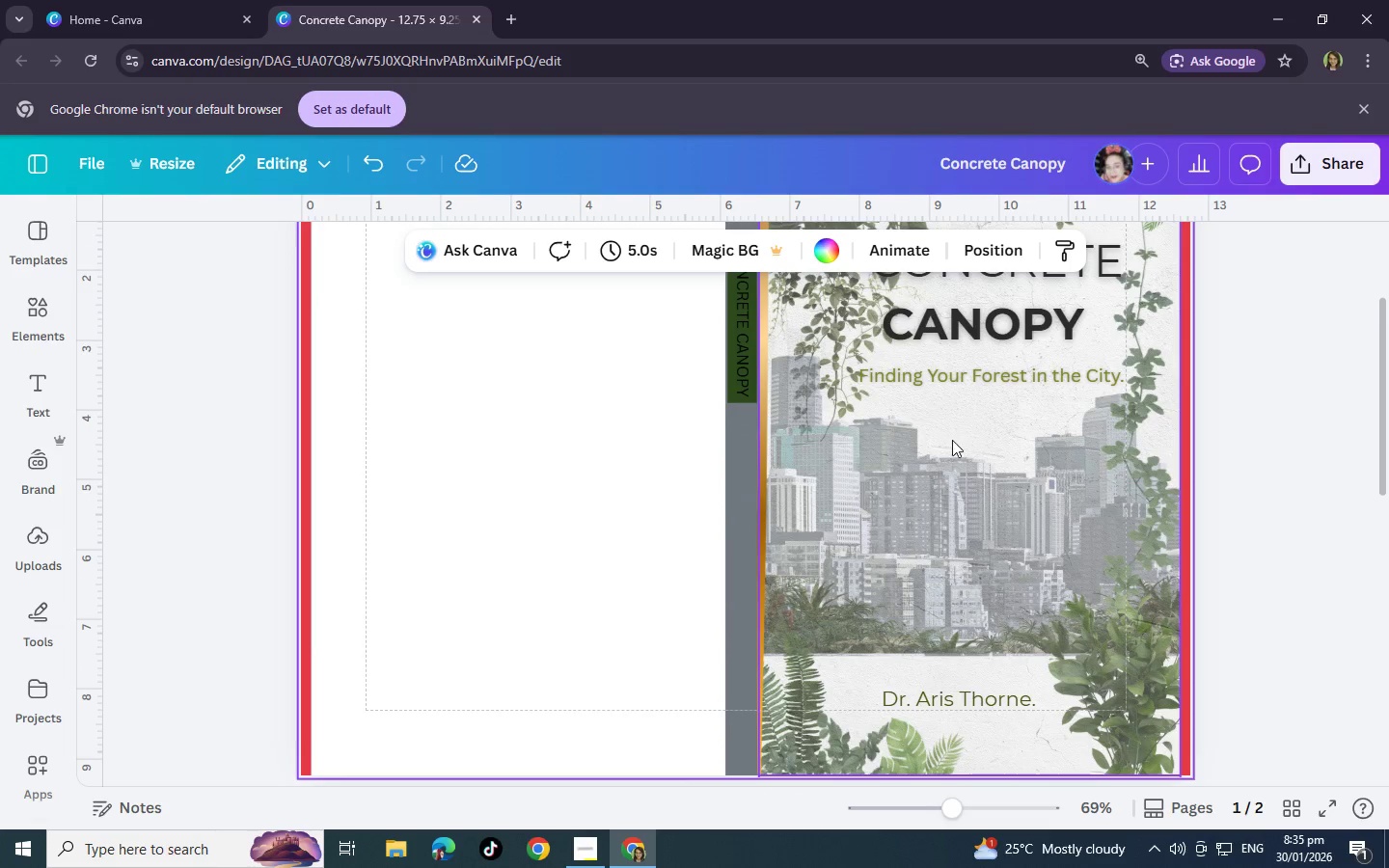 
scroll: coordinate [945, 464], scroll_direction: up, amount: 2.0
 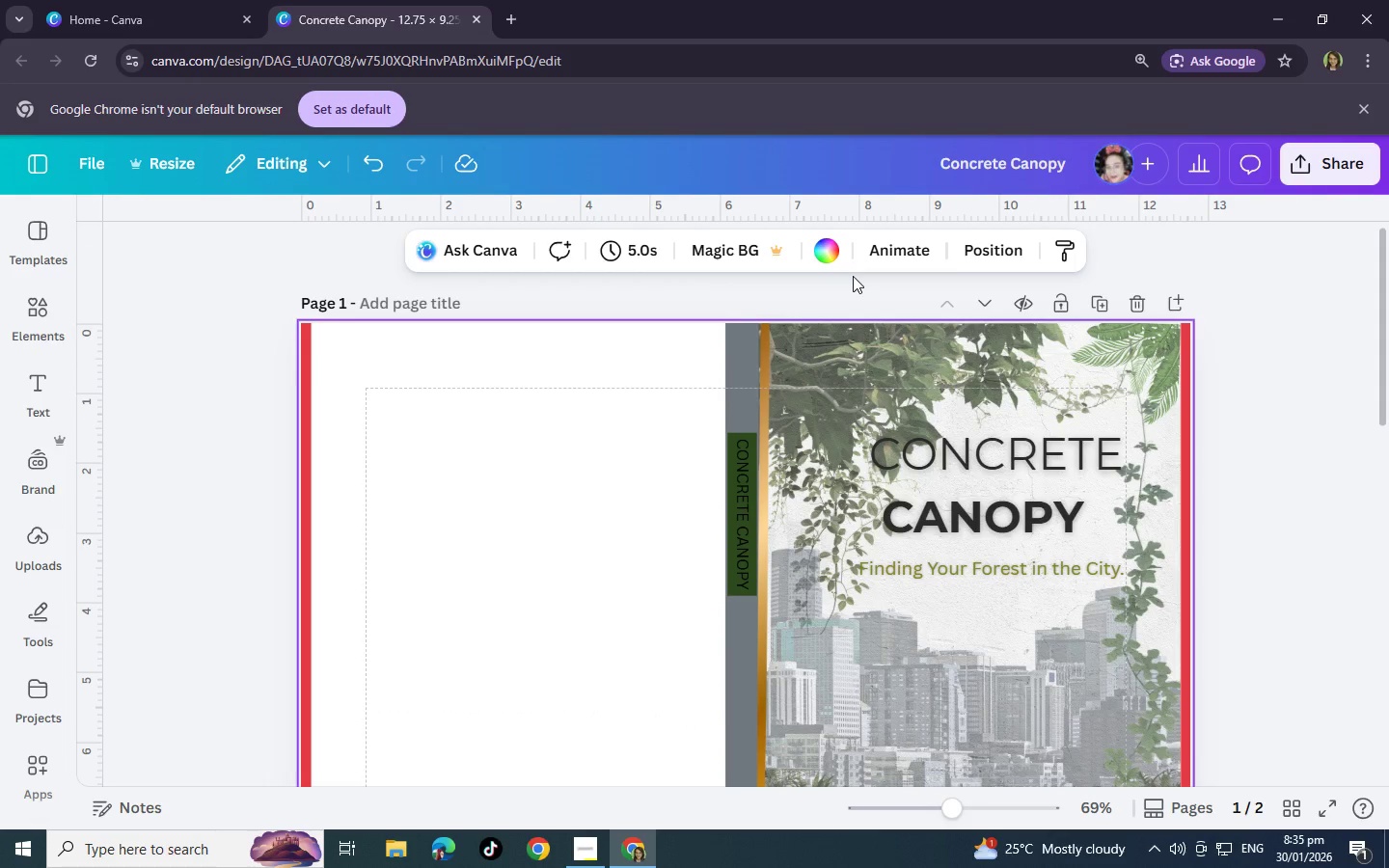 
left_click([972, 251])
 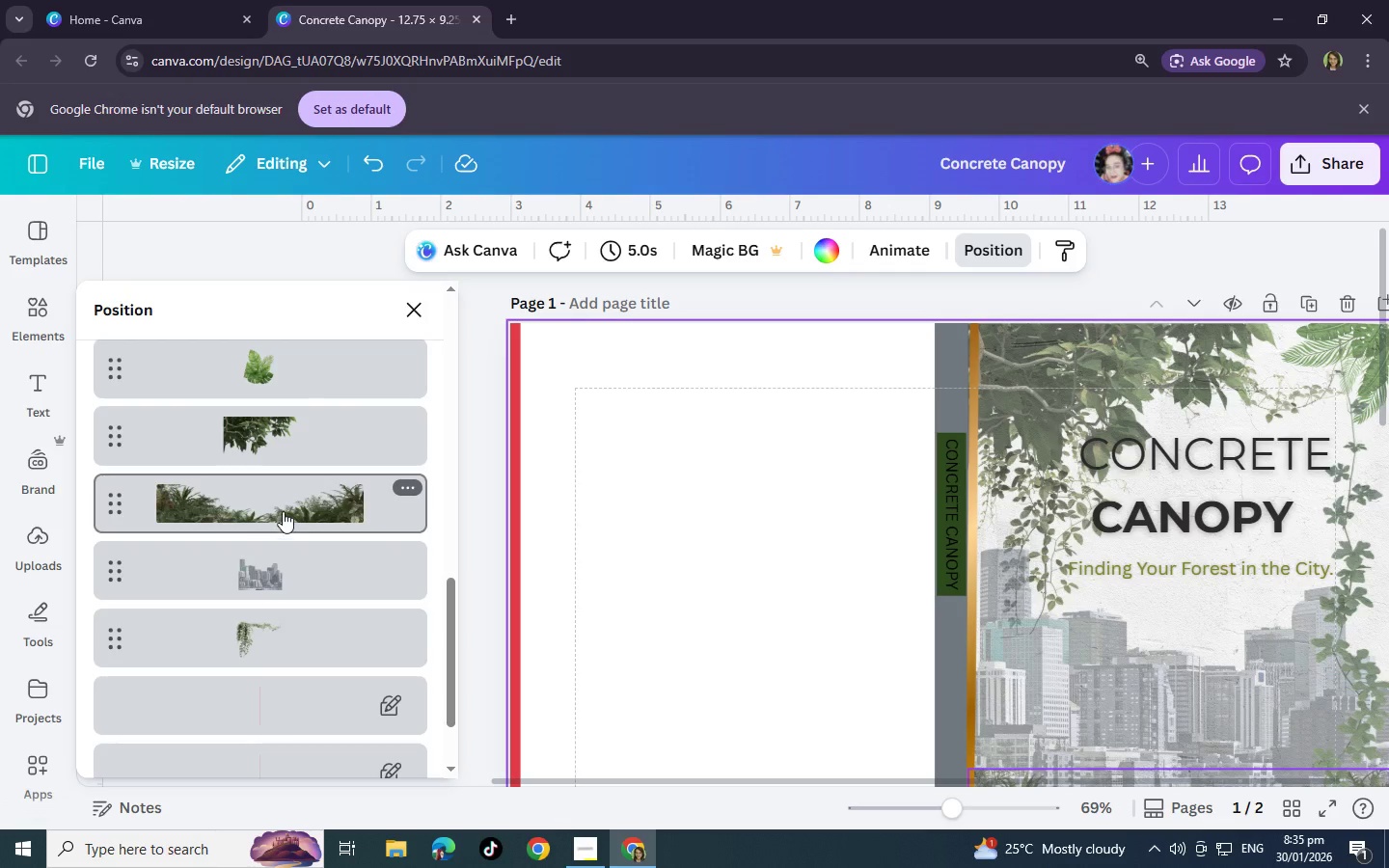 
left_click([283, 510])
 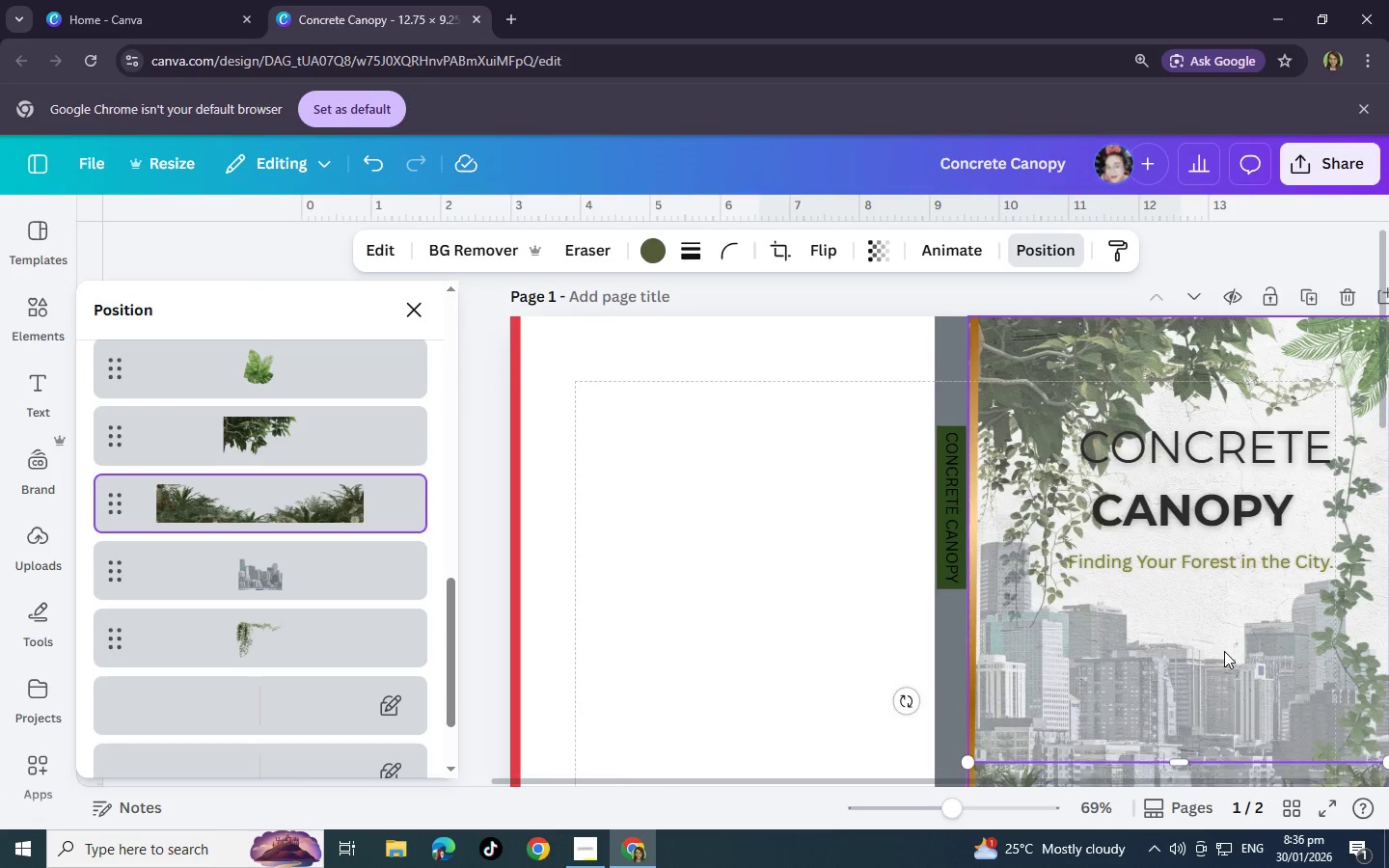 
scroll: coordinate [1224, 651], scroll_direction: down, amount: 3.0
 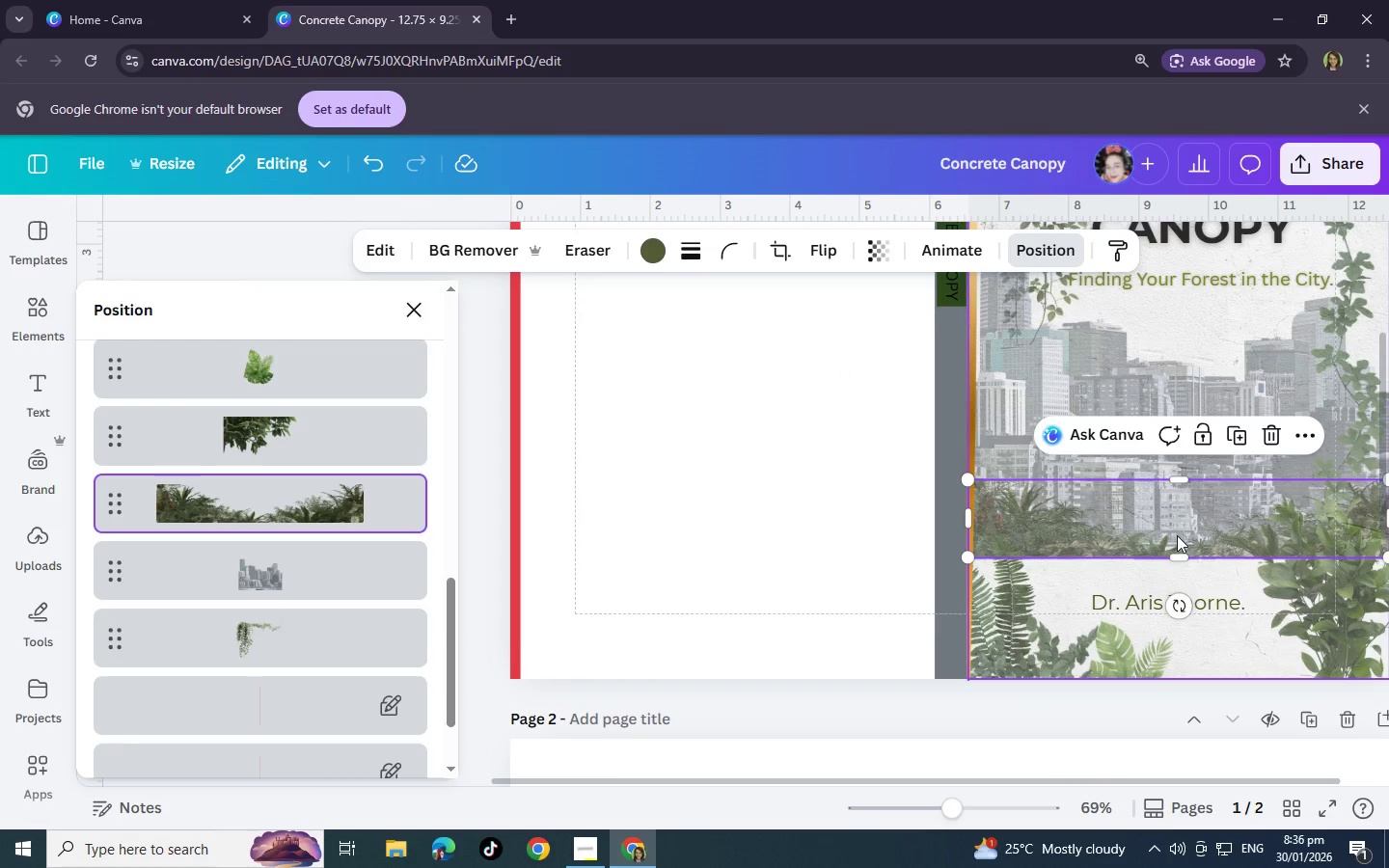 
left_click_drag(start_coordinate=[1177, 535], to_coordinate=[1179, 541])
 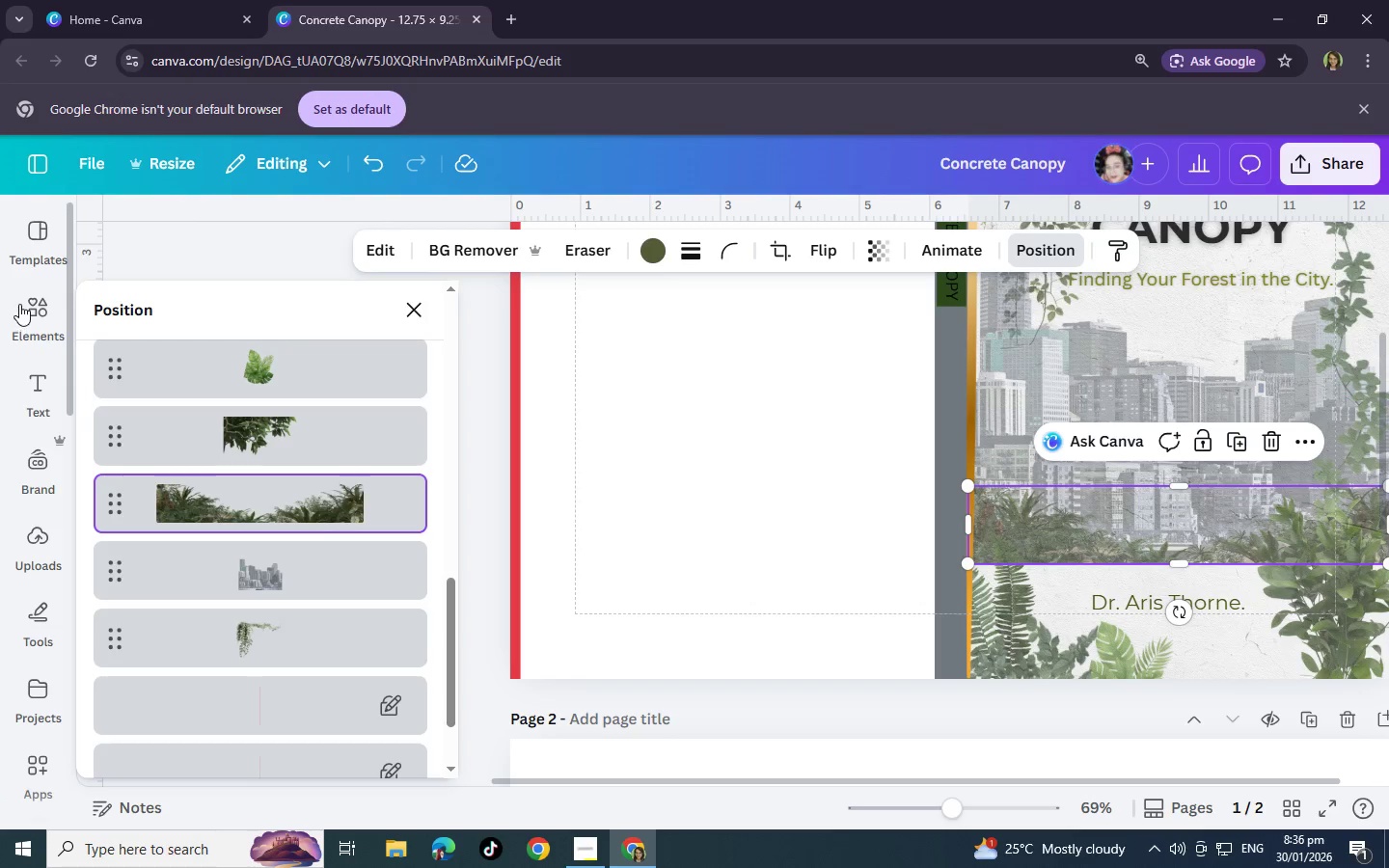 
left_click([23, 303])
 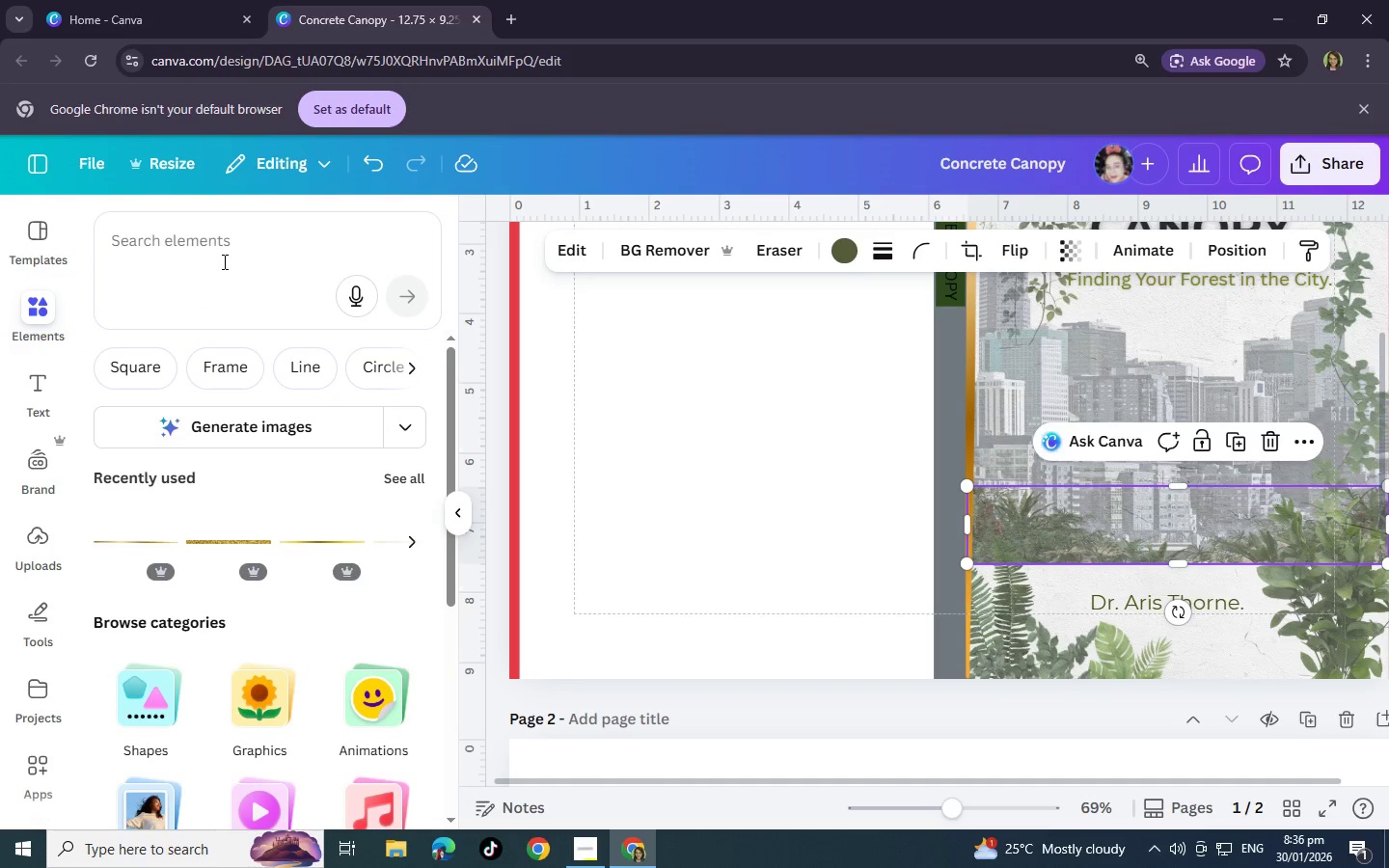 
left_click([223, 261])
 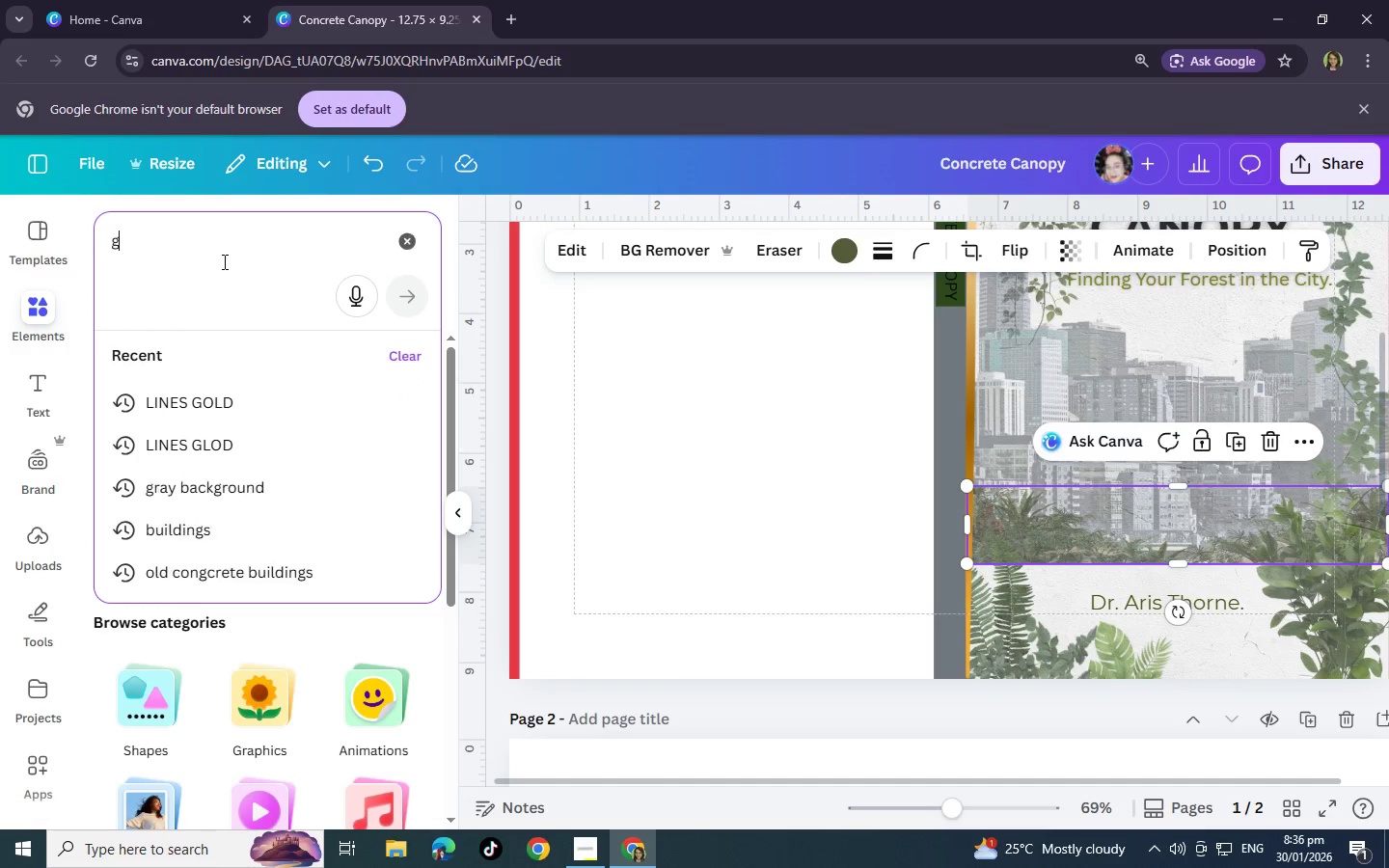 
type(gradient)
 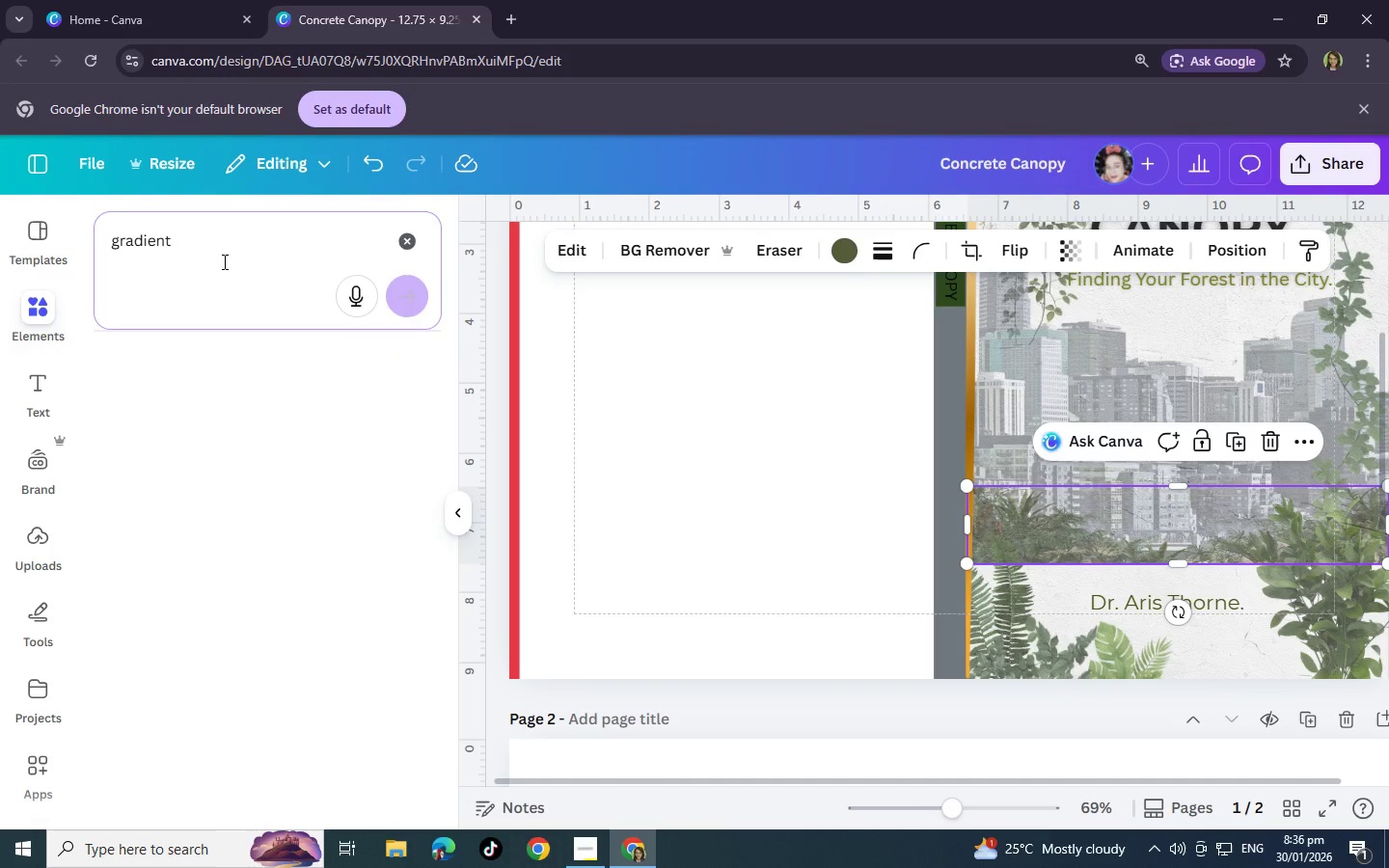 
key(Enter)
 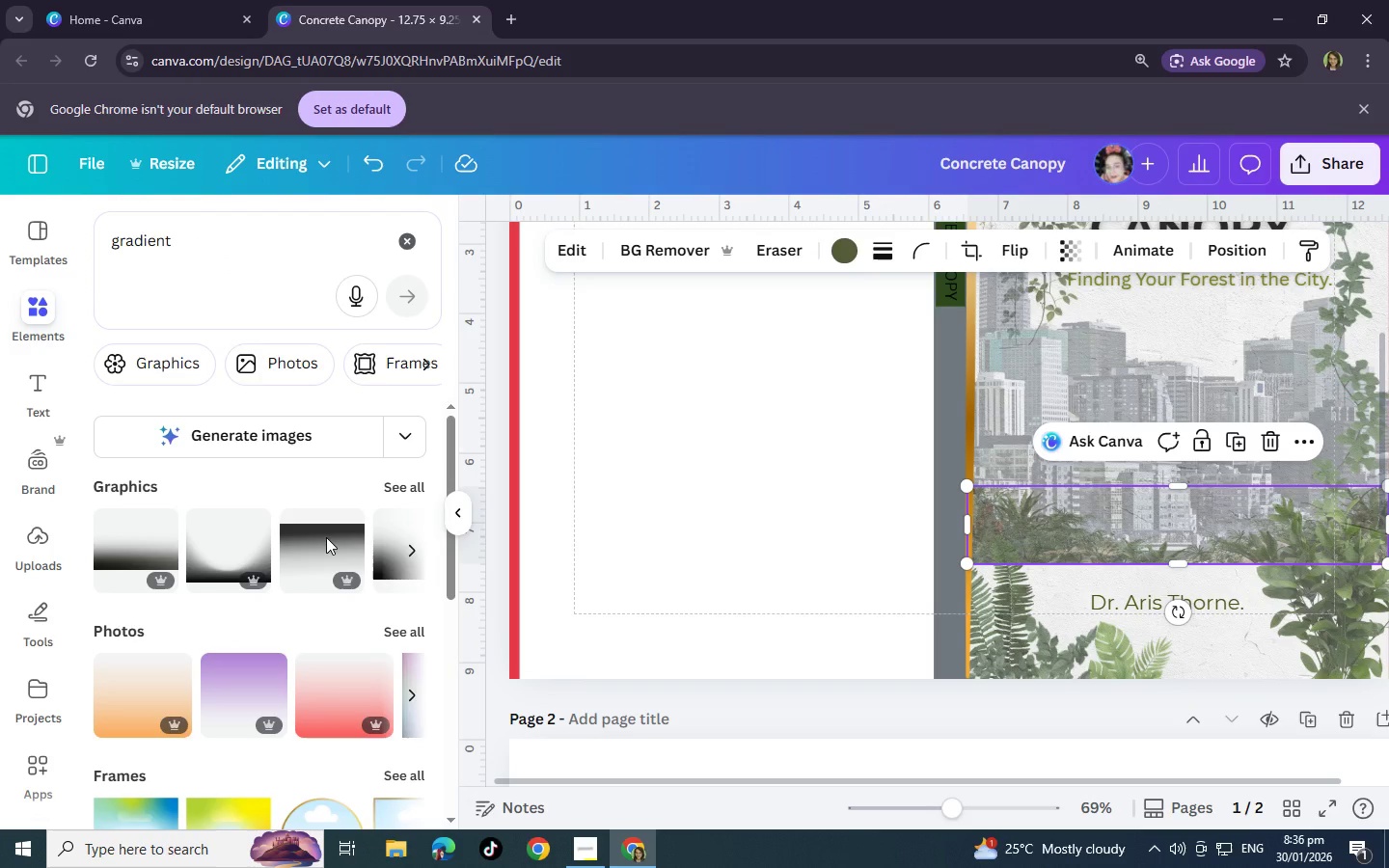 
left_click([407, 484])
 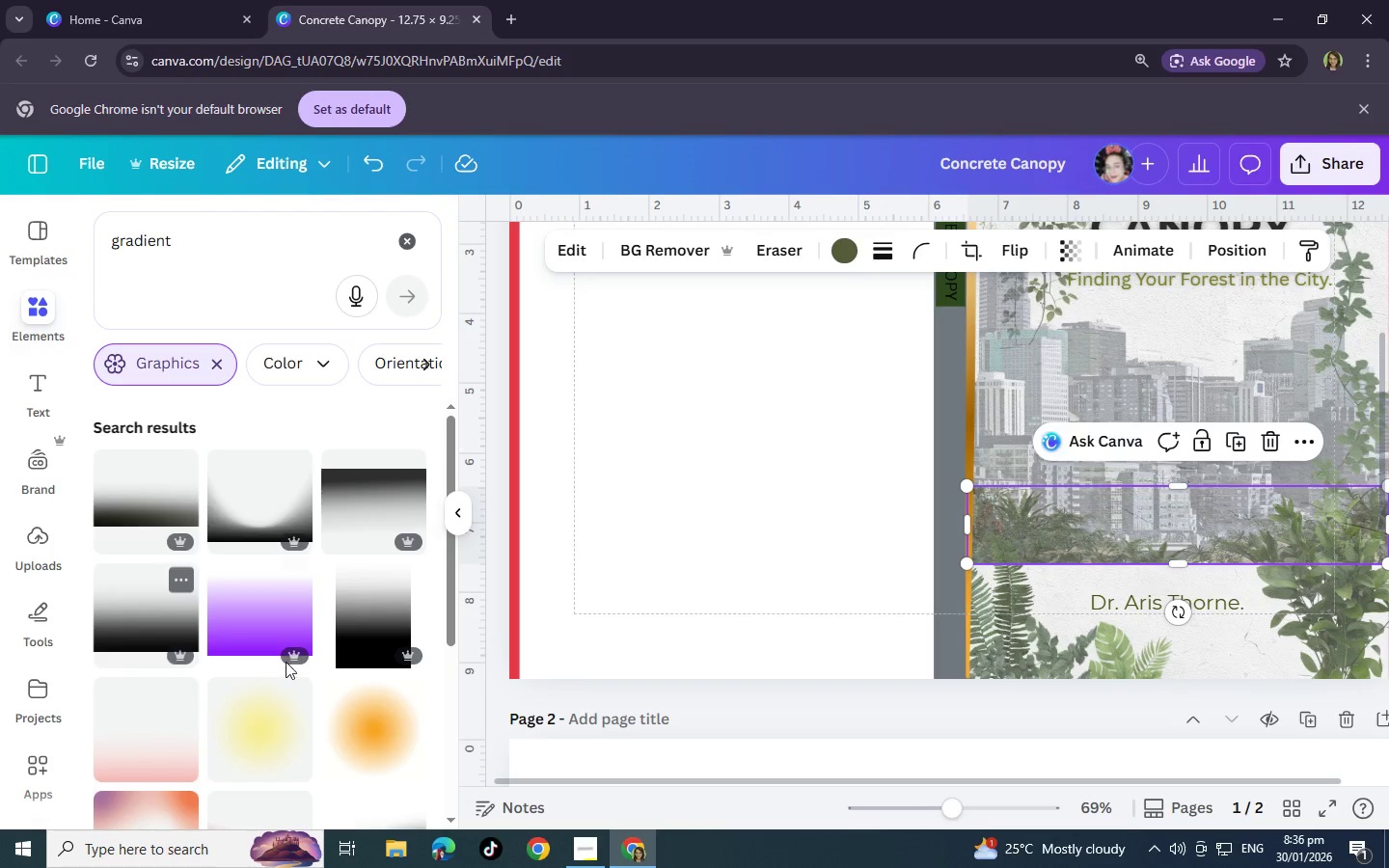 
scroll: coordinate [288, 647], scroll_direction: down, amount: 2.0
 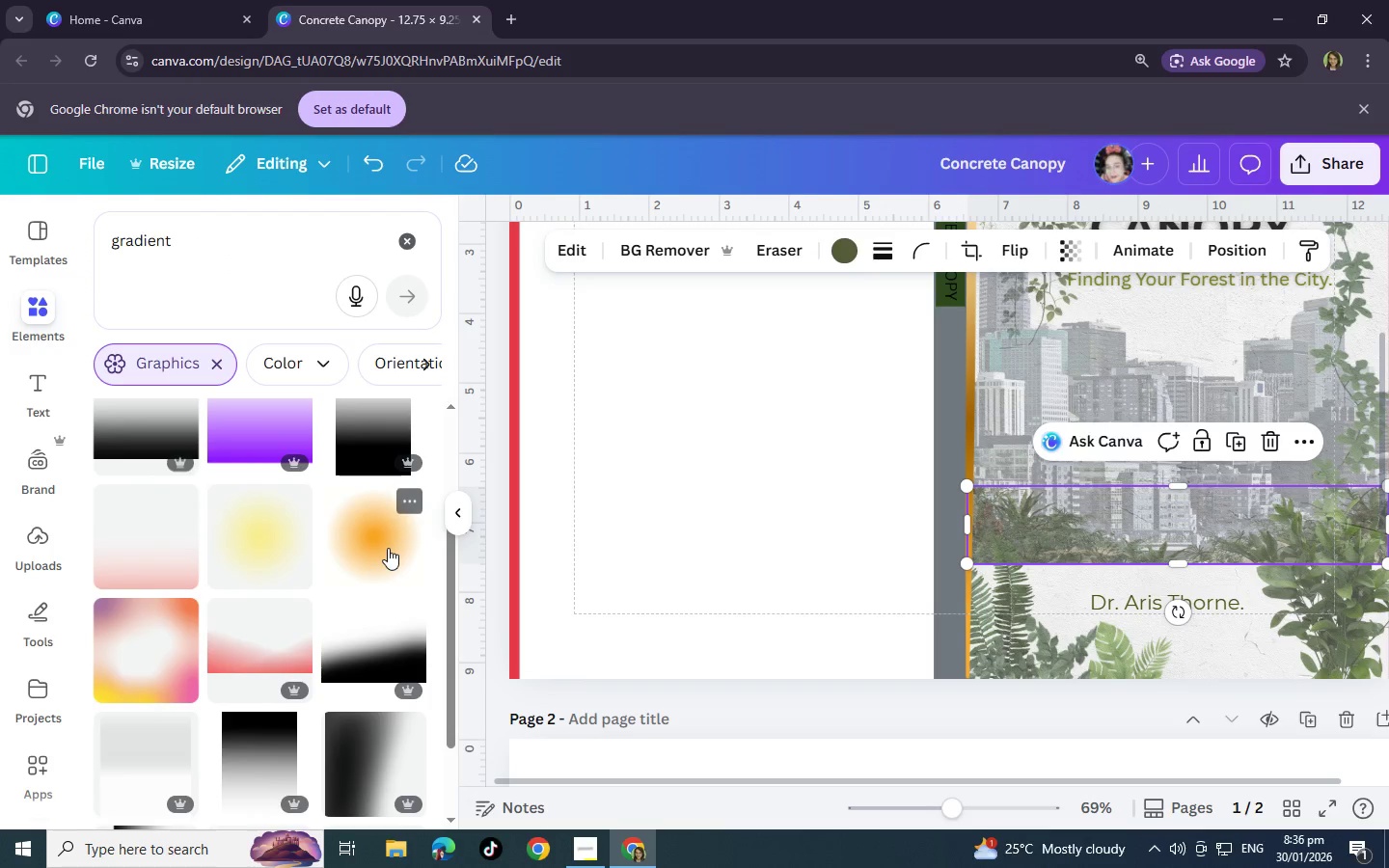 
left_click([388, 548])
 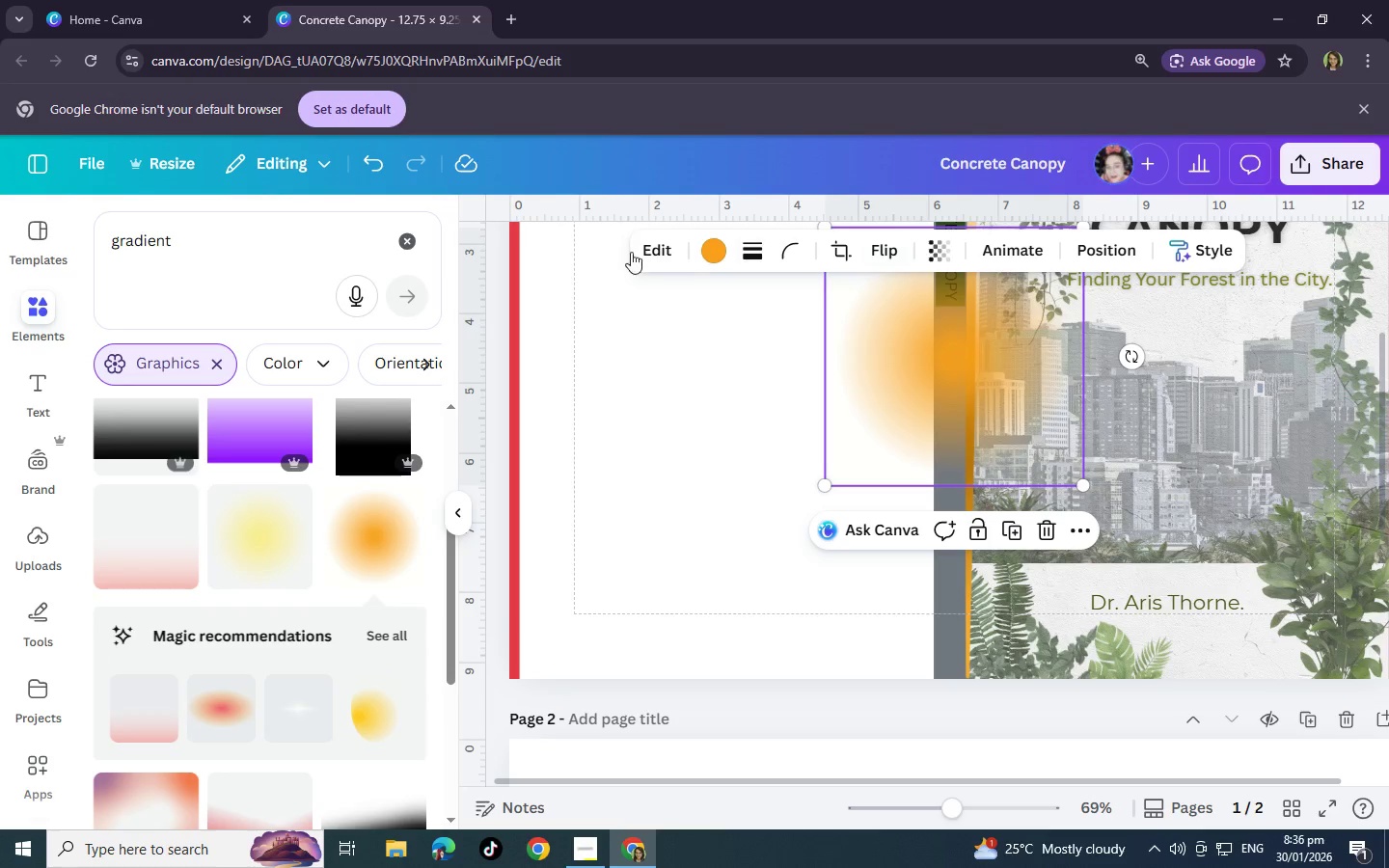 
left_click([723, 249])
 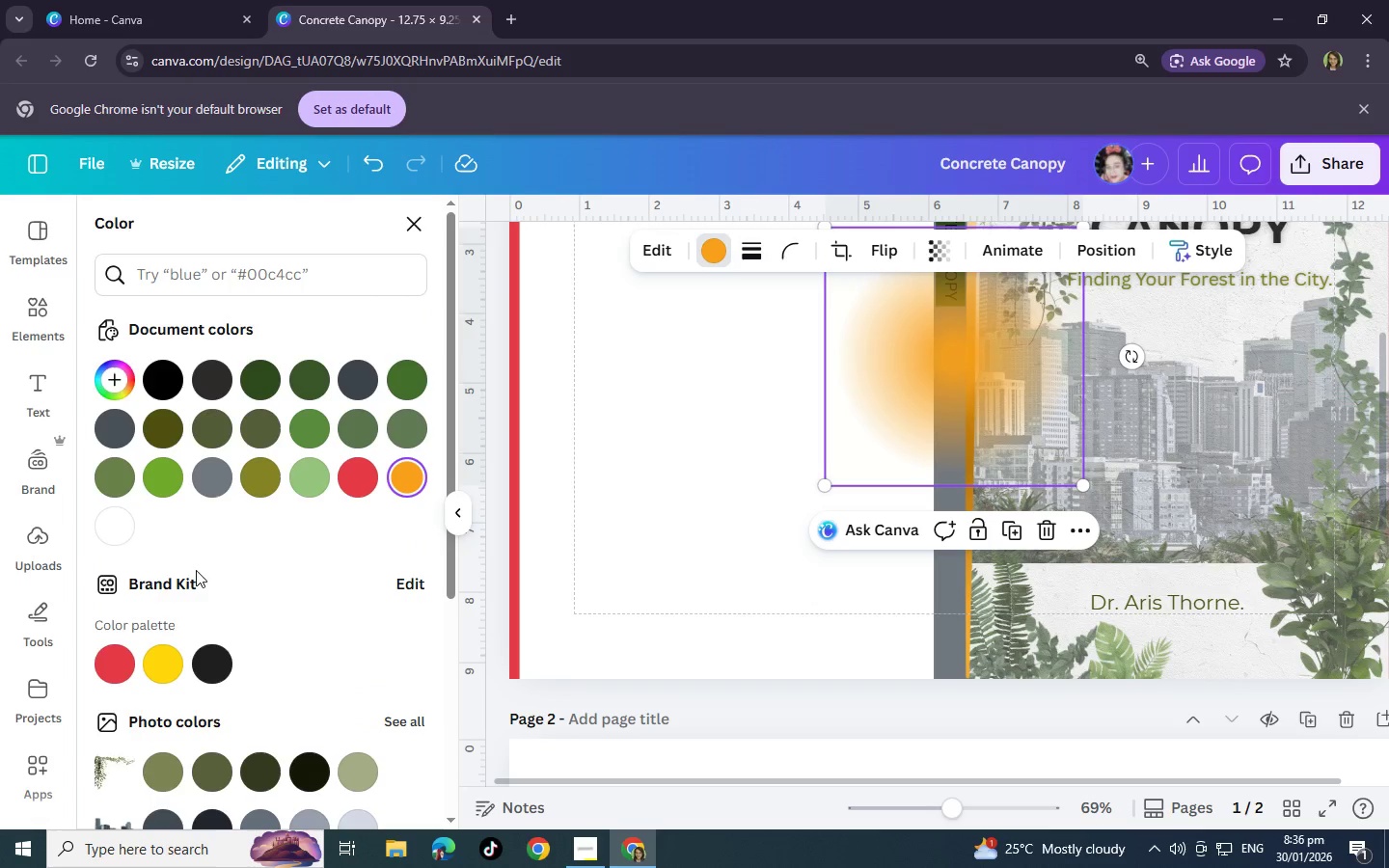 
left_click([113, 528])
 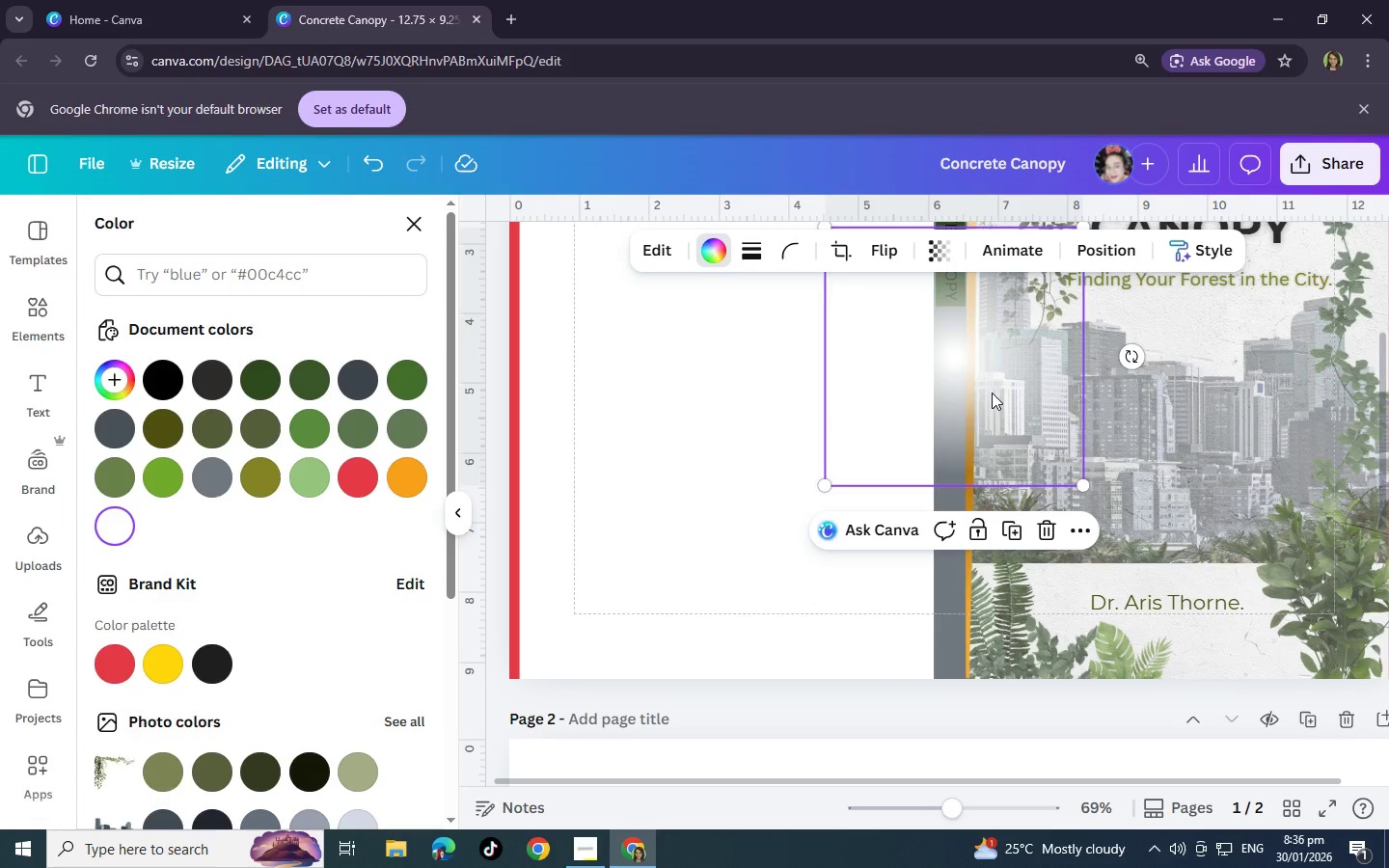 
left_click_drag(start_coordinate=[989, 393], to_coordinate=[1206, 652])
 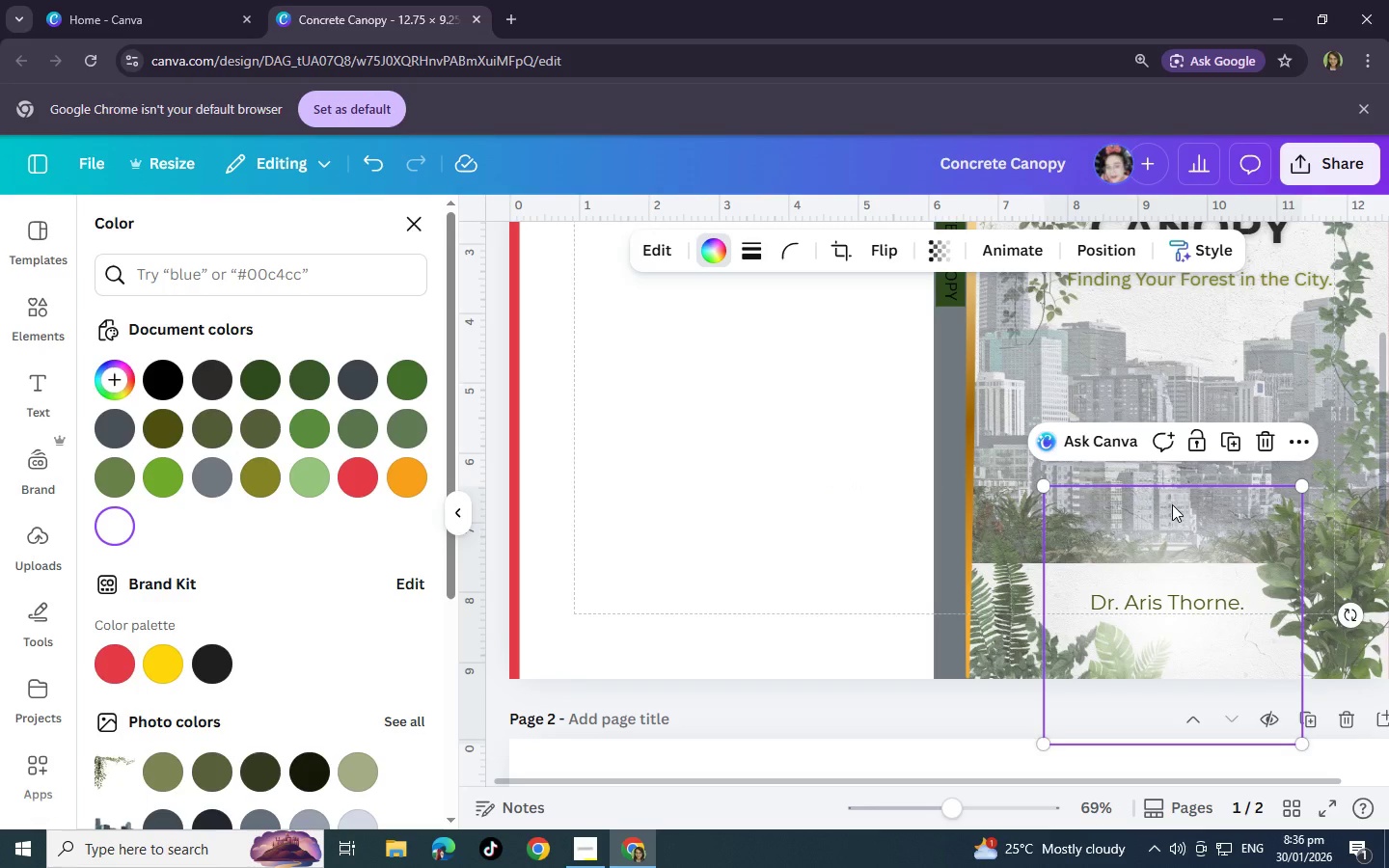 
left_click_drag(start_coordinate=[1172, 508], to_coordinate=[1170, 522])
 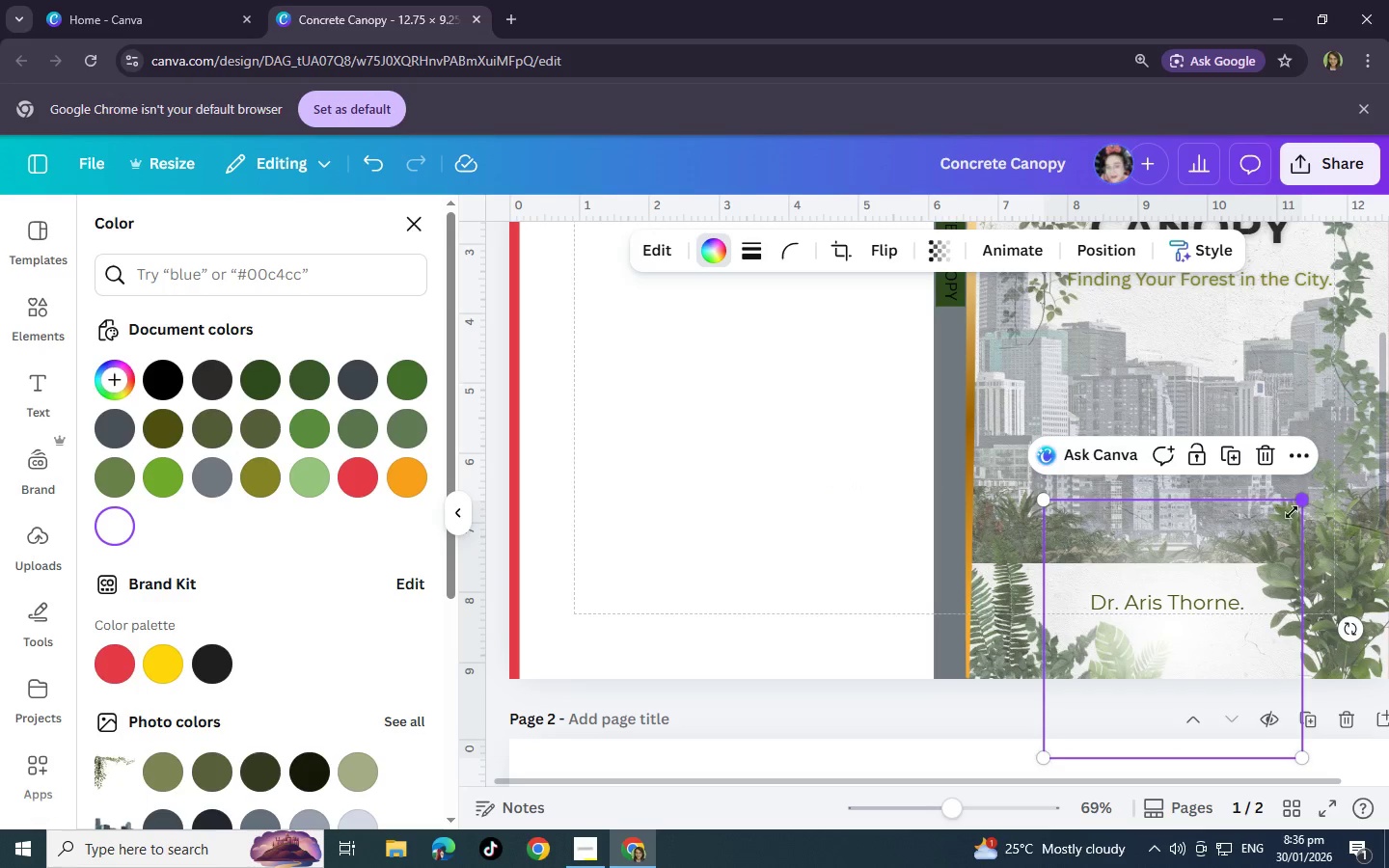 
left_click_drag(start_coordinate=[1303, 498], to_coordinate=[1216, 576])
 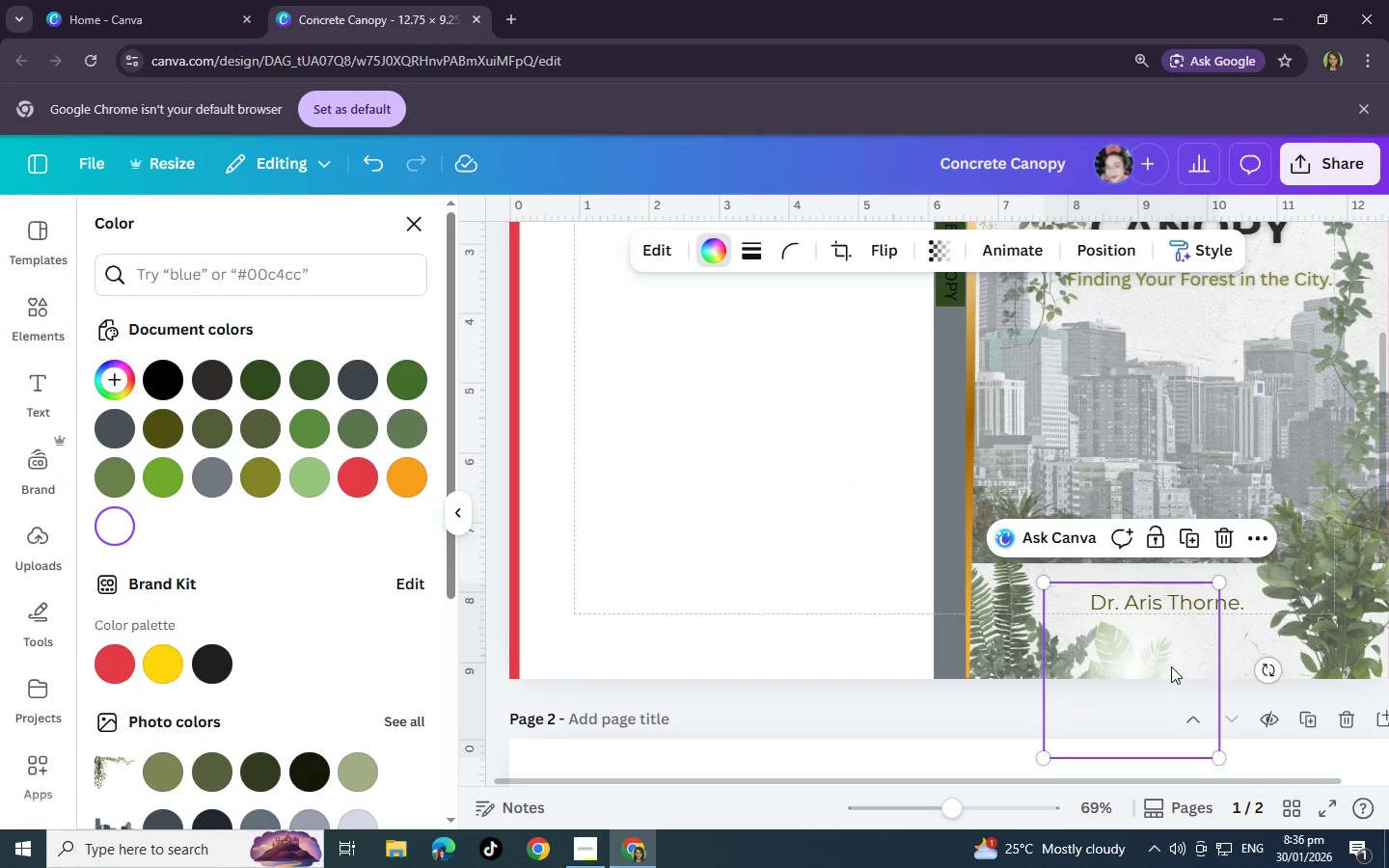 
left_click_drag(start_coordinate=[1169, 668], to_coordinate=[1161, 625])
 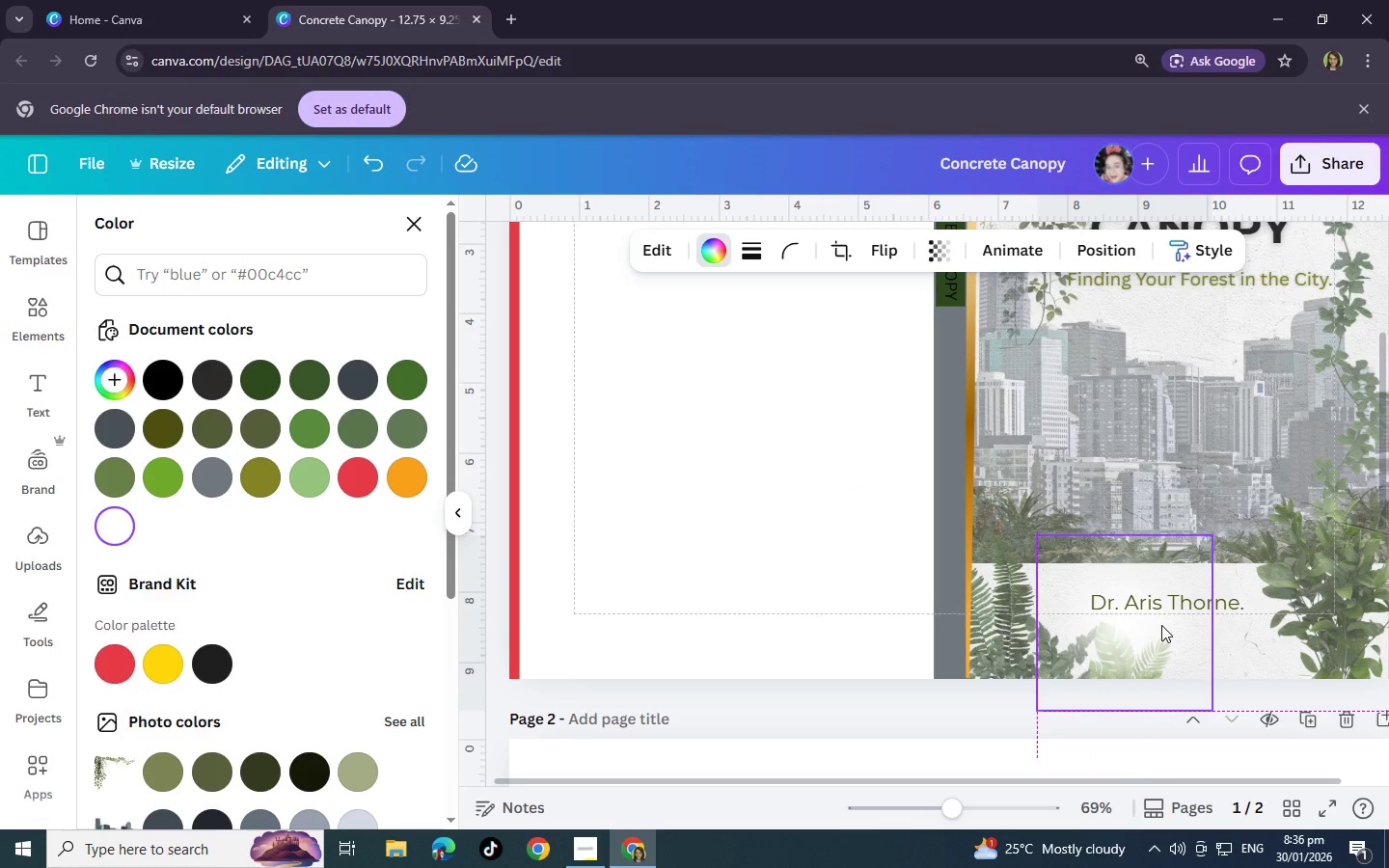 
key(Control+C)
 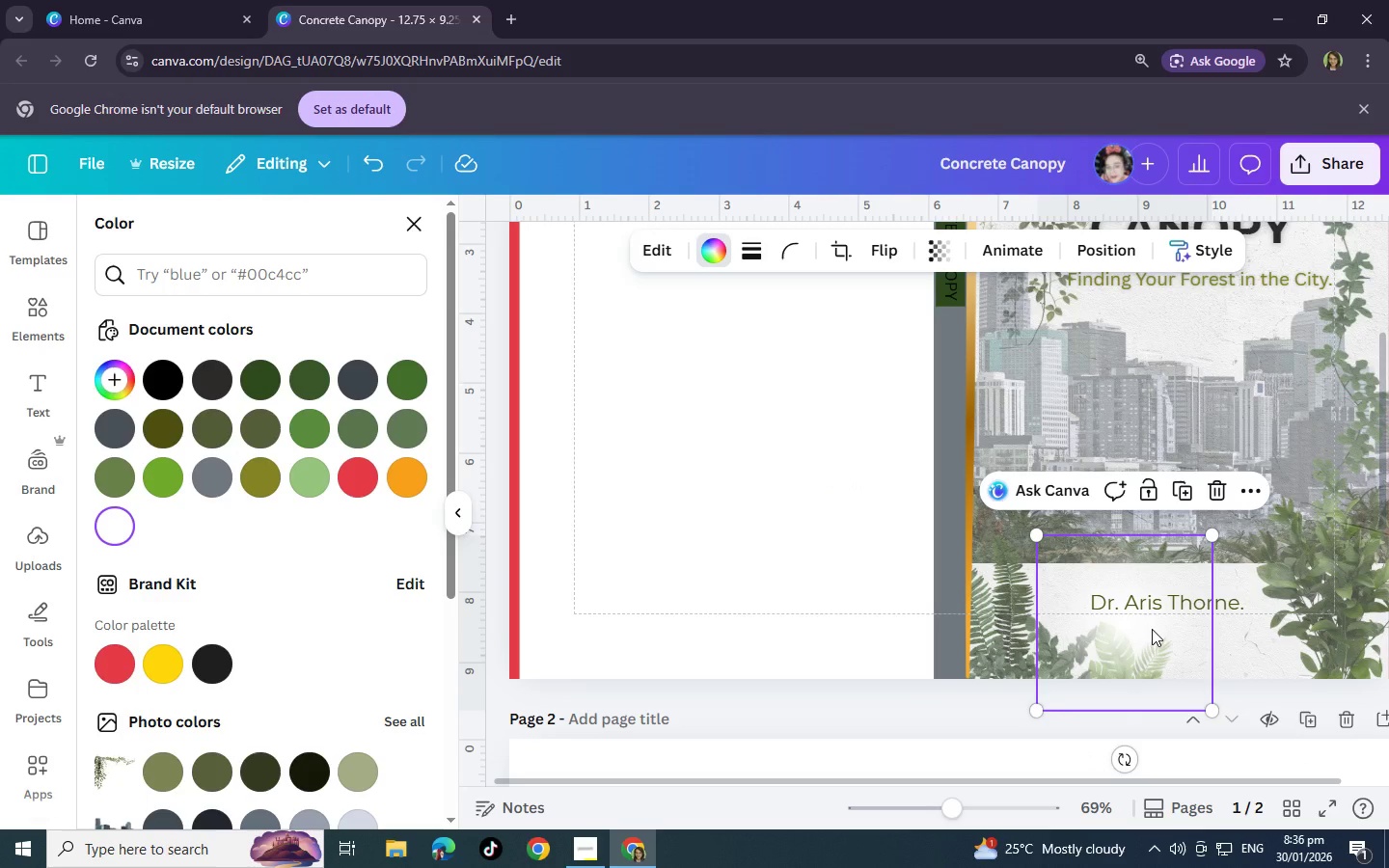 
key(Control+V)
 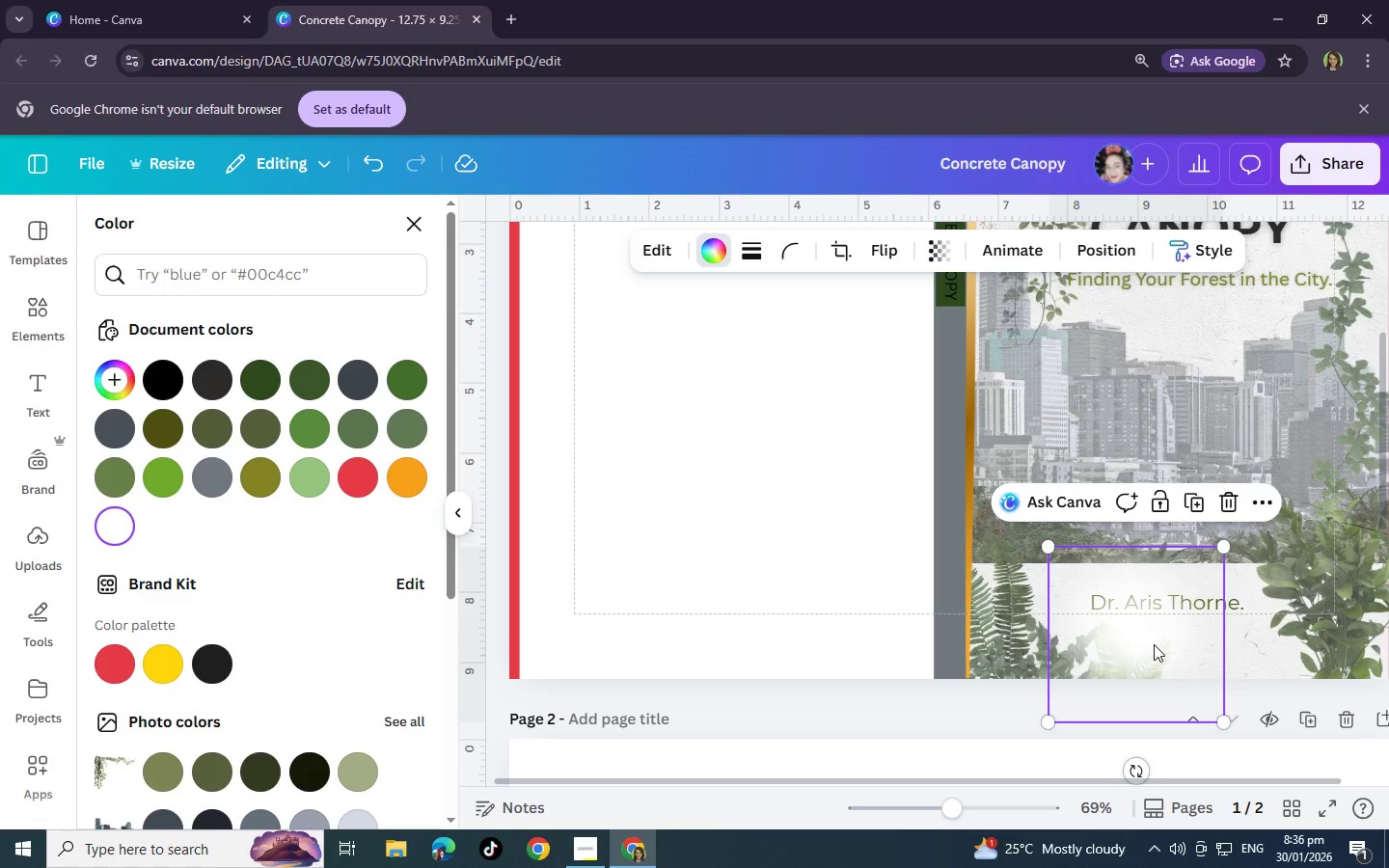 
left_click_drag(start_coordinate=[1152, 644], to_coordinate=[1212, 619])
 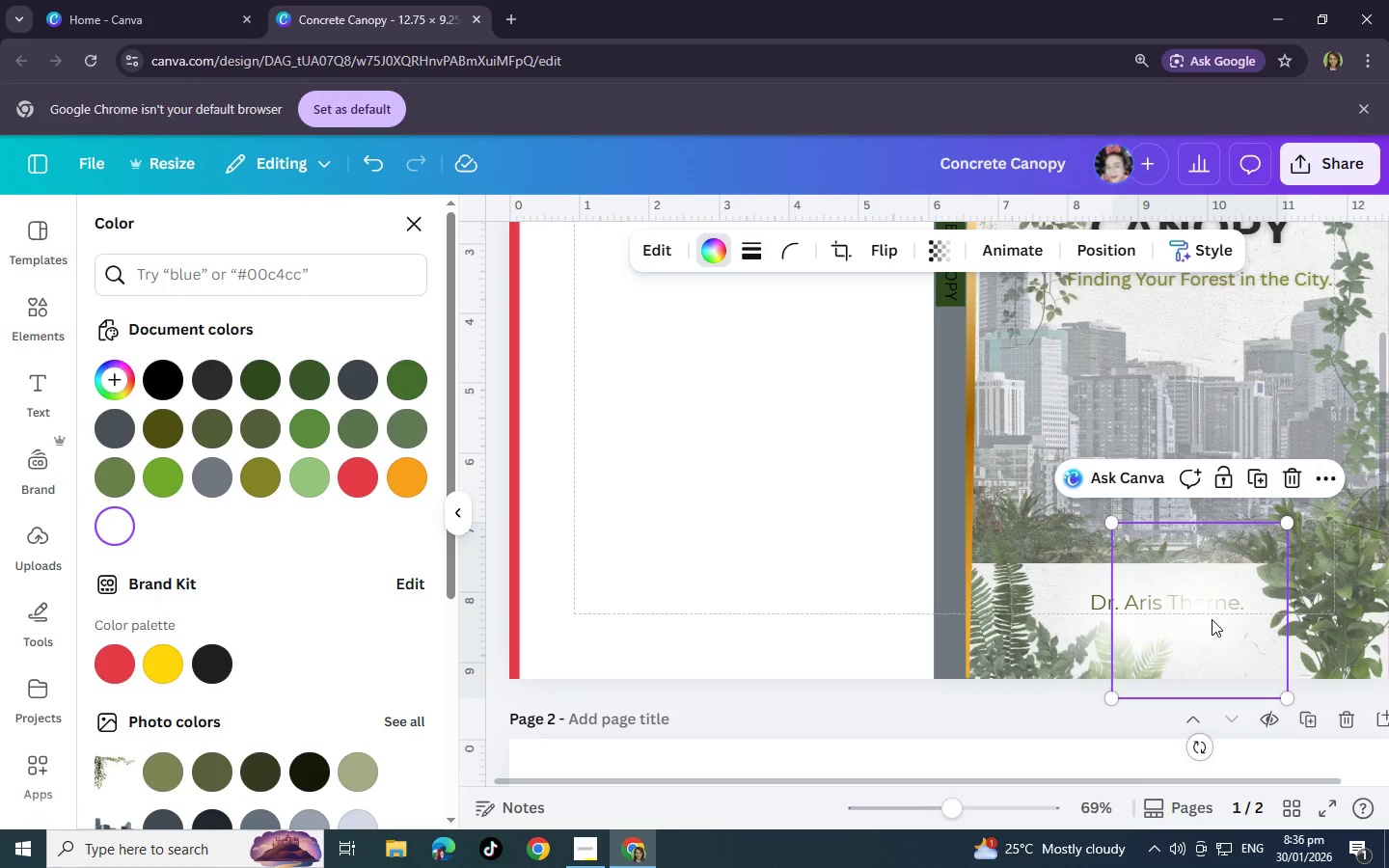 
key(Control+BracketLeft)
 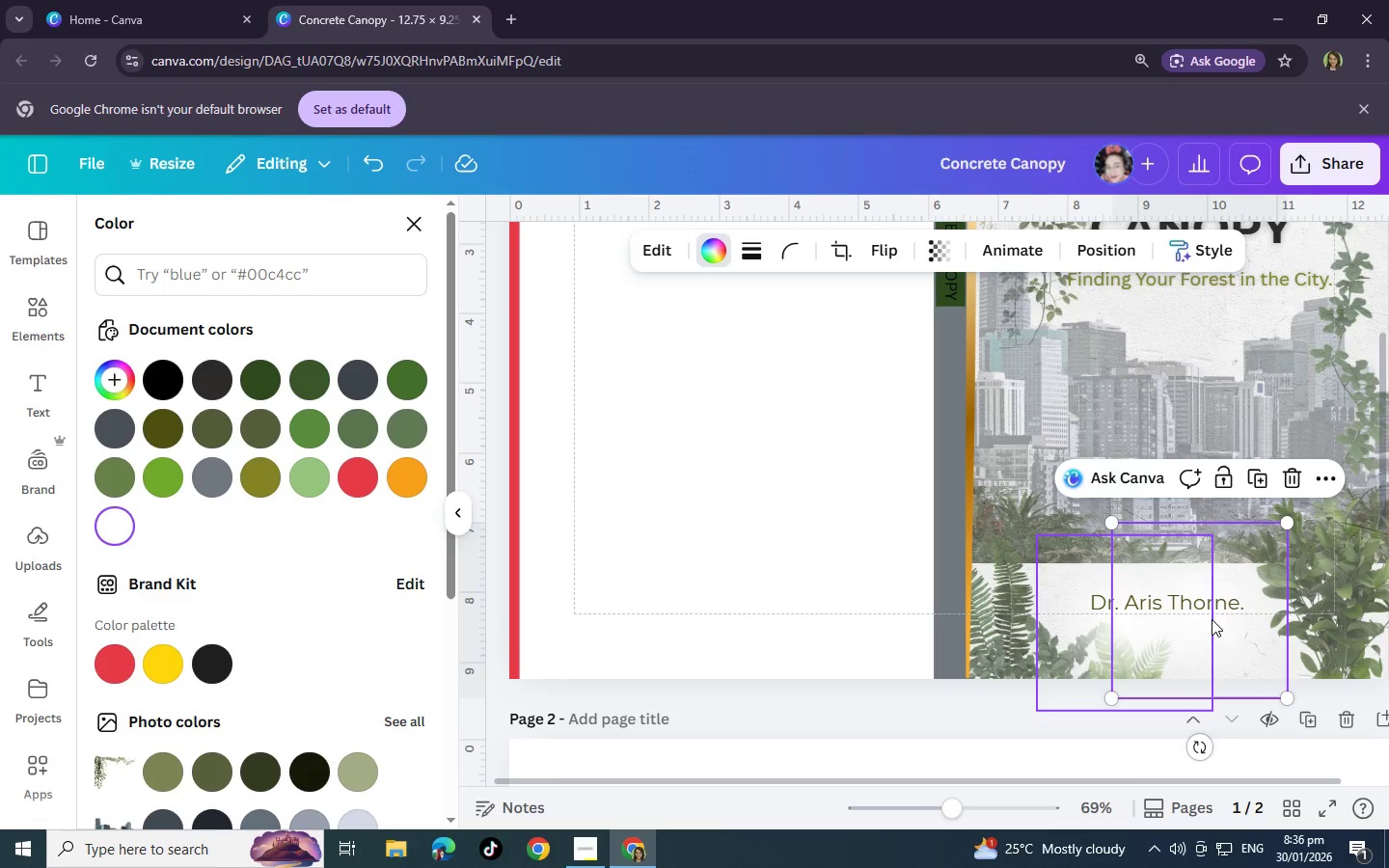 
key(Control+BracketLeft)
 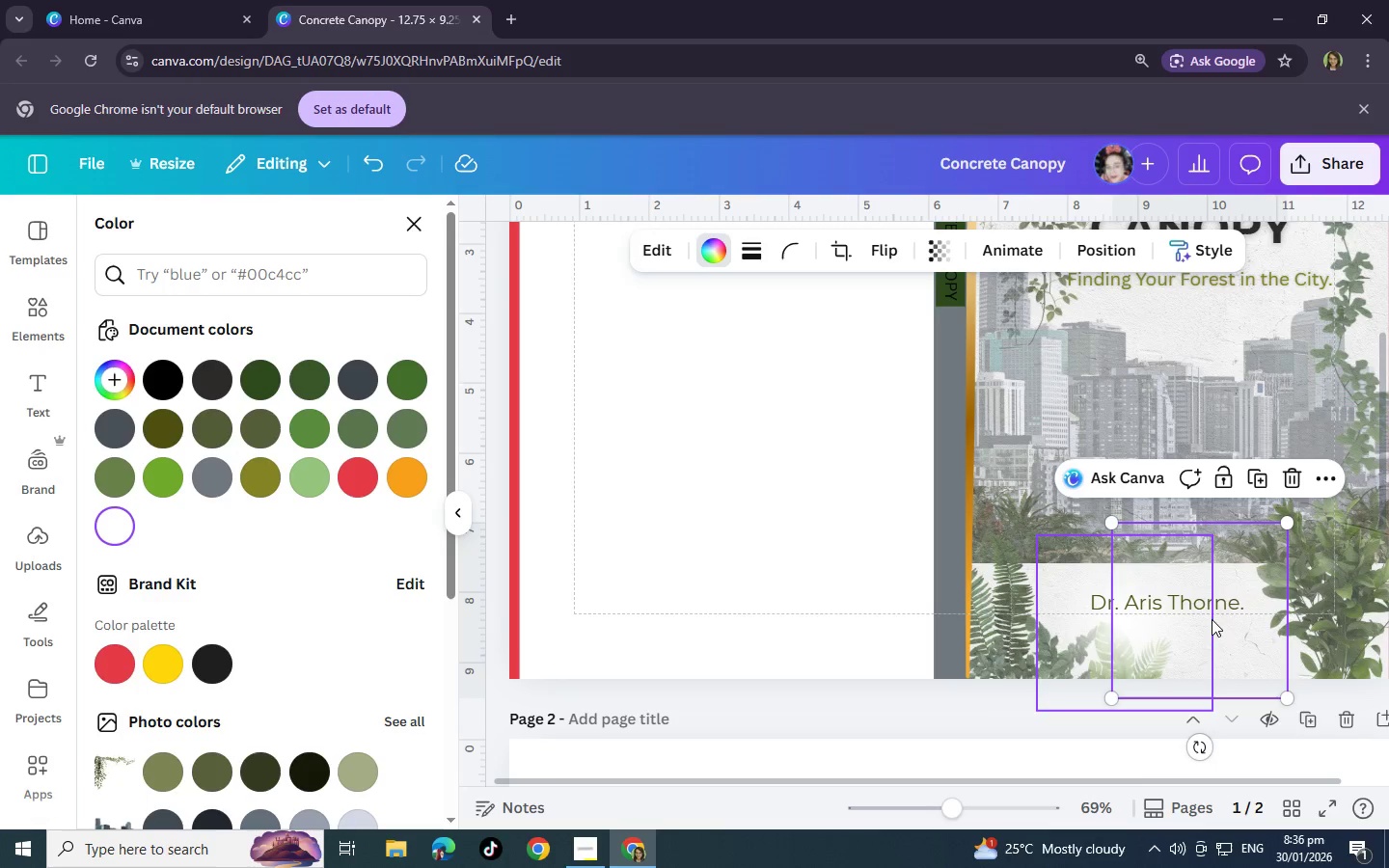 
key(Control+BracketLeft)
 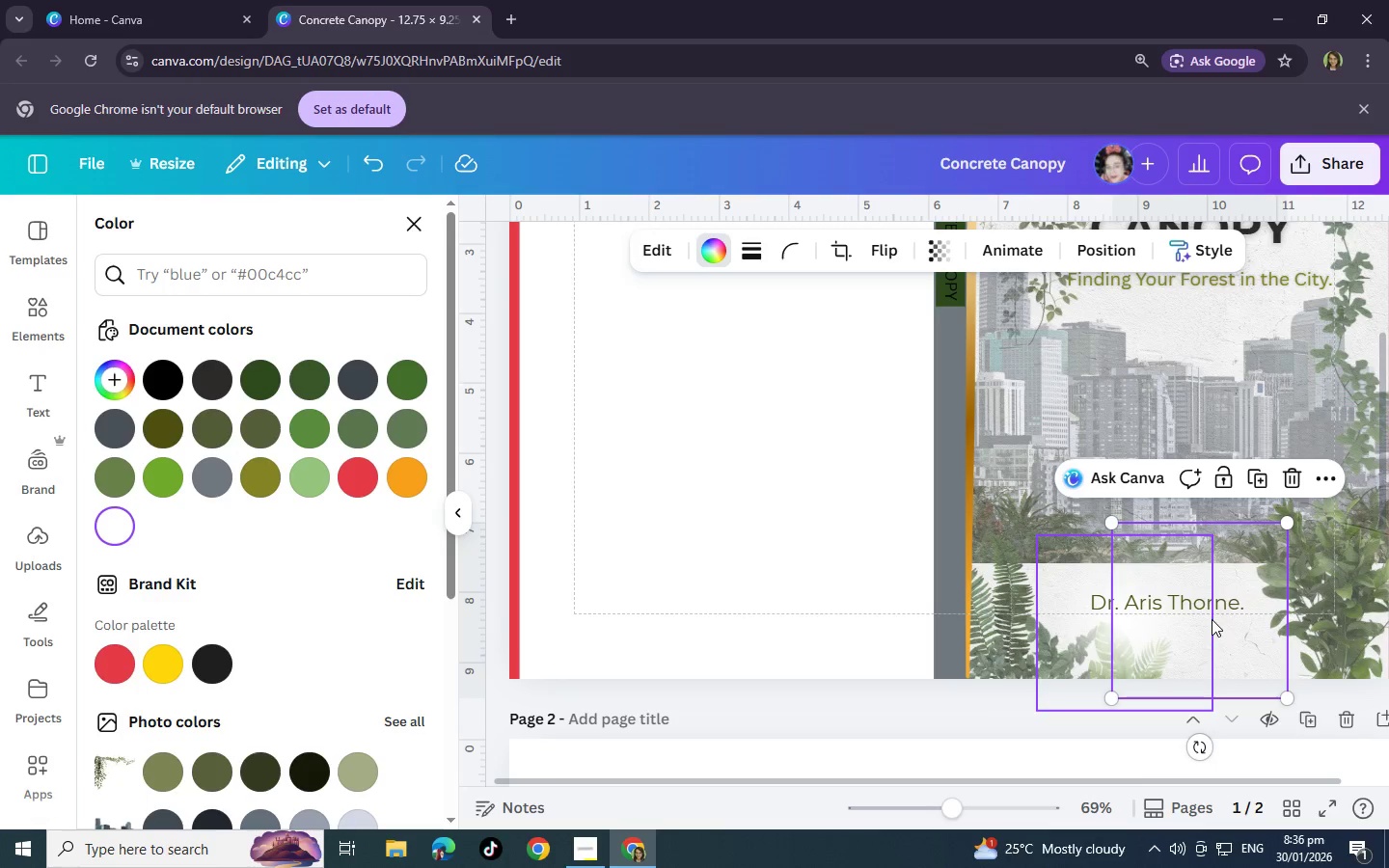 
key(Control+BracketLeft)
 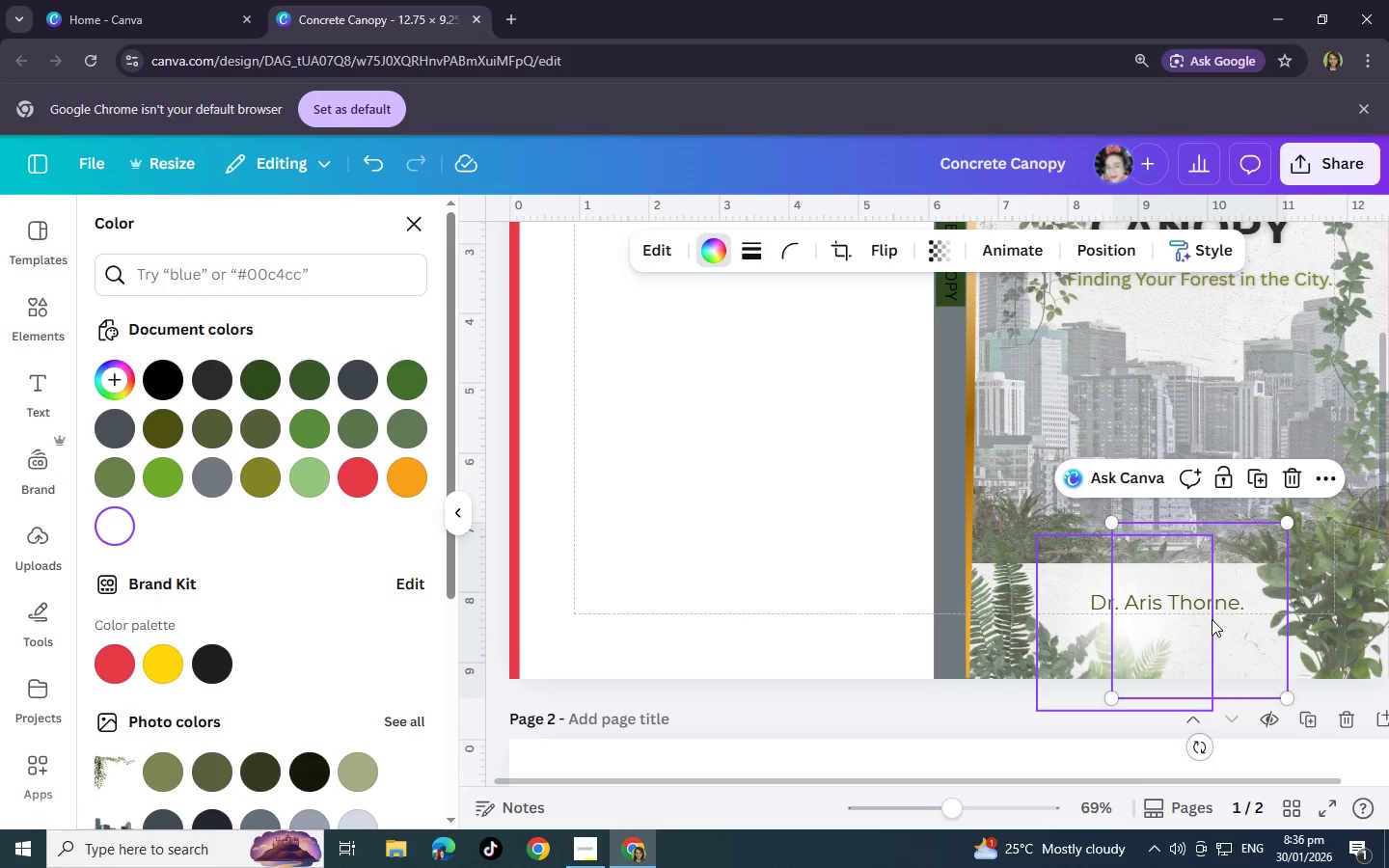 
key(Control+BracketLeft)
 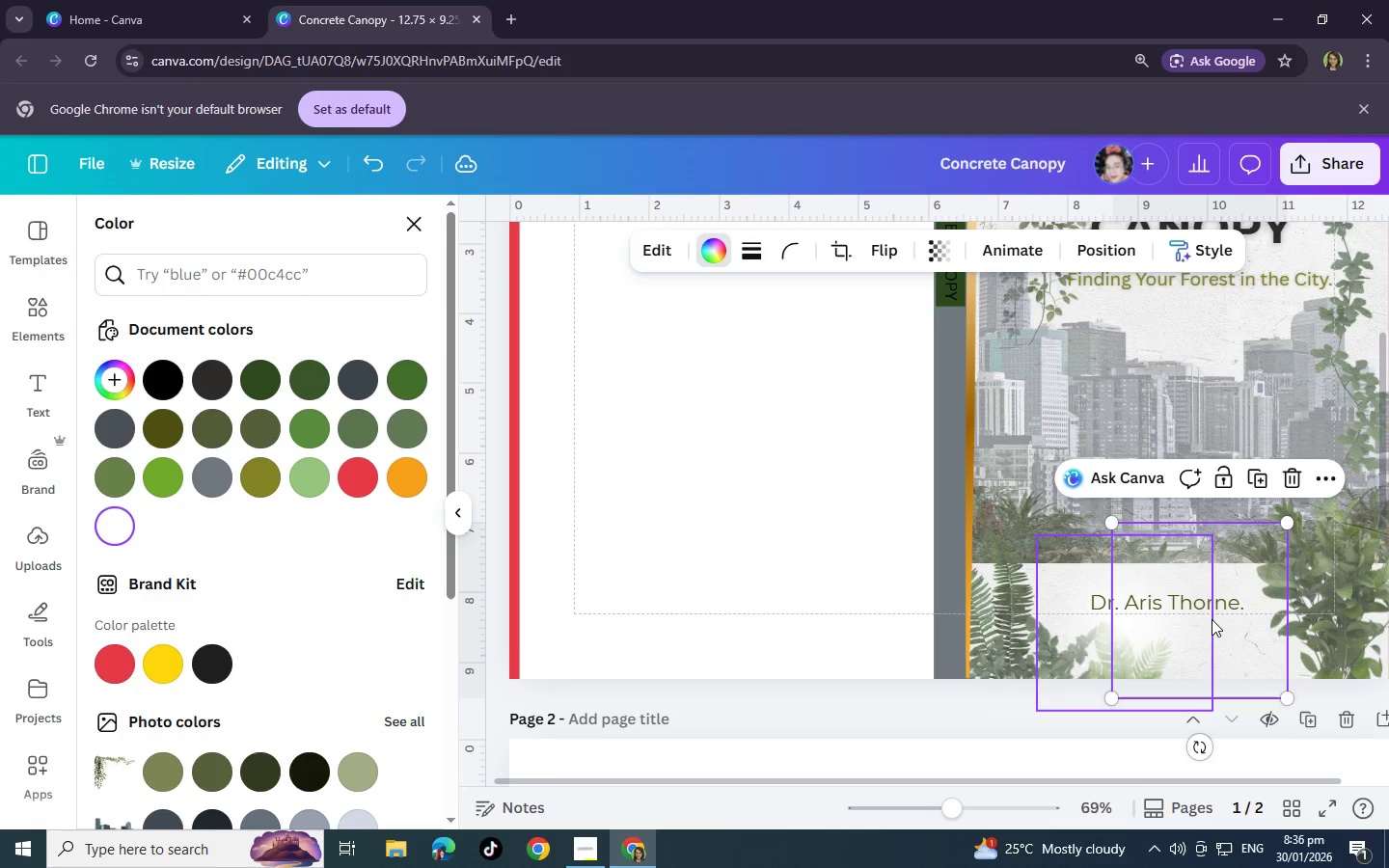 
key(Control+BracketRight)
 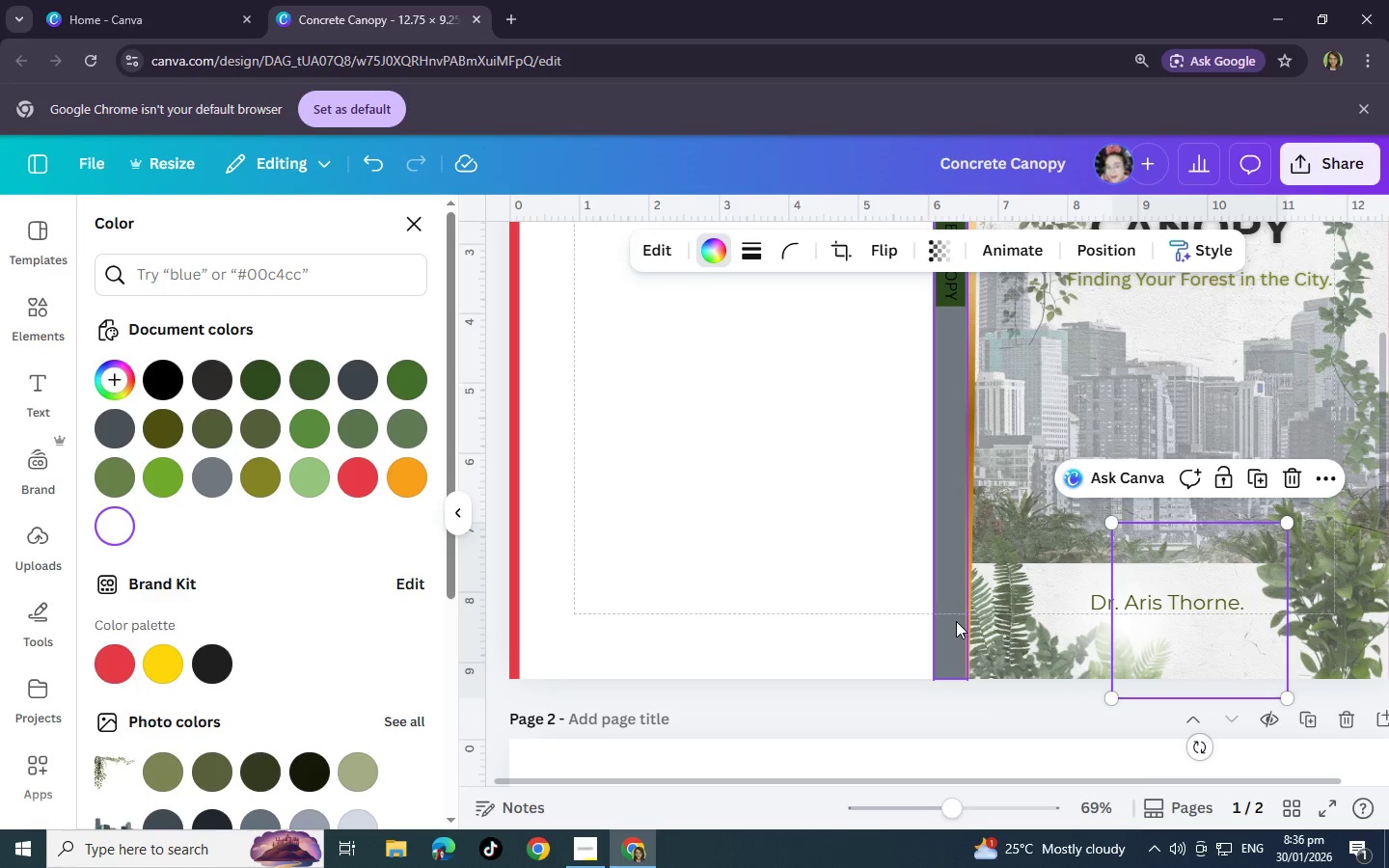 
left_click([715, 543])
 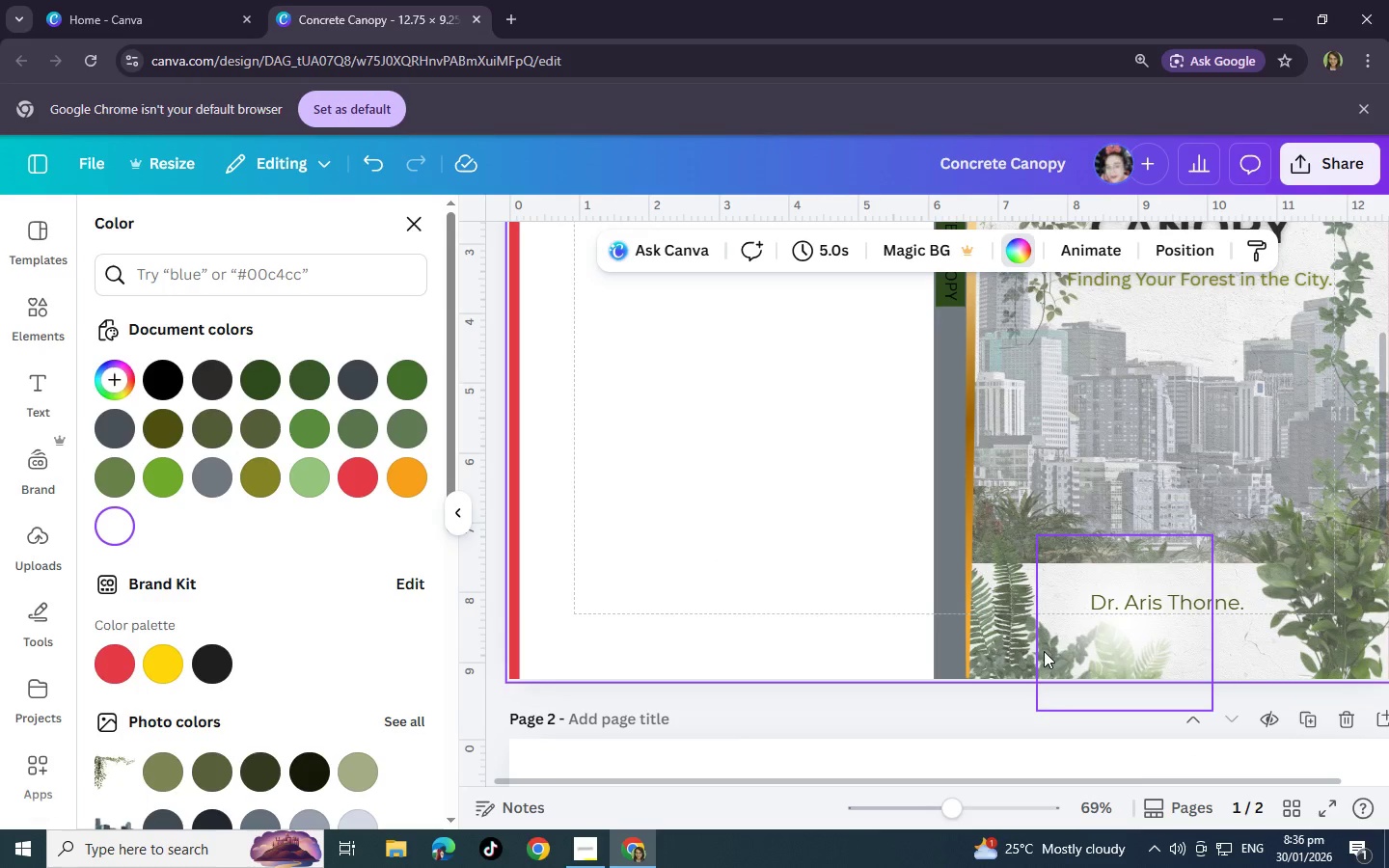 
left_click([1044, 651])
 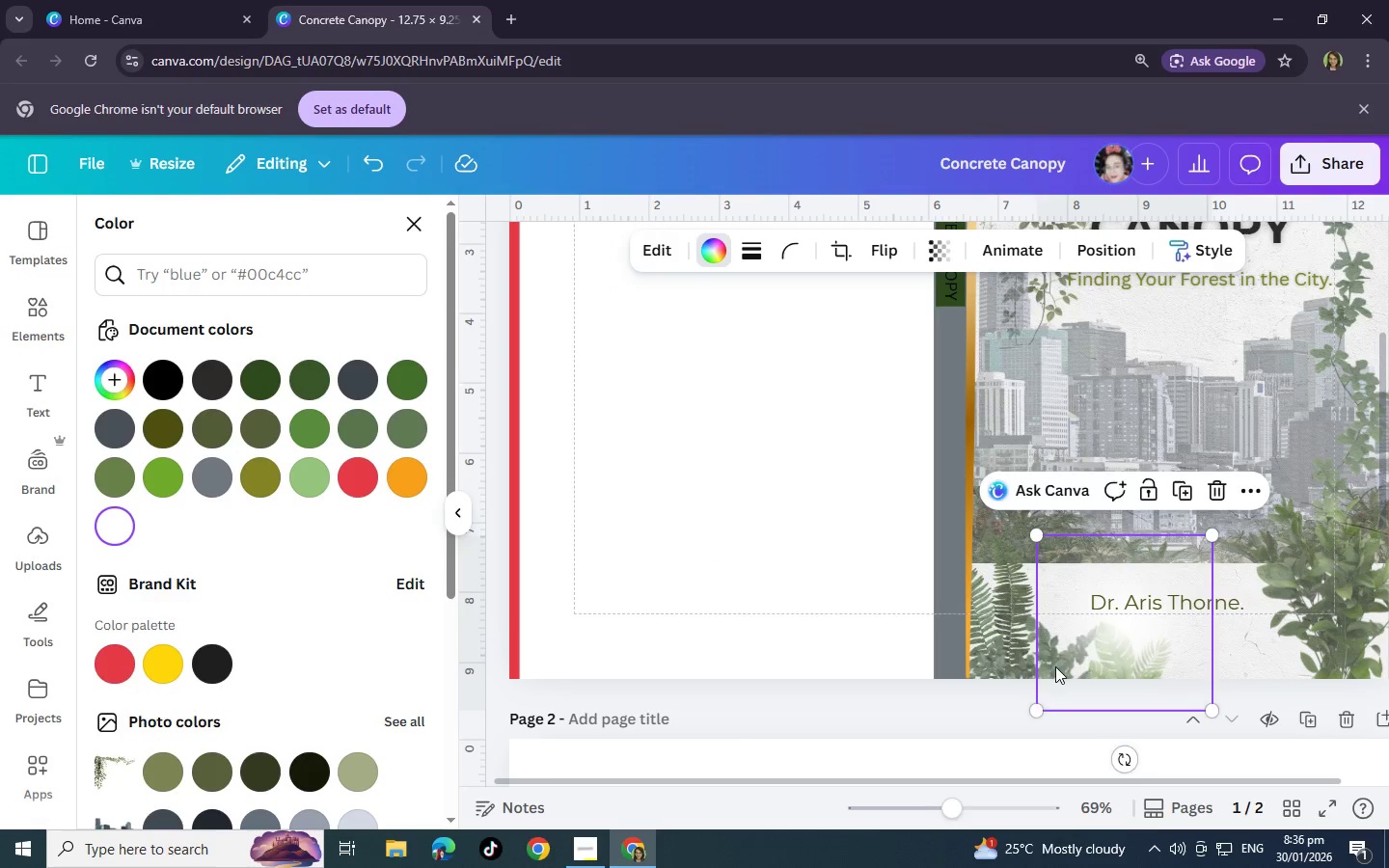 
left_click_drag(start_coordinate=[1062, 666], to_coordinate=[1032, 667])
 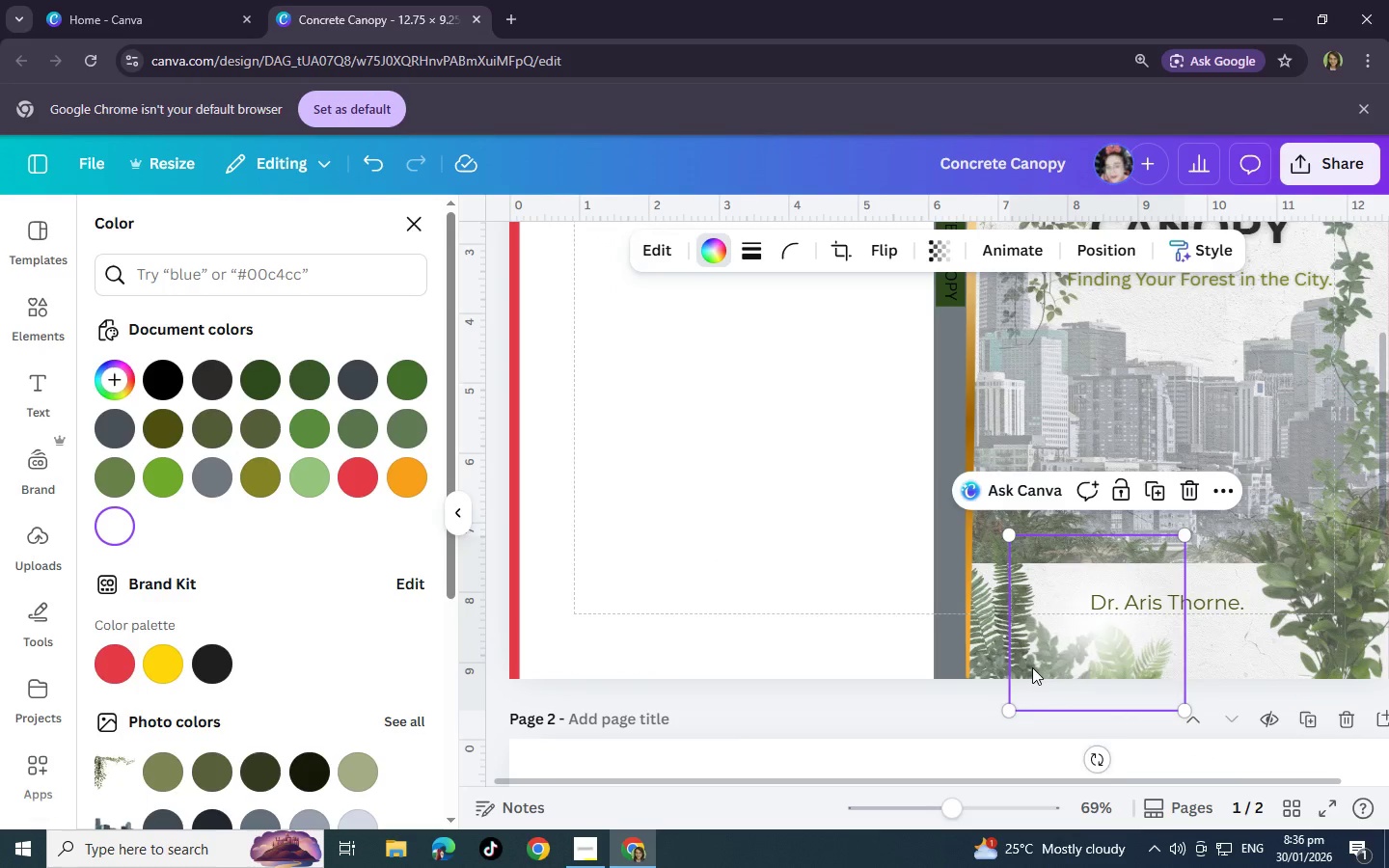 
key(Control+Z)
 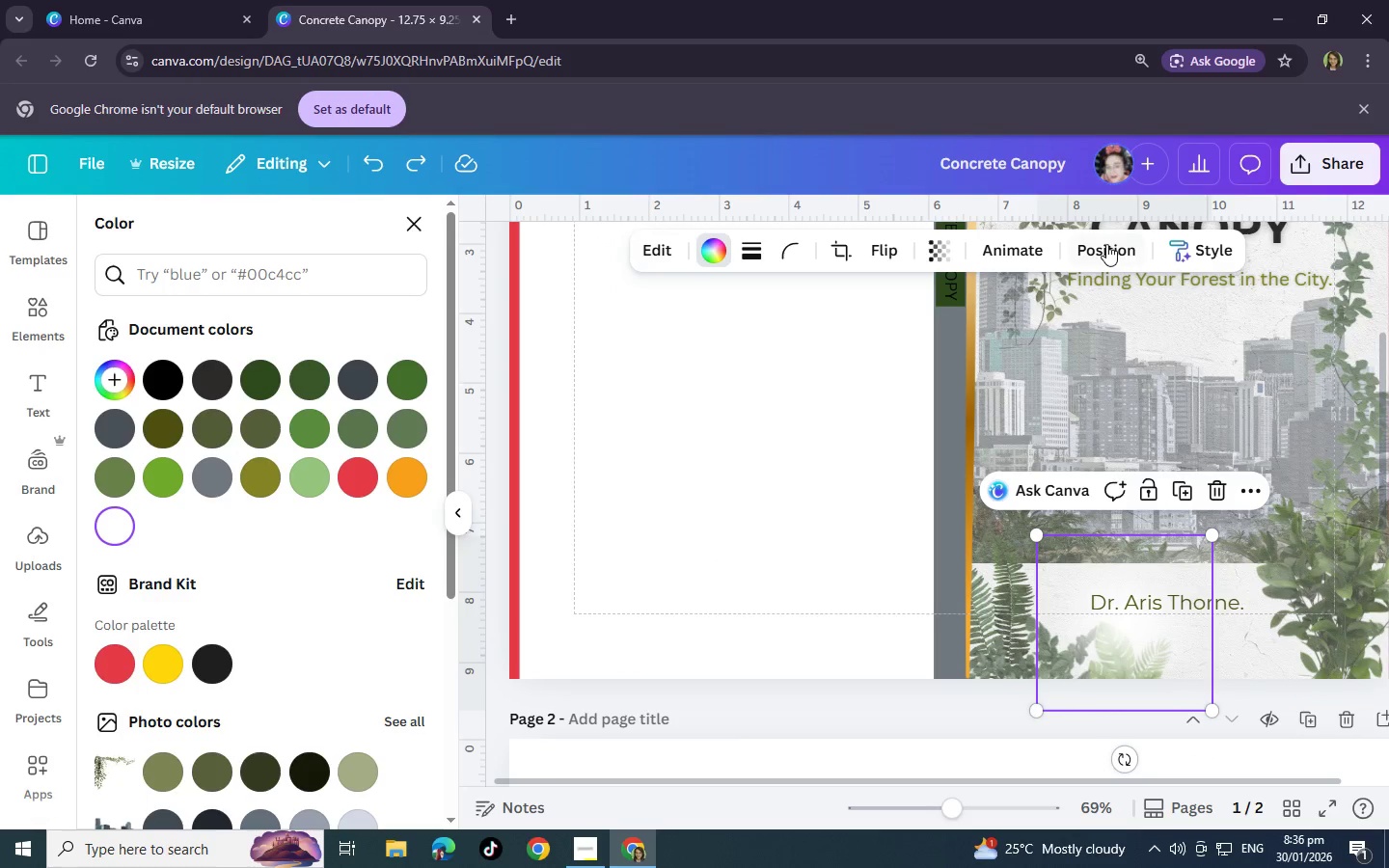 
left_click([1106, 244])
 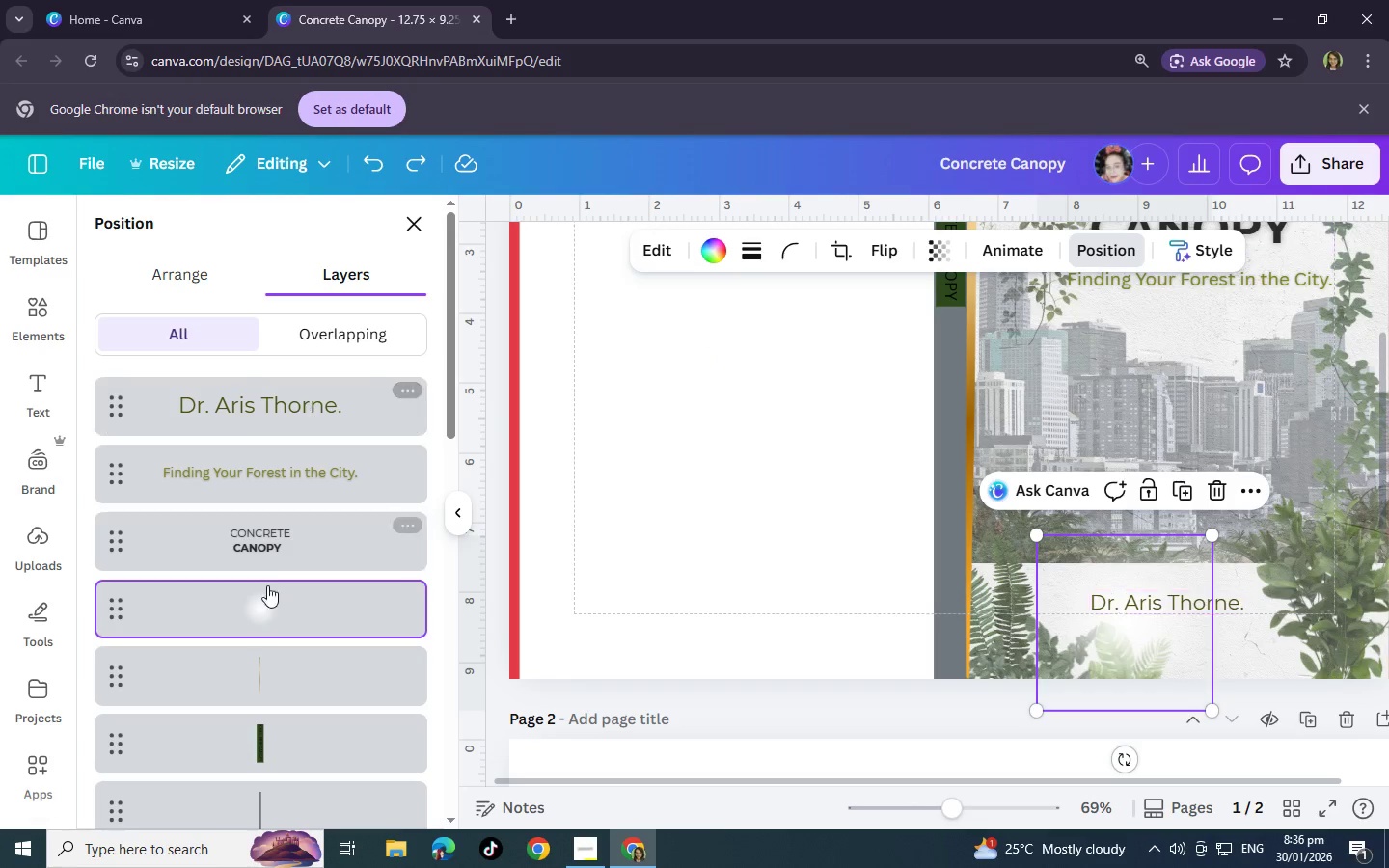 
scroll: coordinate [269, 600], scroll_direction: down, amount: 6.0
 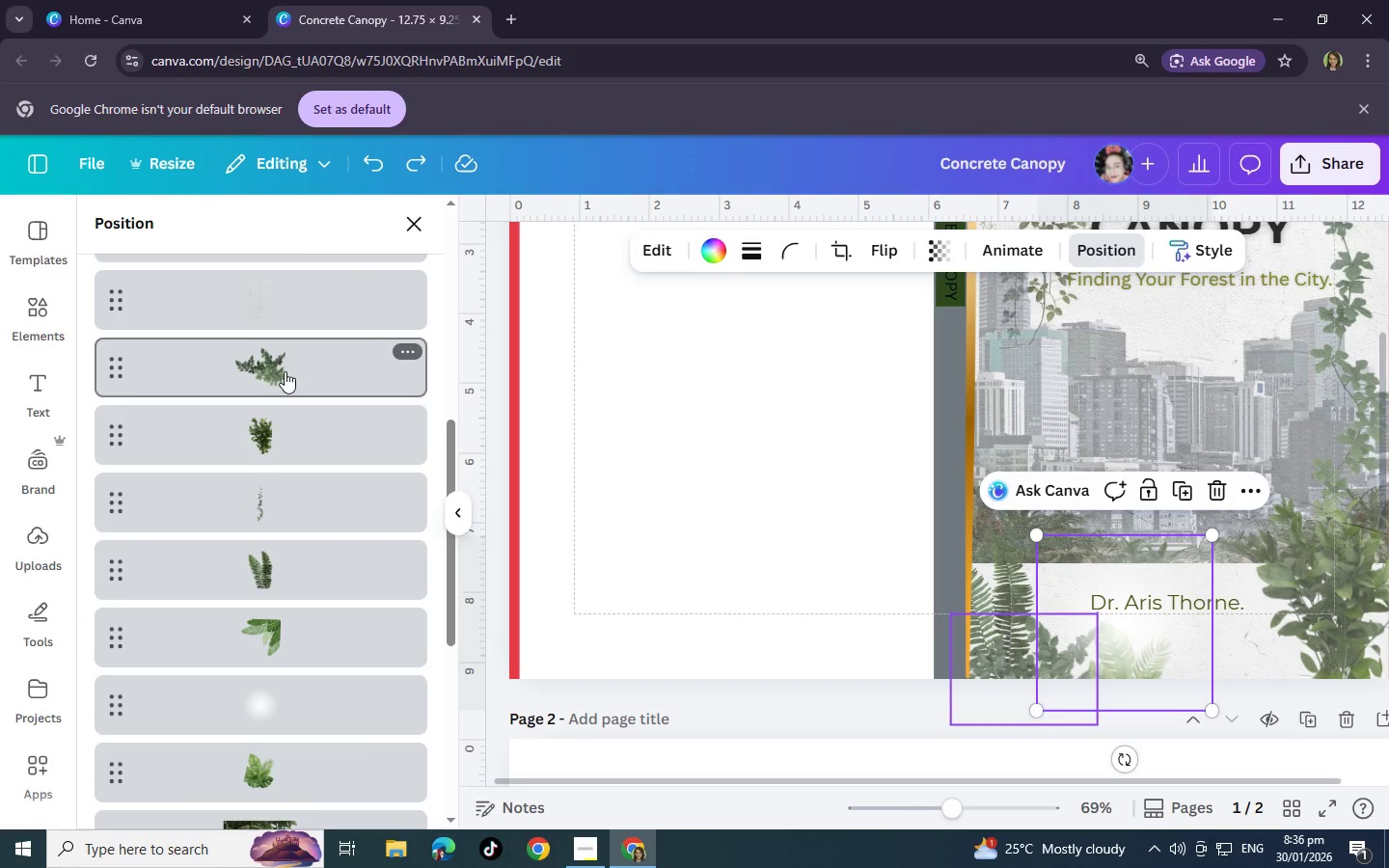 
left_click([285, 371])
 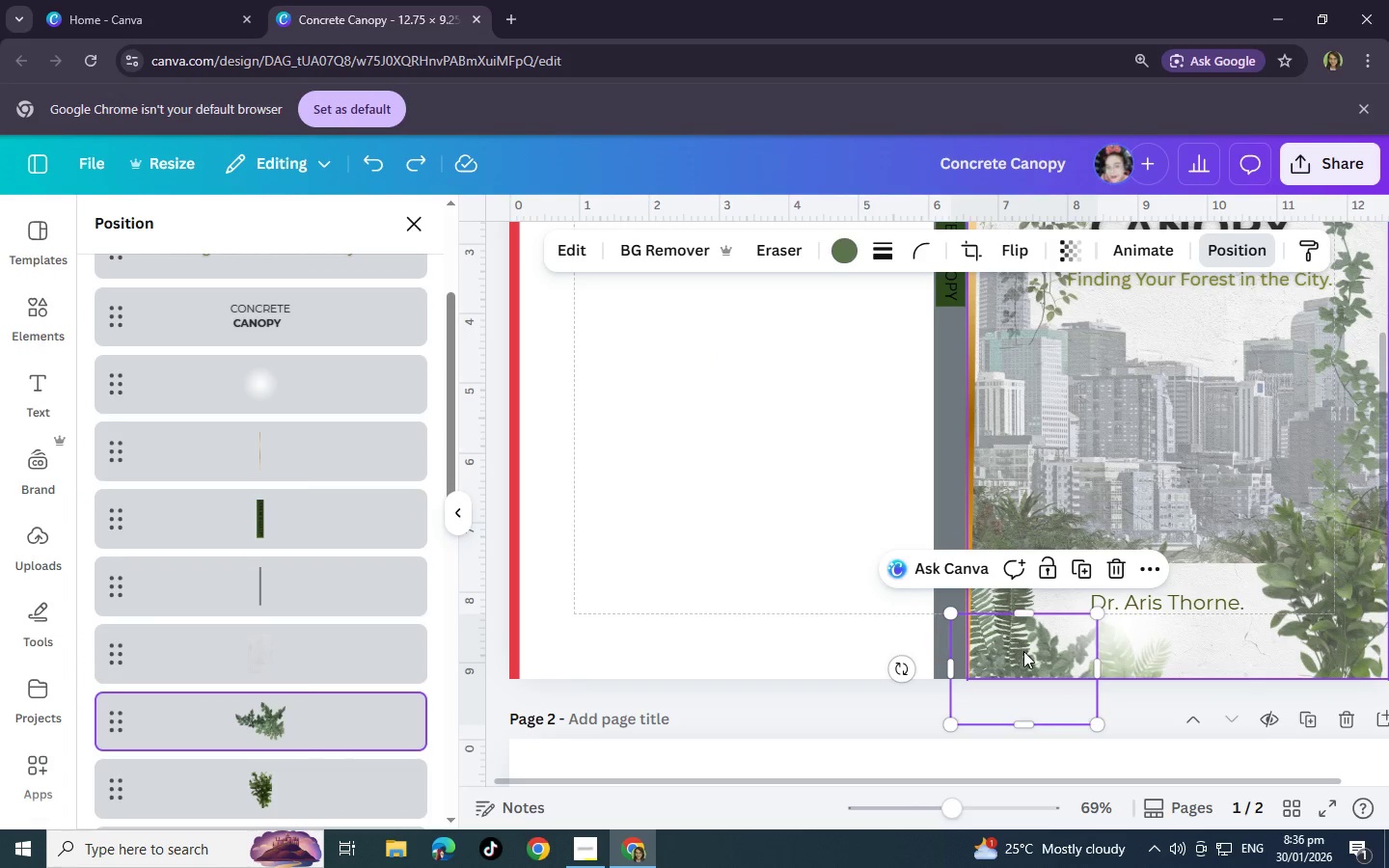 
left_click_drag(start_coordinate=[1034, 653], to_coordinate=[1049, 644])
 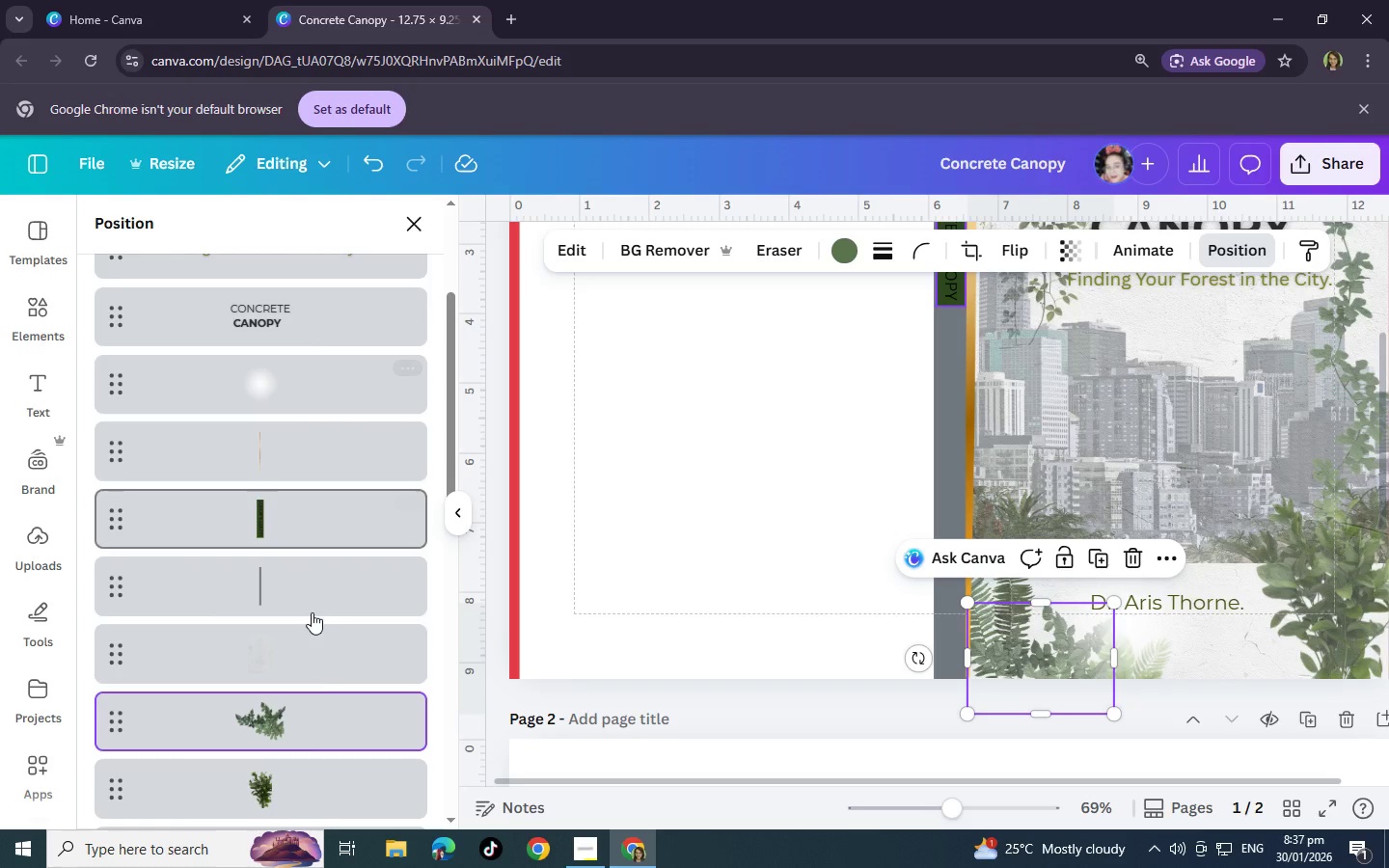 
scroll: coordinate [312, 688], scroll_direction: down, amount: 1.0
 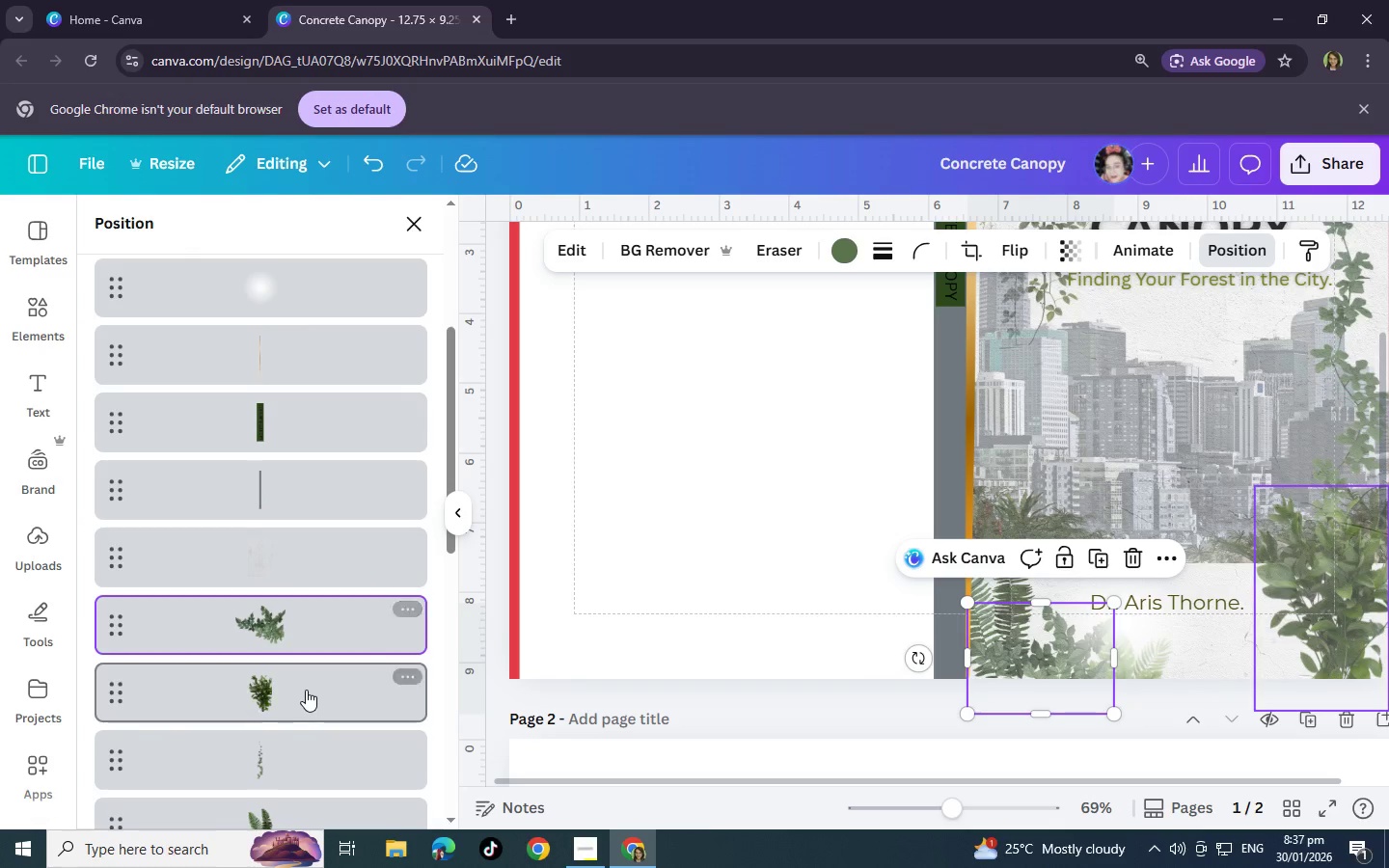 
left_click([306, 690])
 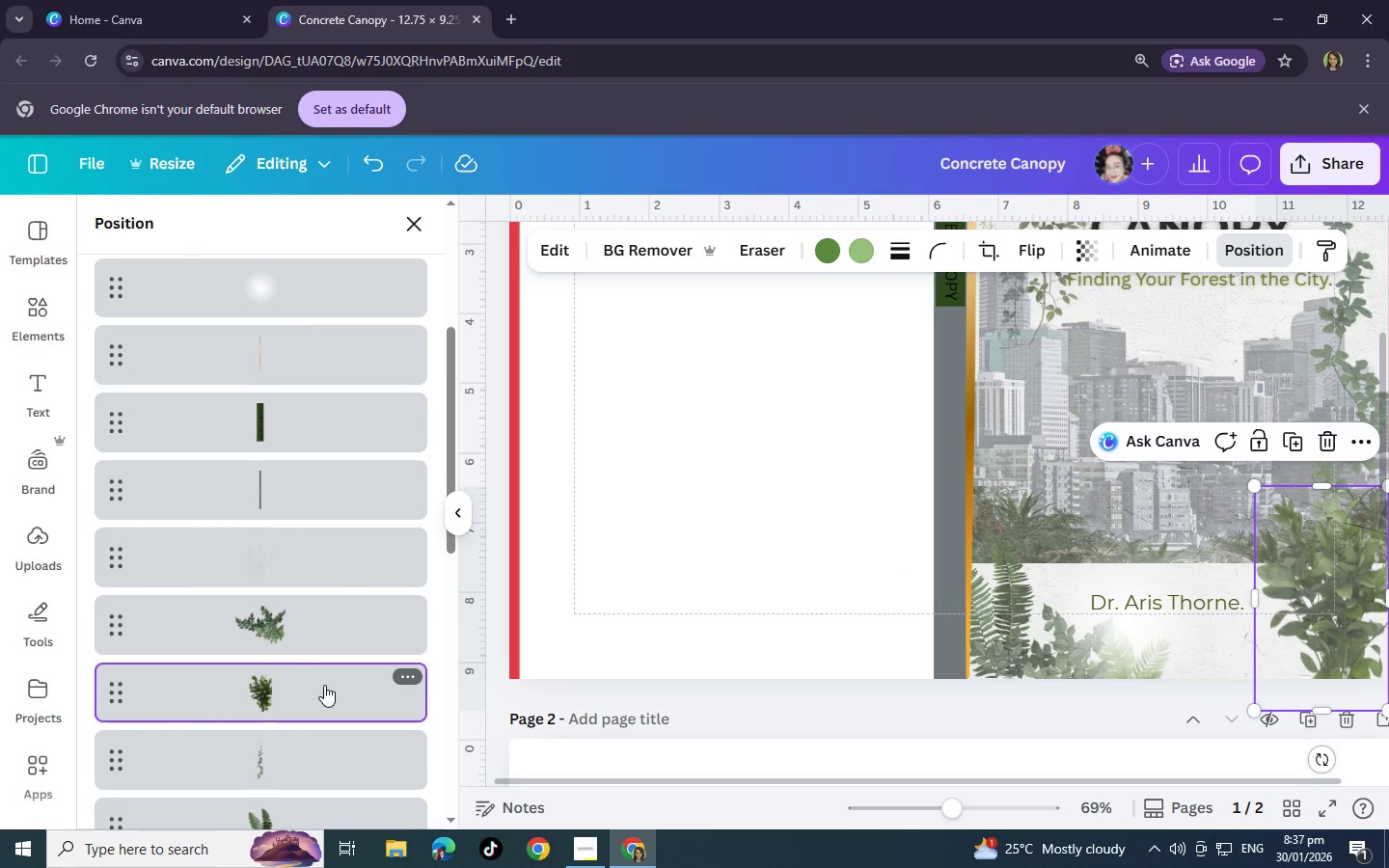 
scroll: coordinate [306, 708], scroll_direction: down, amount: 3.0
 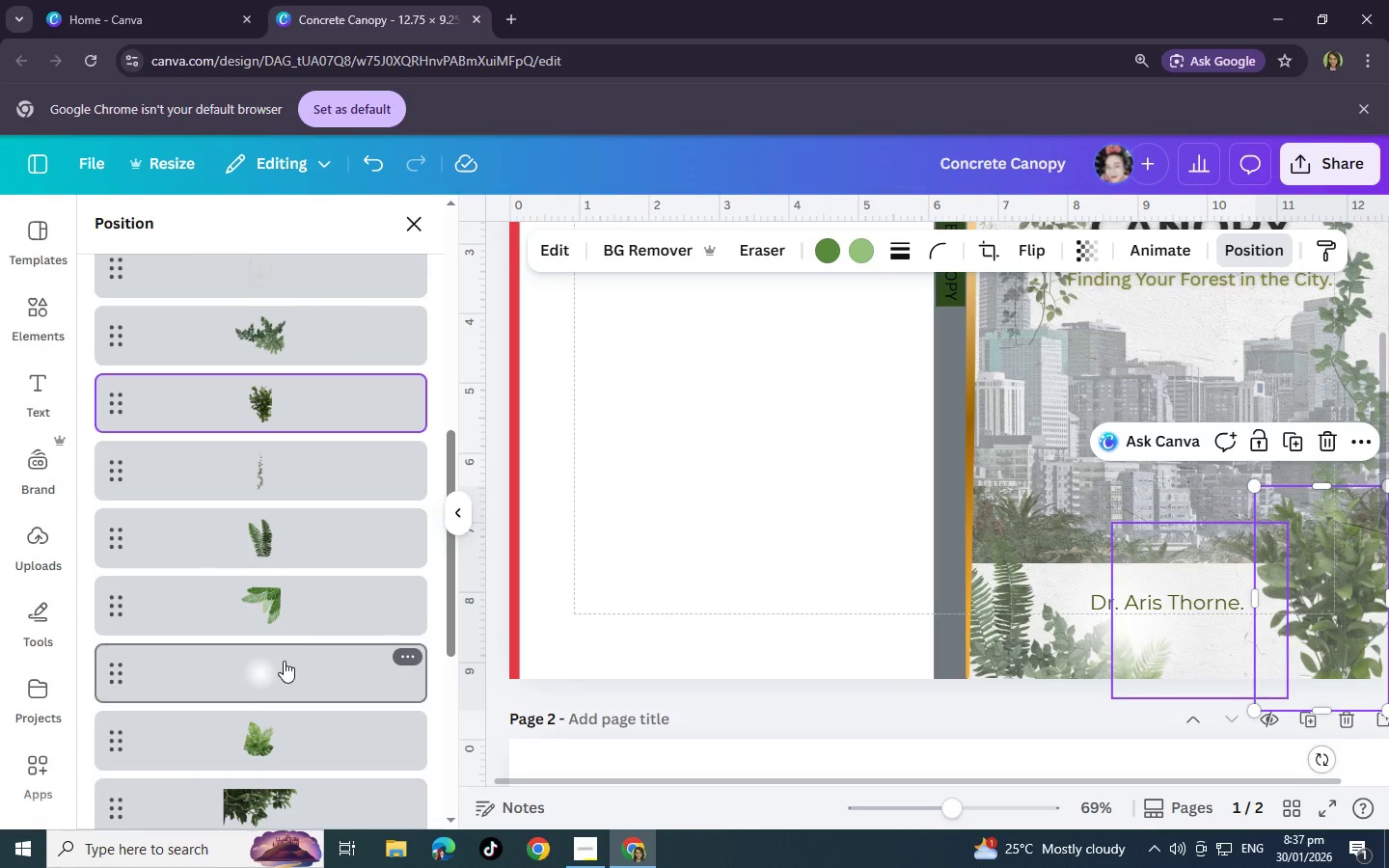 
mouse_move([275, 557])
 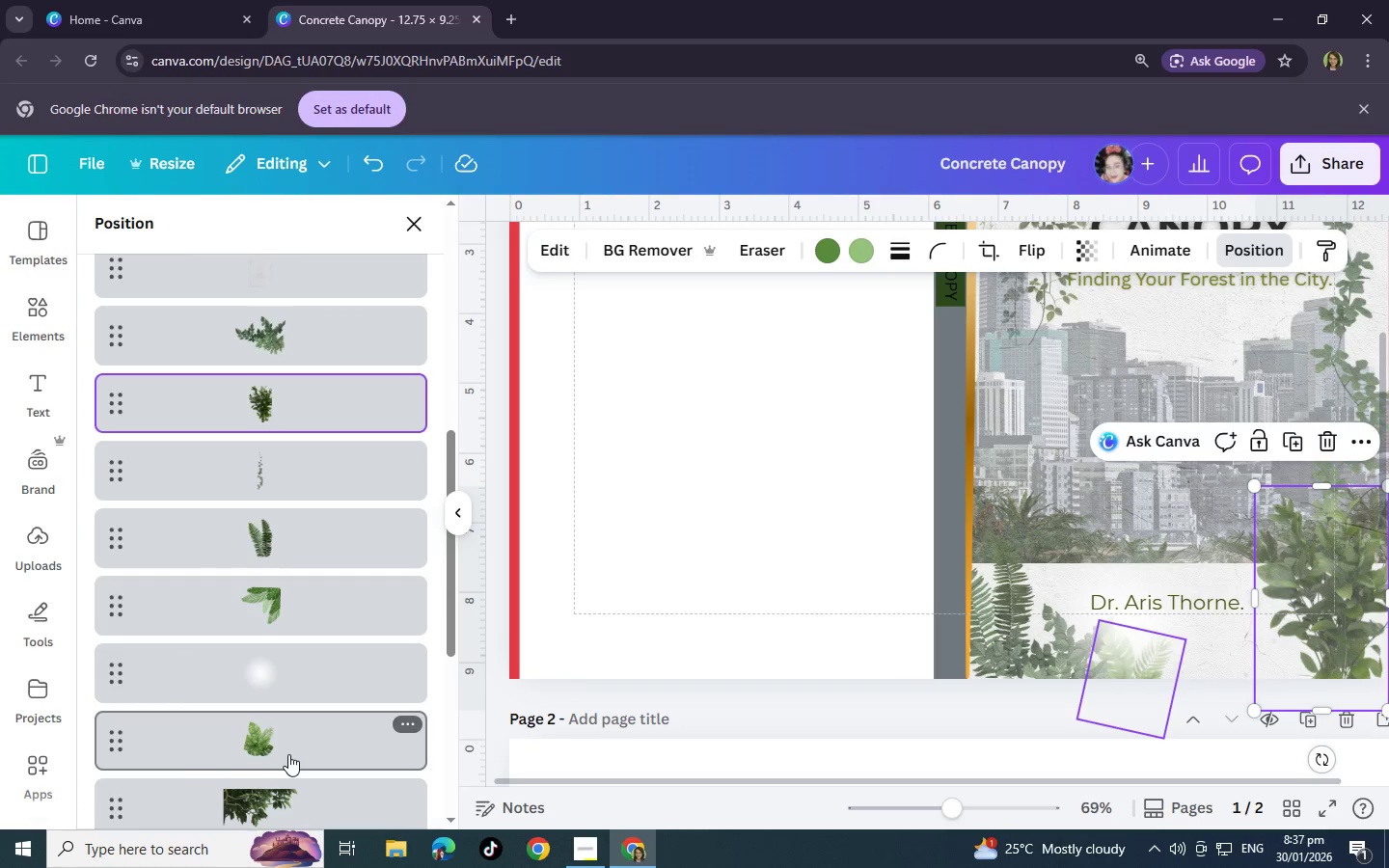 
left_click([288, 754])
 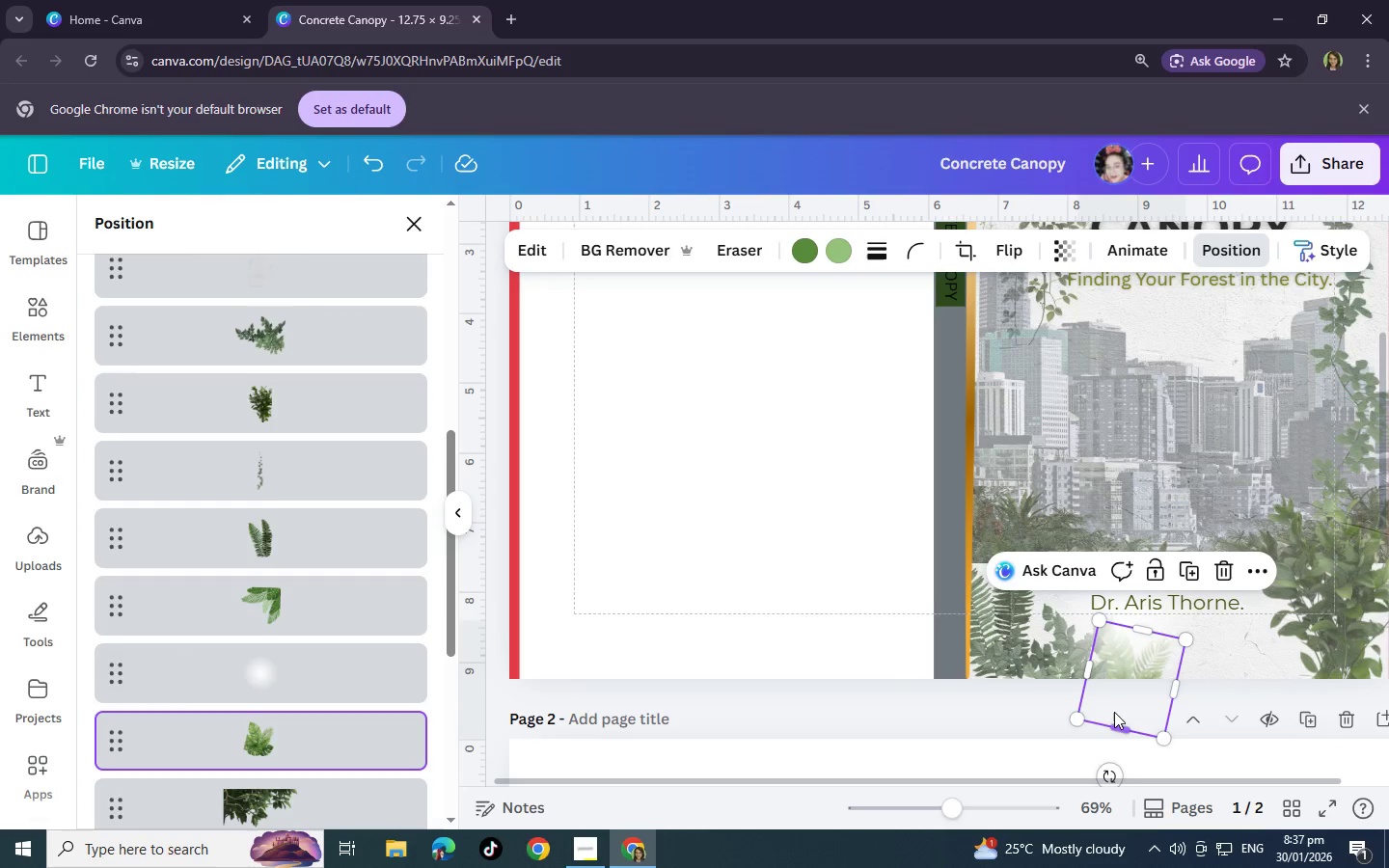 
left_click_drag(start_coordinate=[1112, 709], to_coordinate=[980, 604])
 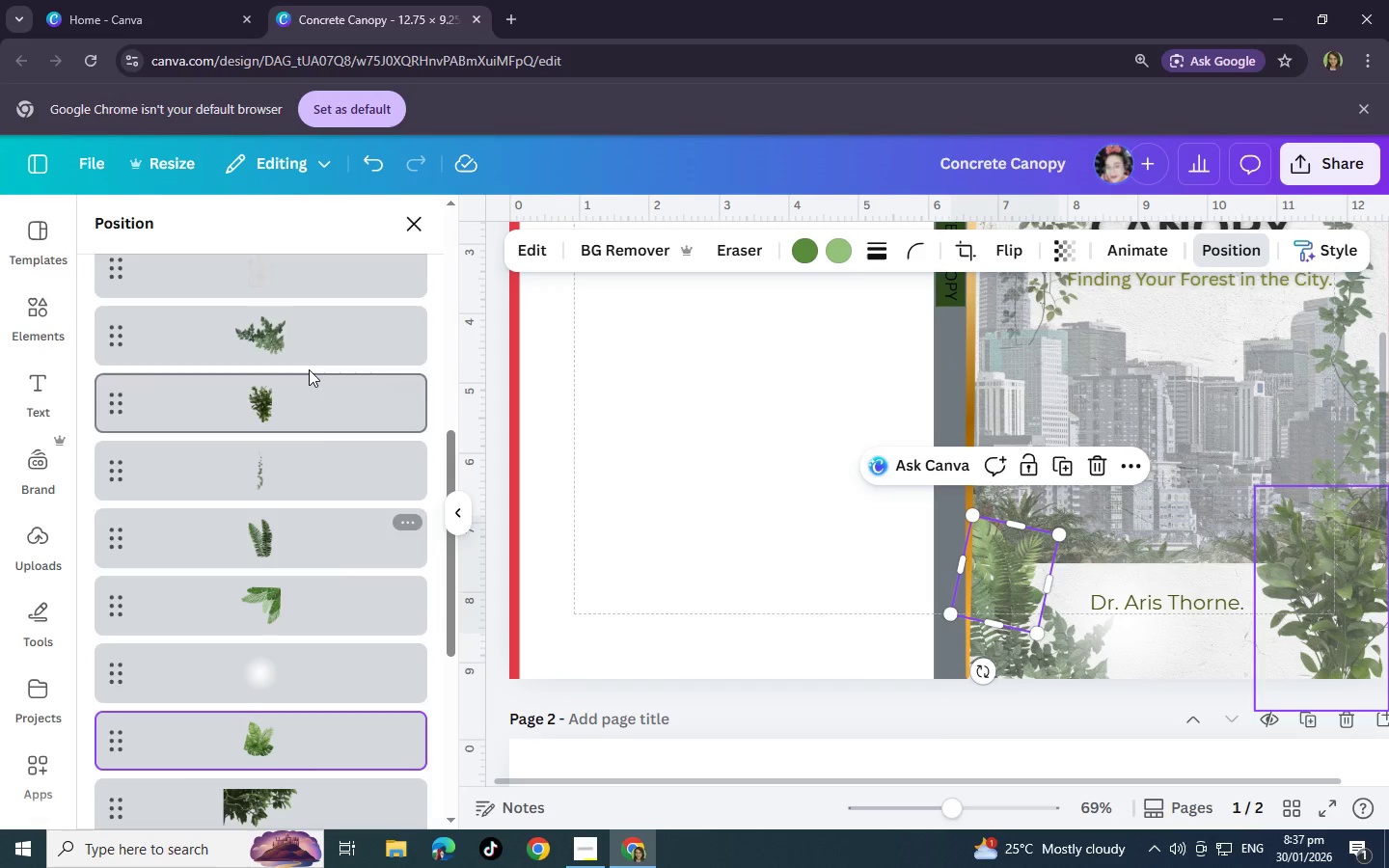 
left_click([312, 347])
 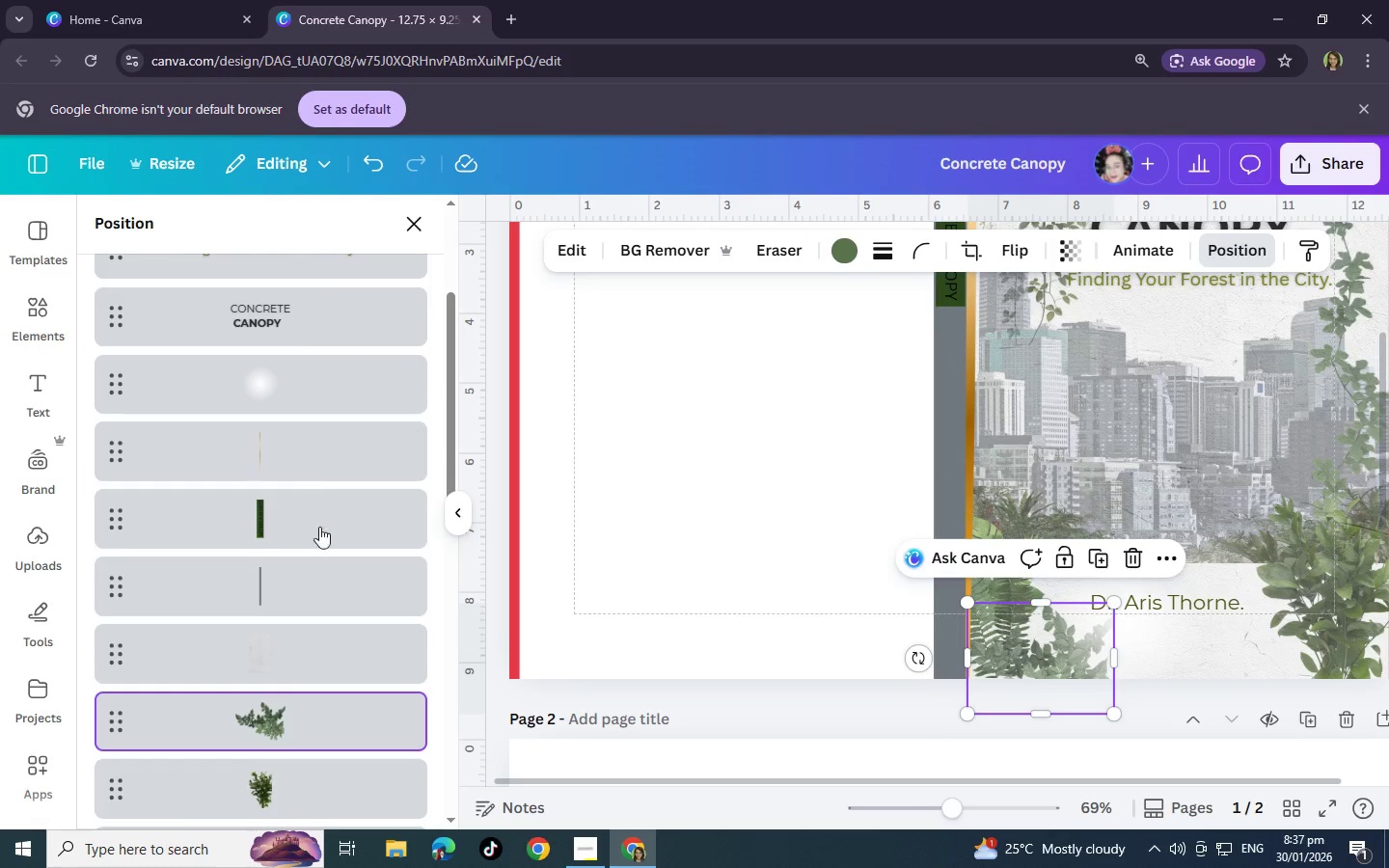 
scroll: coordinate [320, 577], scroll_direction: down, amount: 1.0
 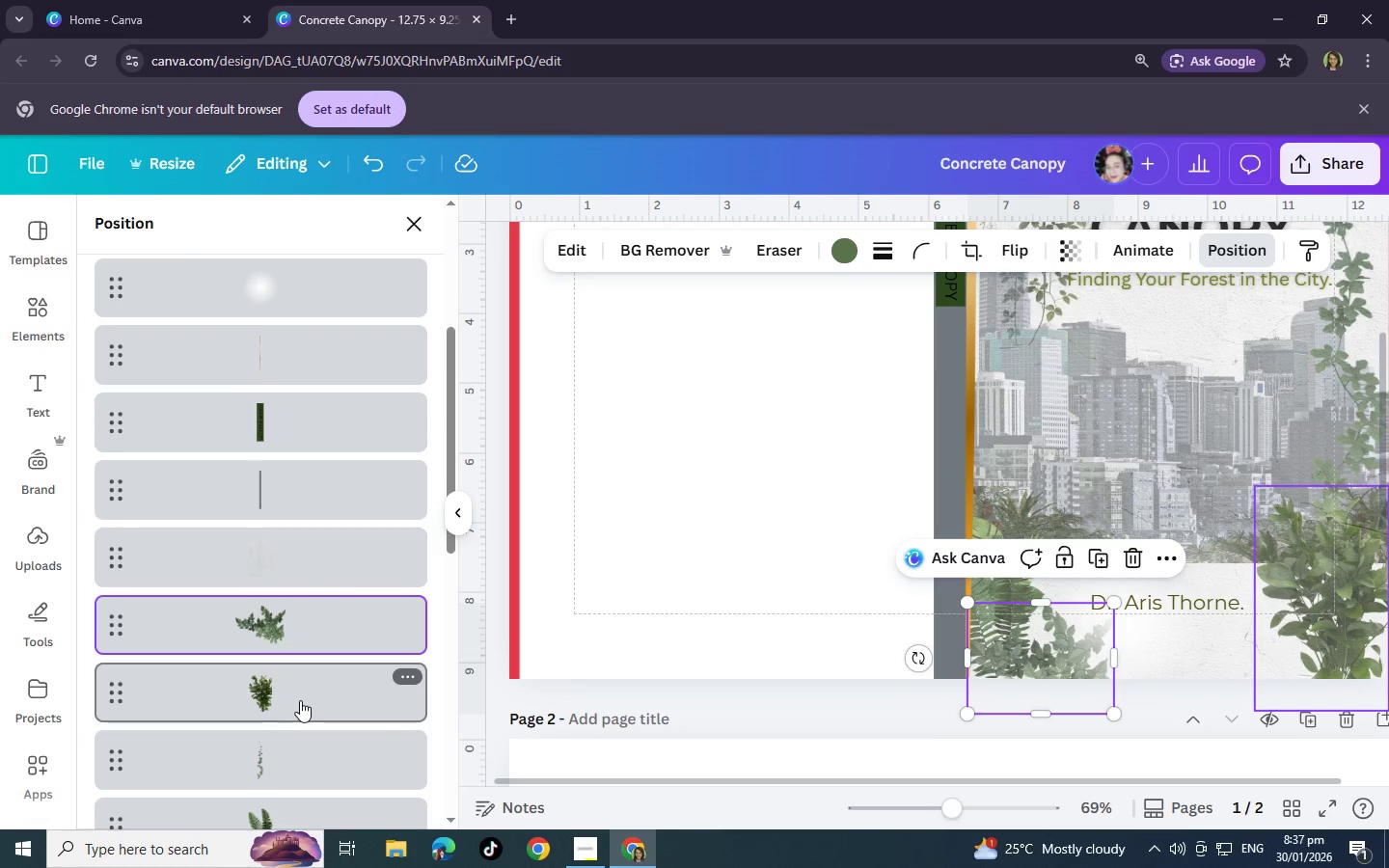 
left_click([300, 700])
 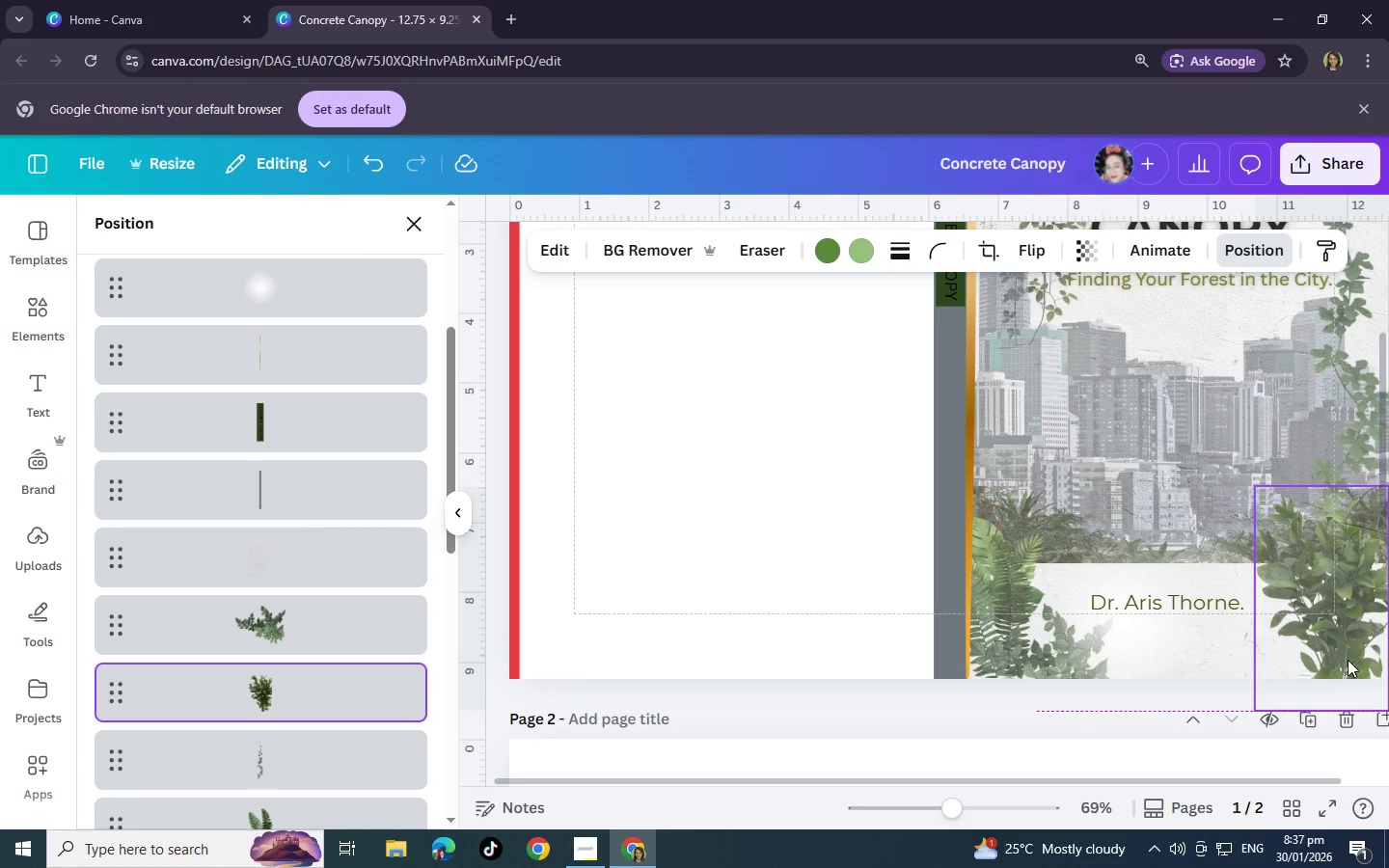 
left_click_drag(start_coordinate=[866, 784], to_coordinate=[1043, 784])
 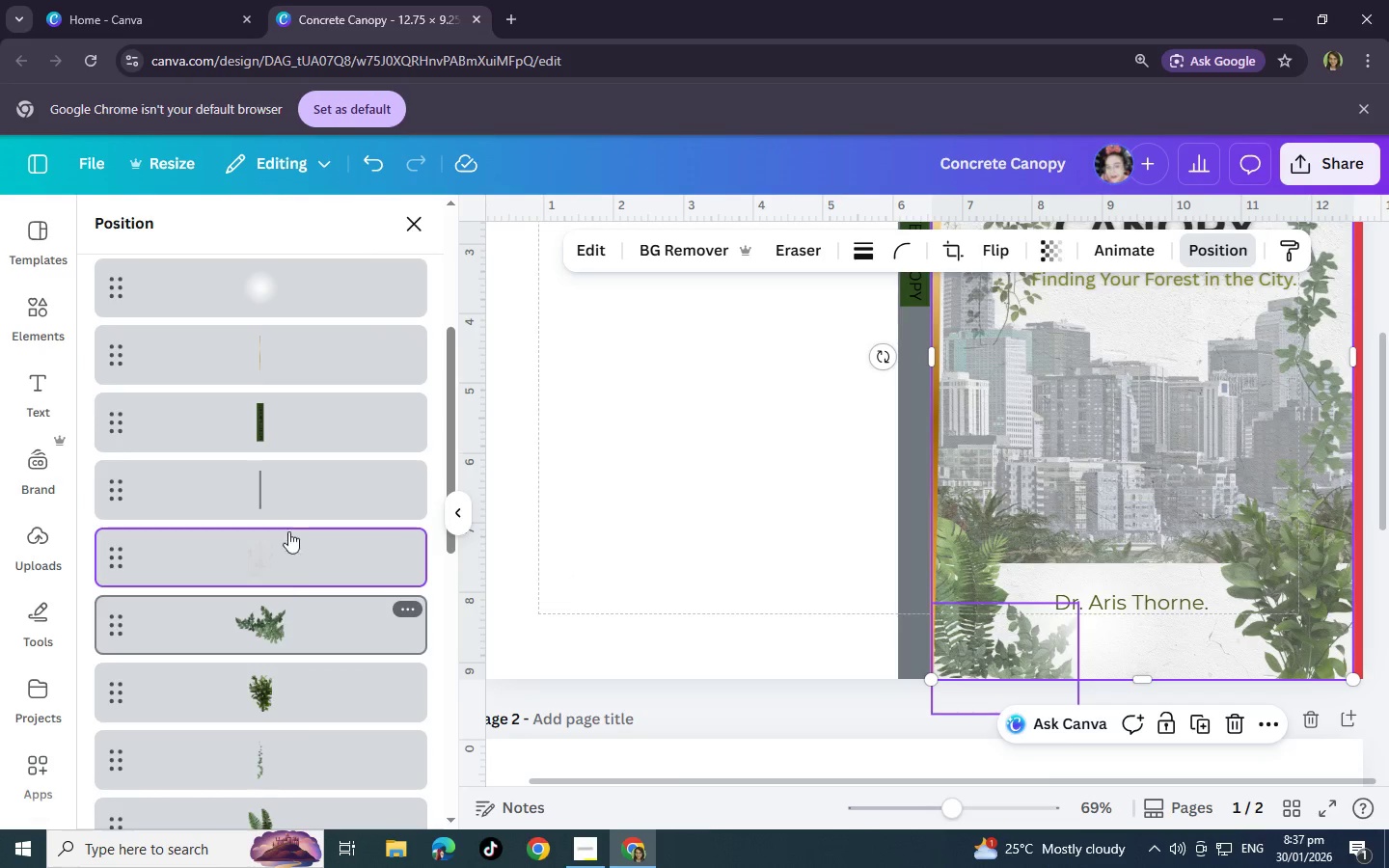 
left_click([298, 693])
 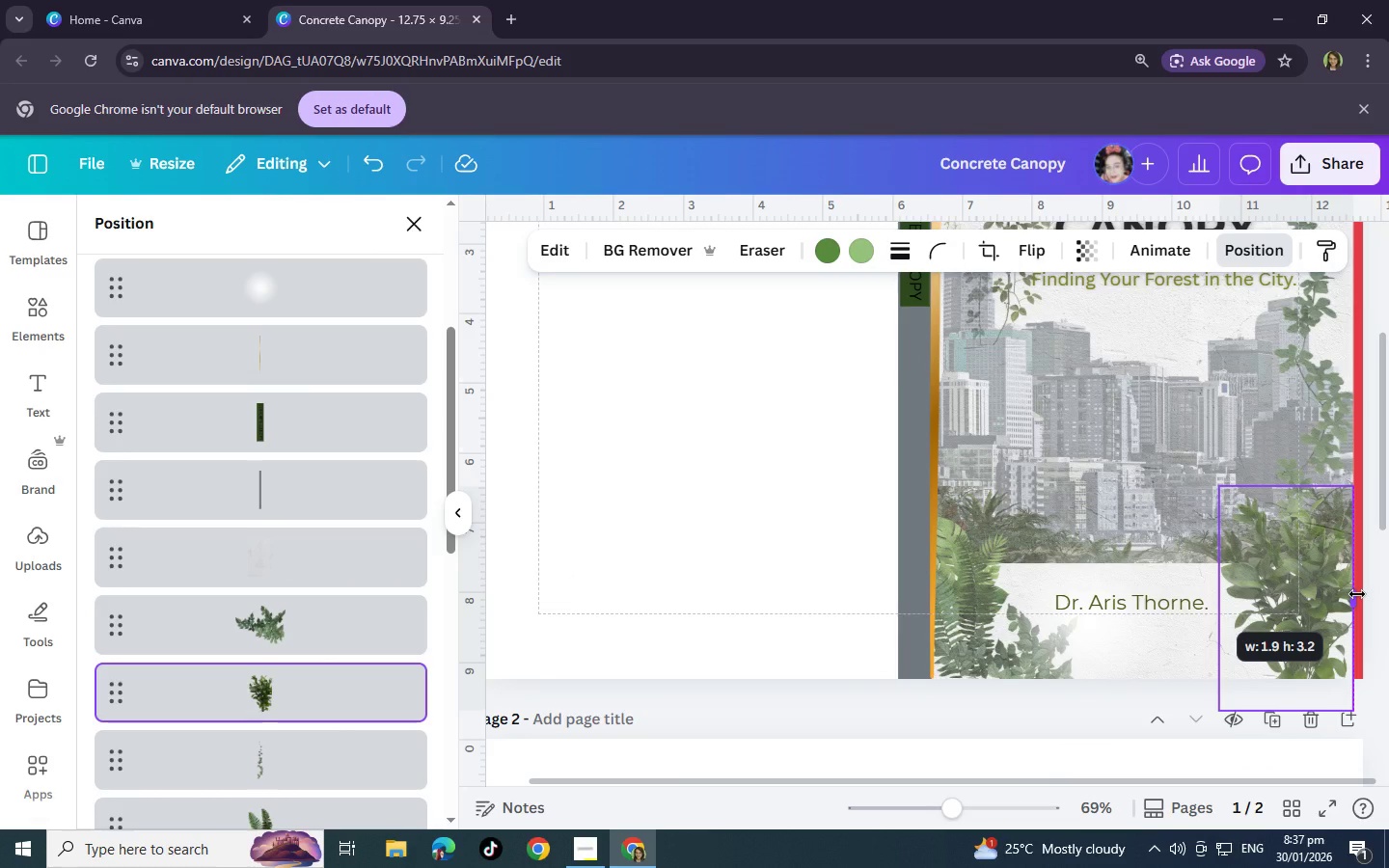 
left_click_drag(start_coordinate=[1326, 631], to_coordinate=[1342, 638])
 